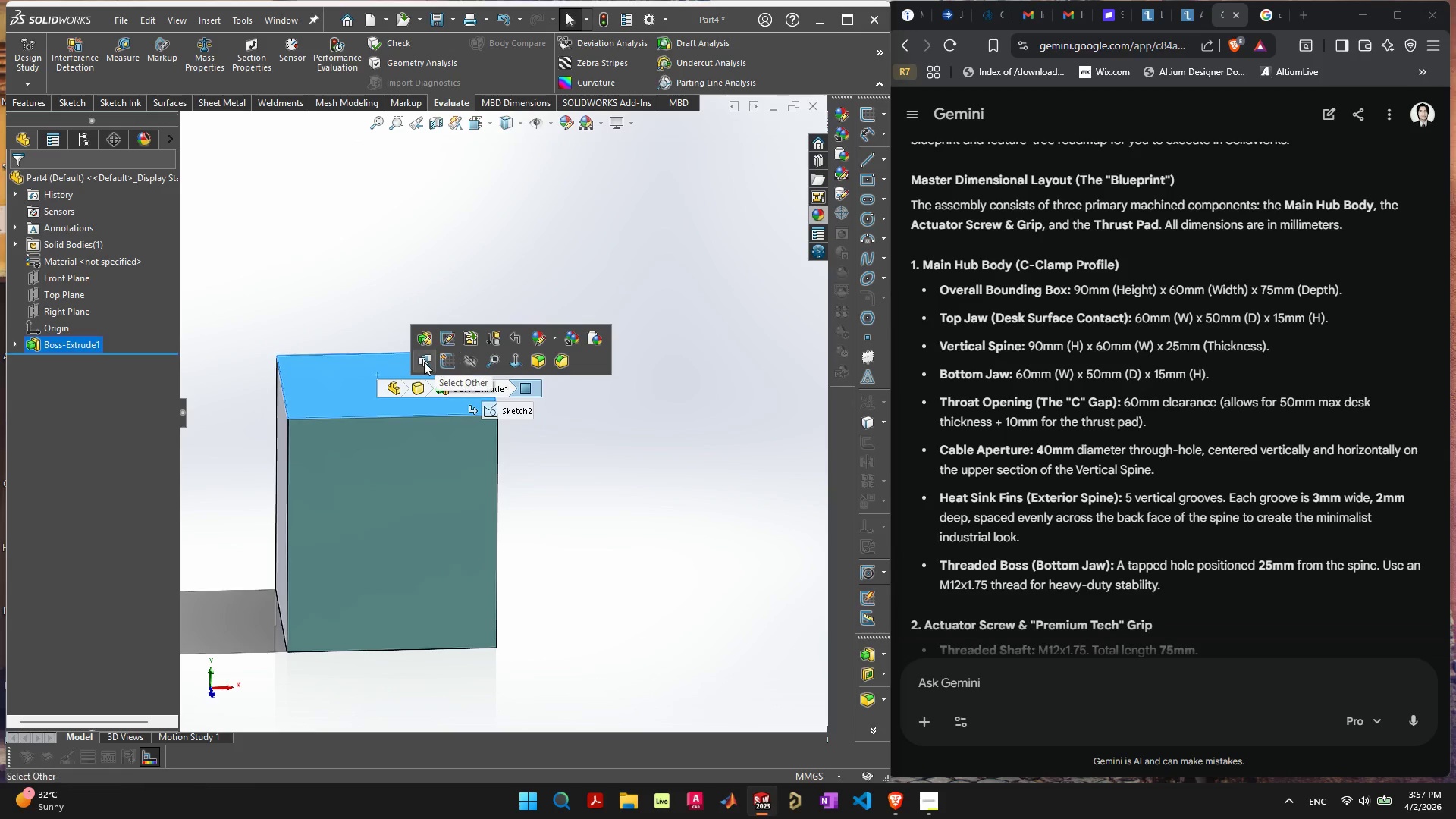 
scroll: coordinate [539, 466], scroll_direction: down, amount: 4.0
 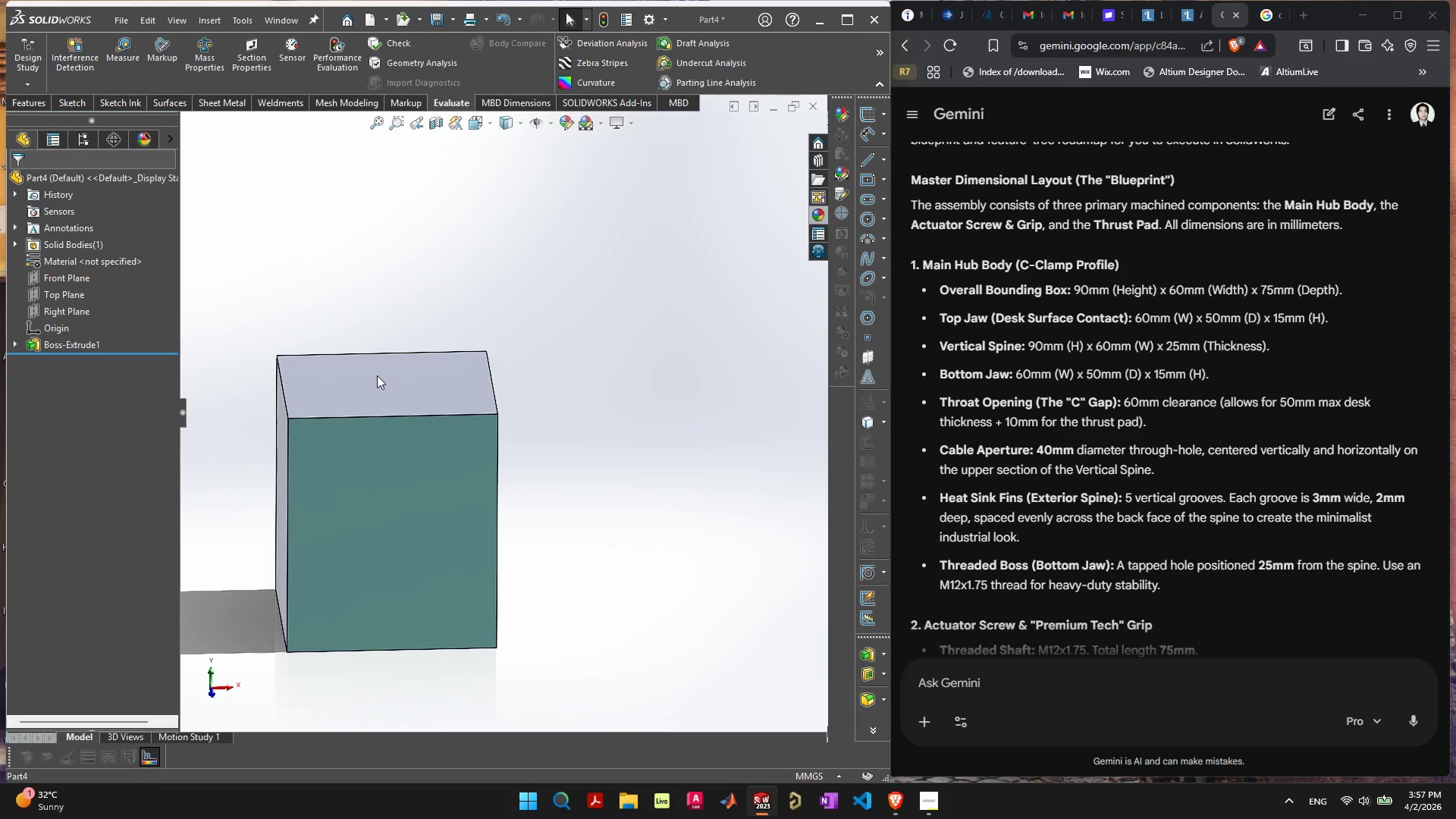 
left_click([251, 366])
 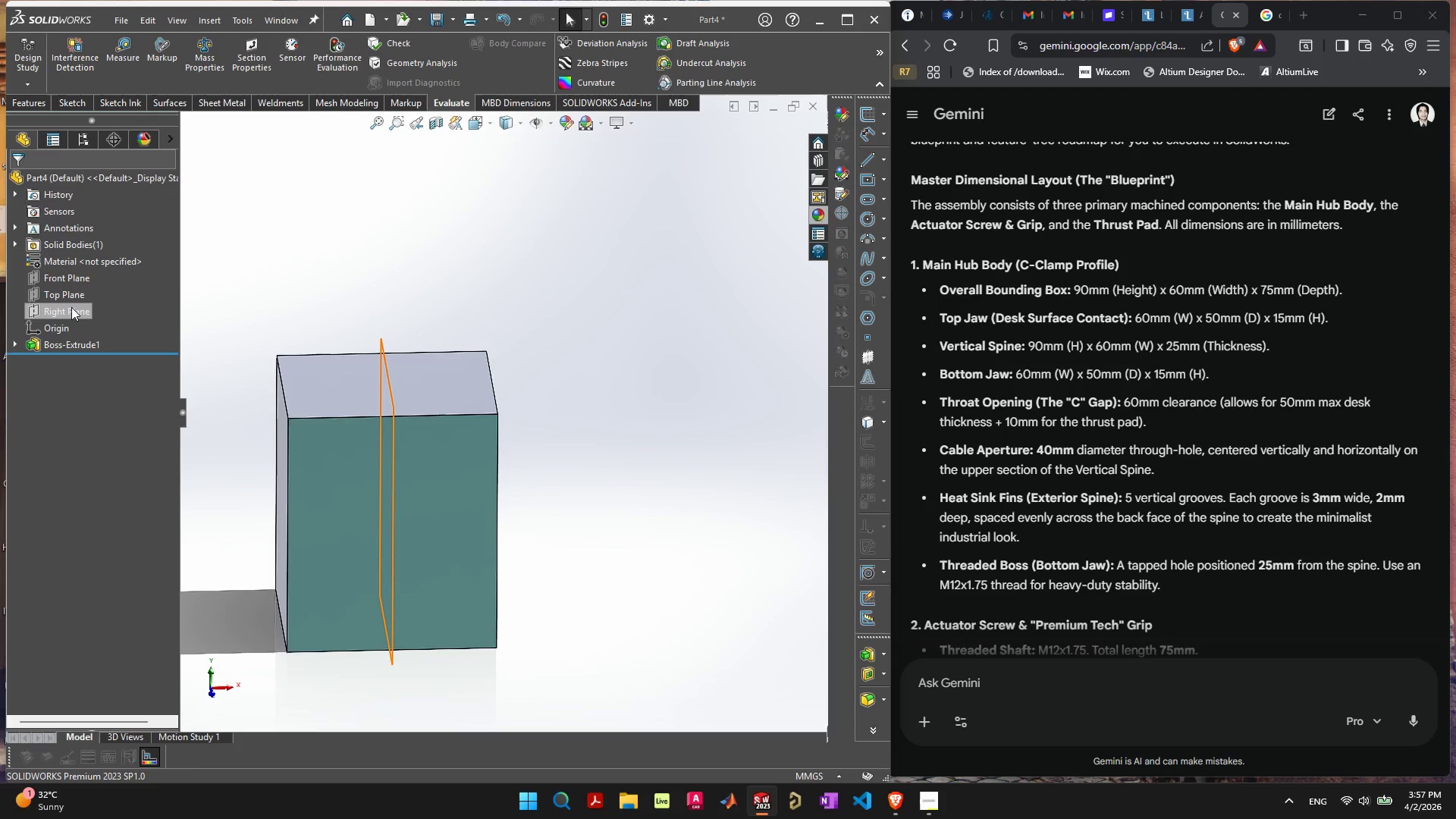 
wait(10.0)
 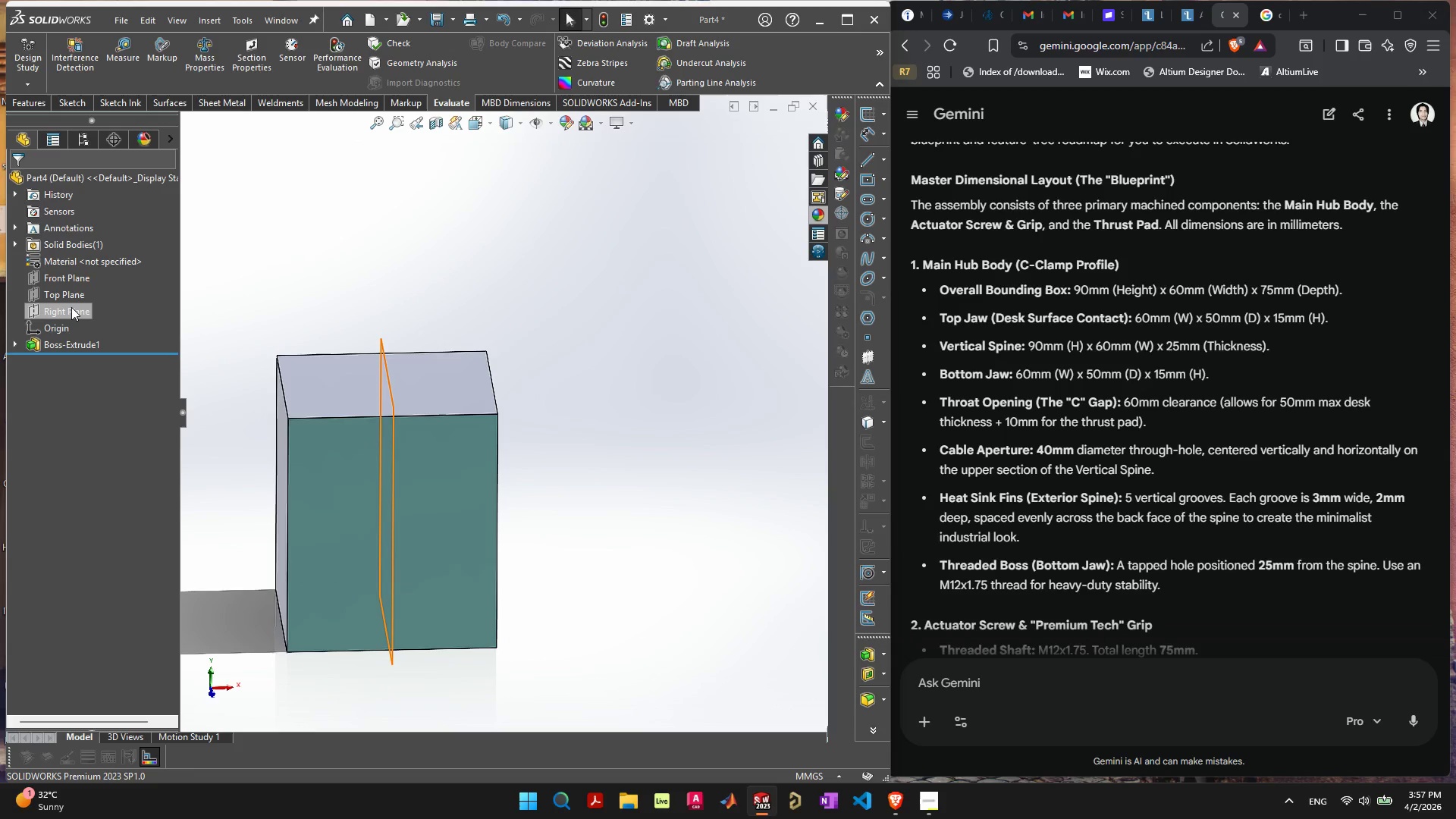 
left_click([76, 279])
 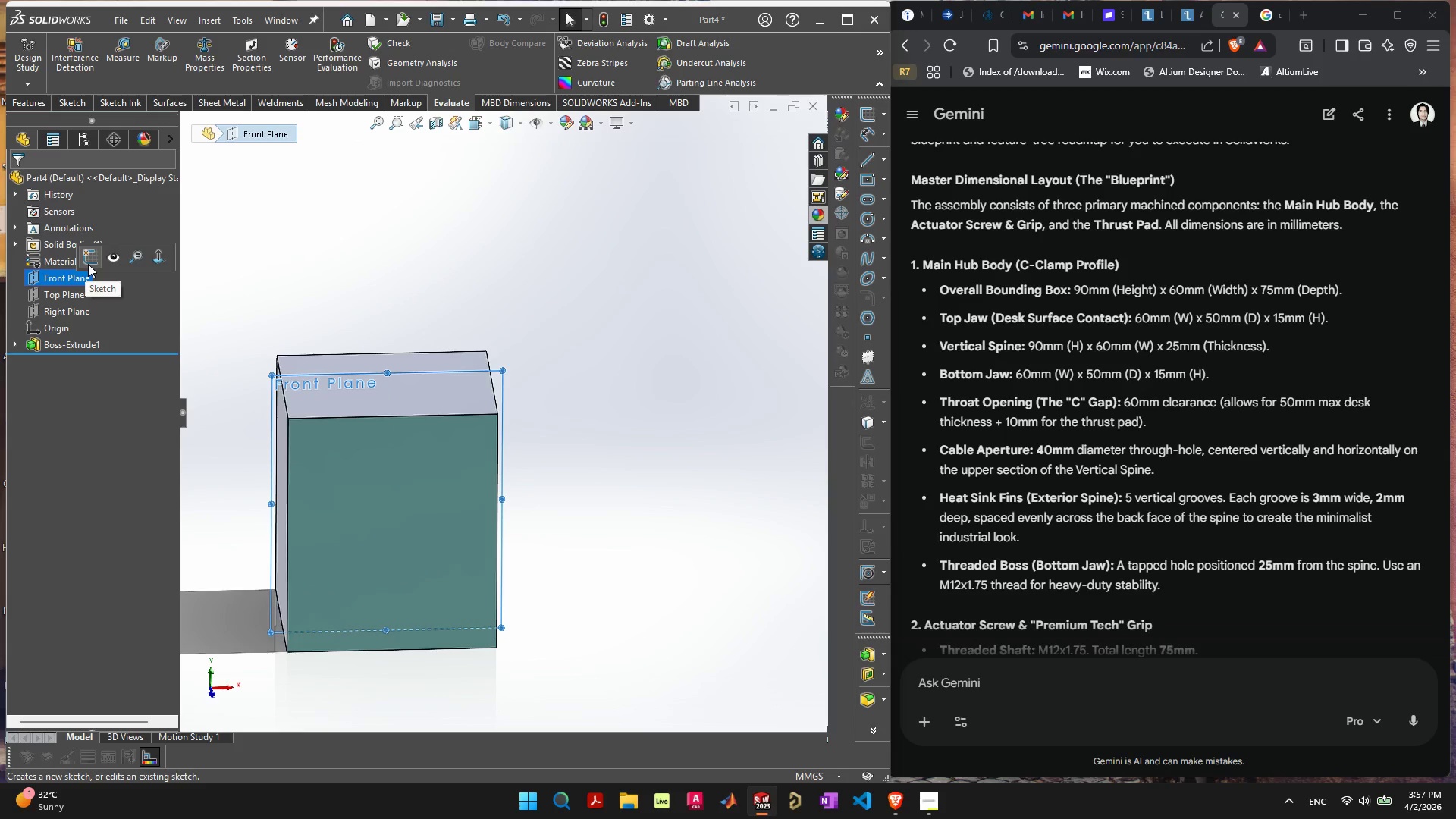 
left_click([89, 259])
 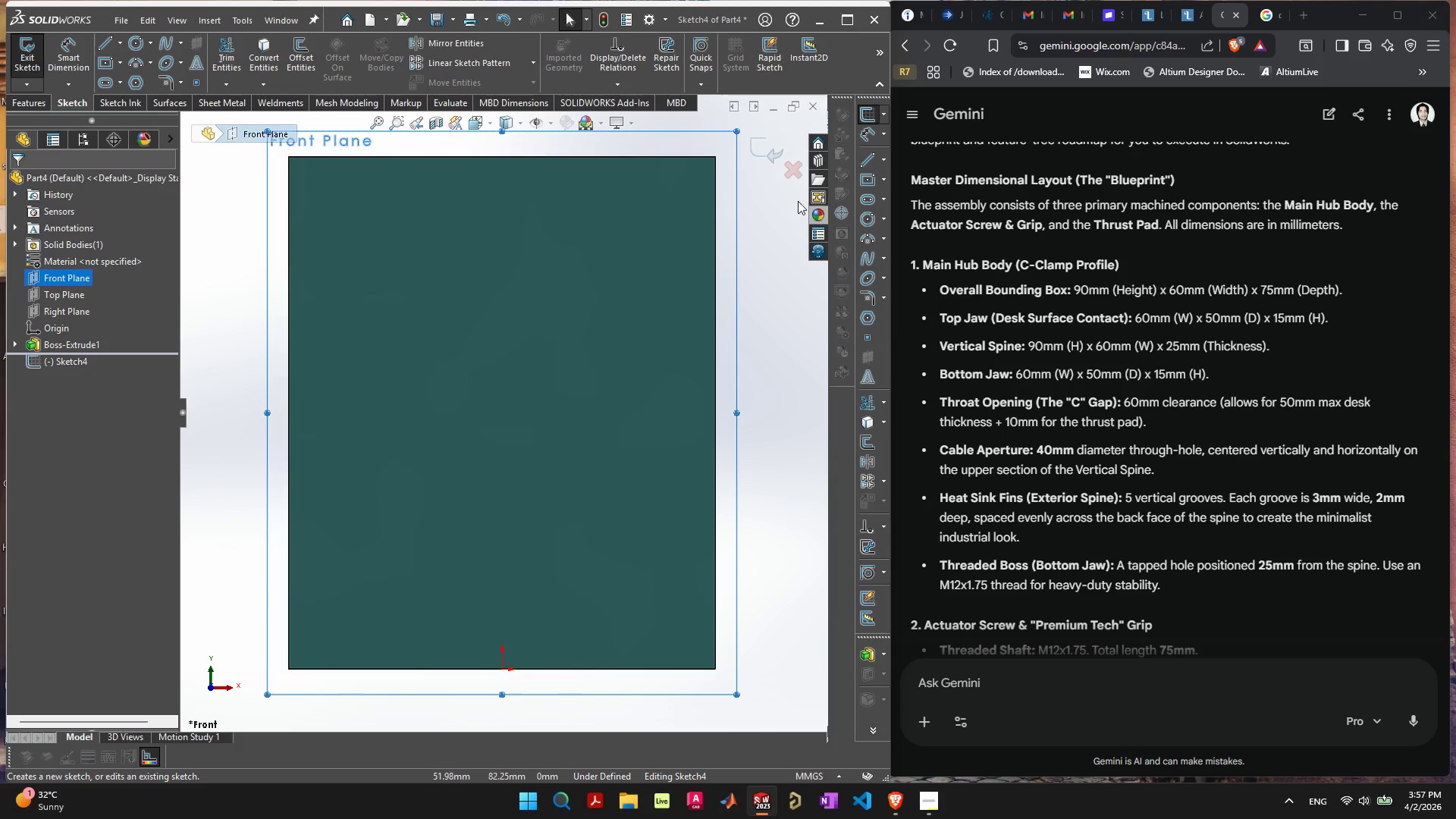 
left_click([765, 155])
 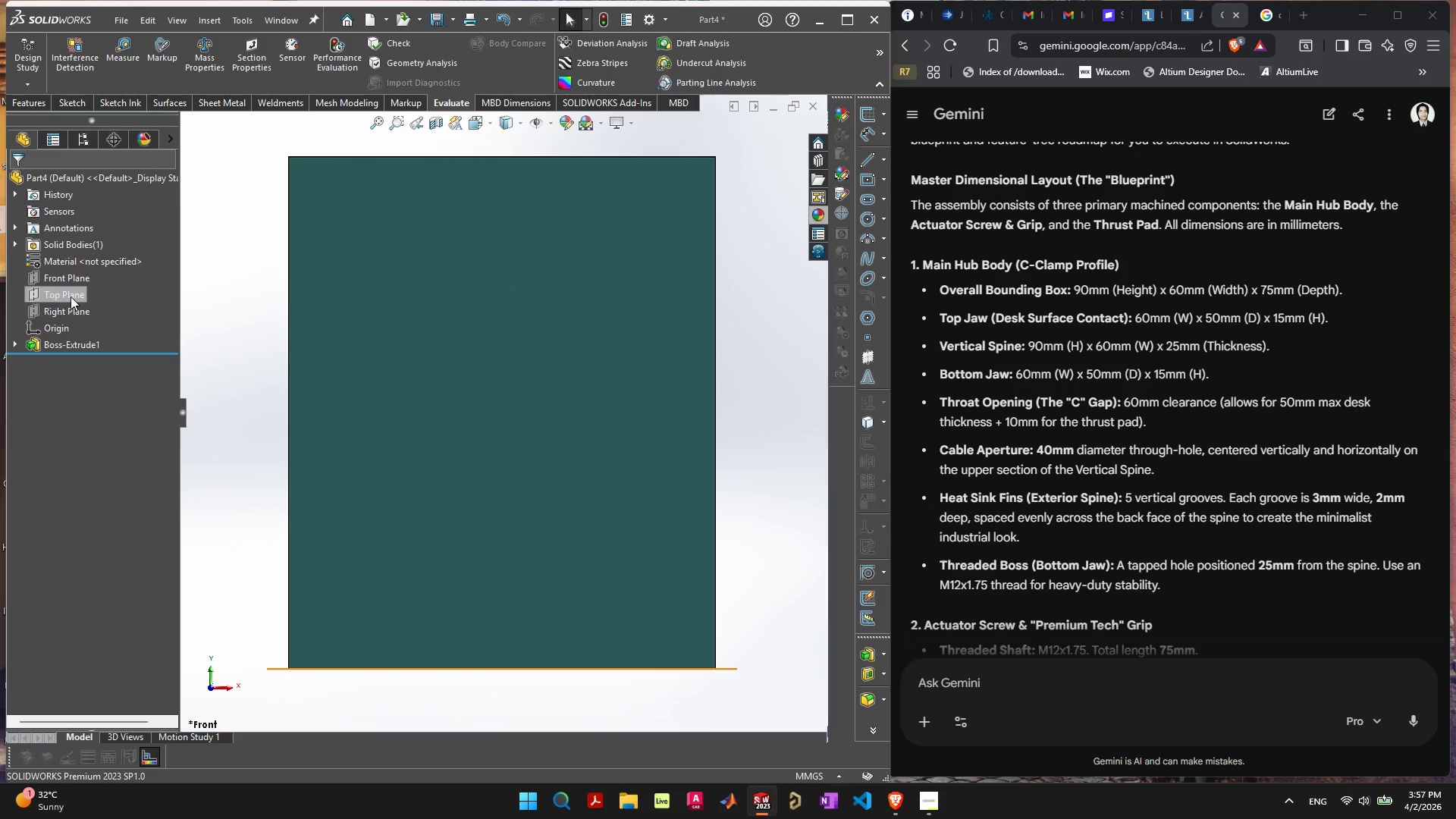 
left_click([71, 297])
 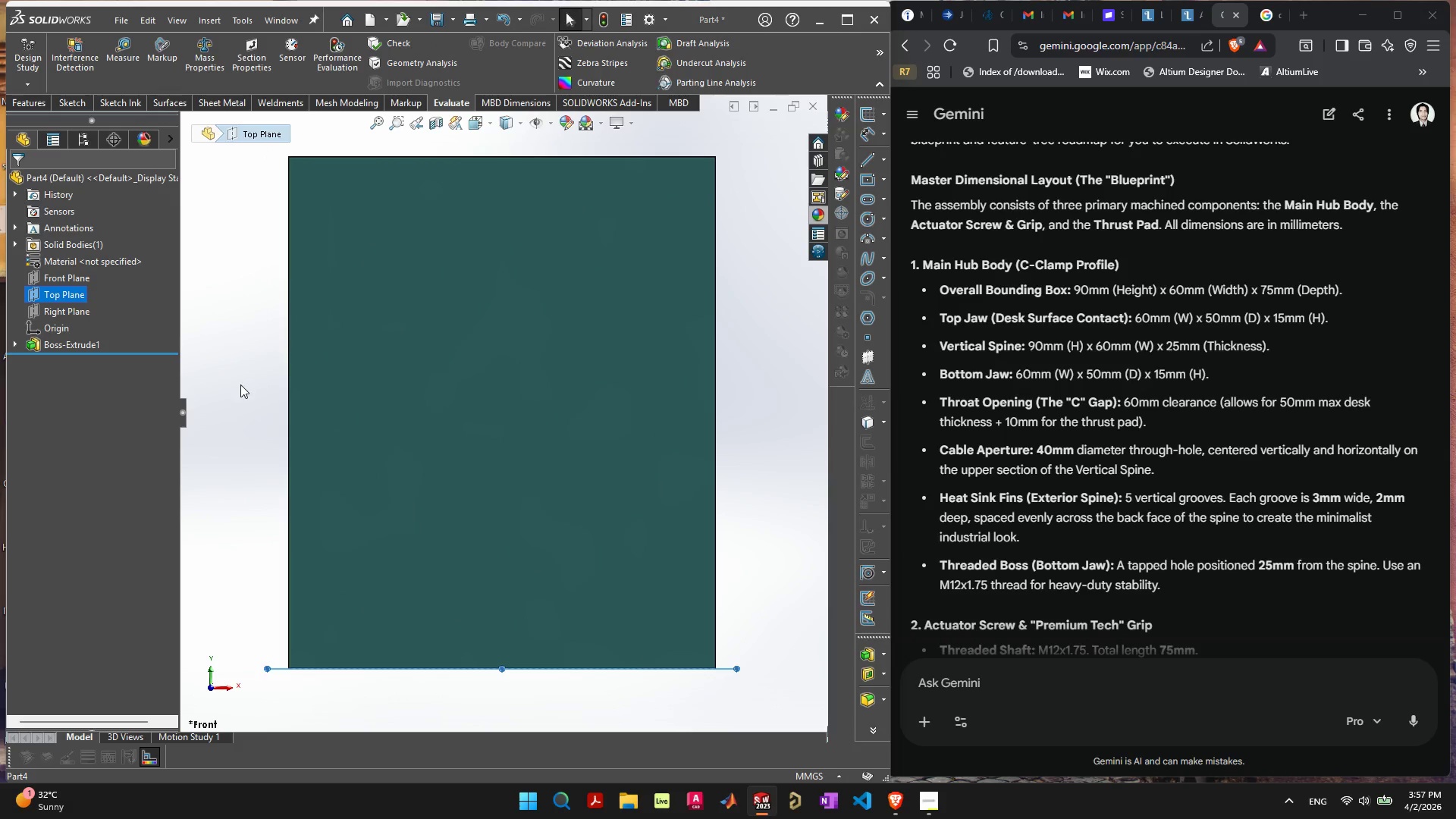 
left_click([240, 384])
 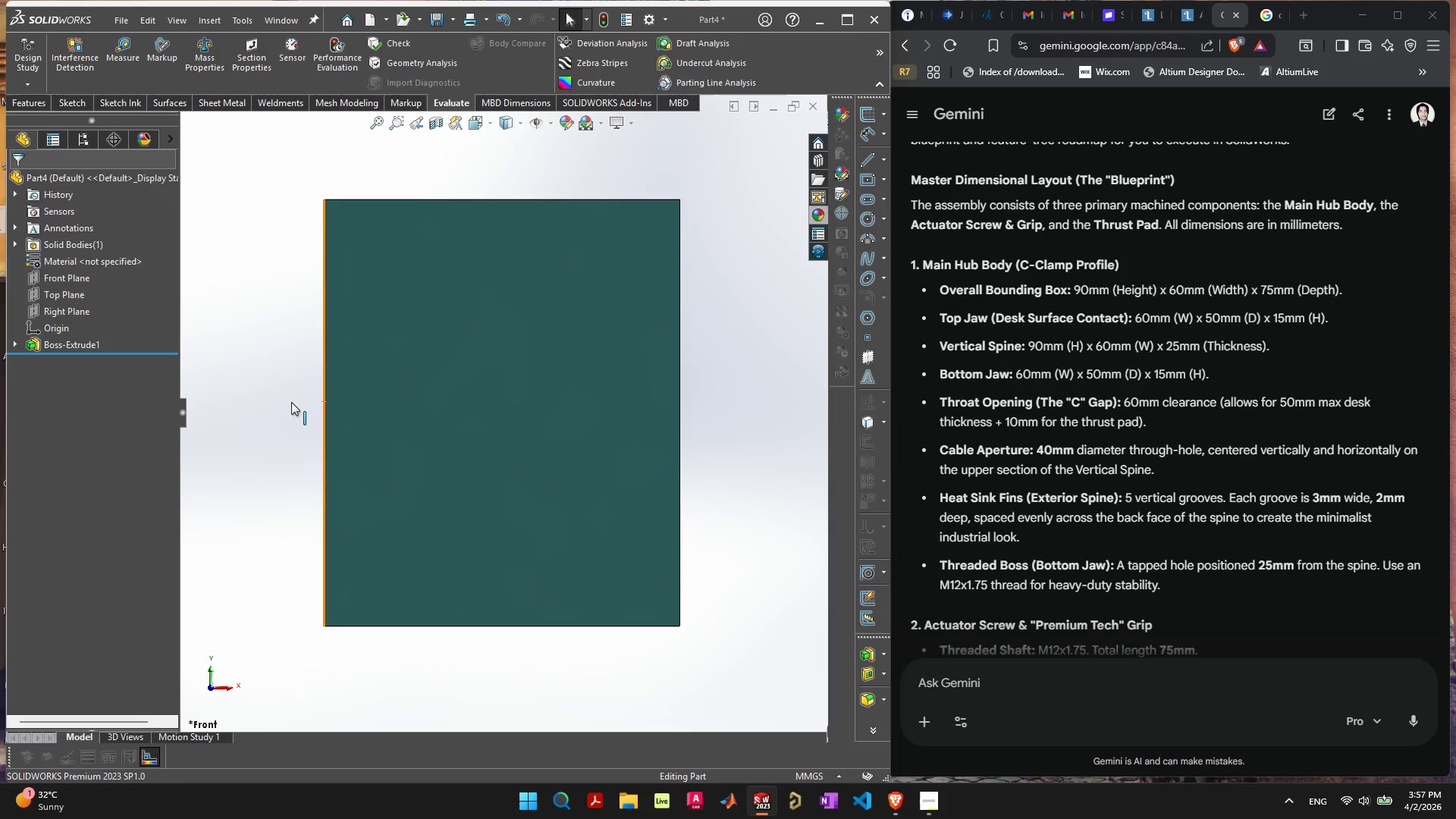 
scroll: coordinate [291, 402], scroll_direction: down, amount: 2.0
 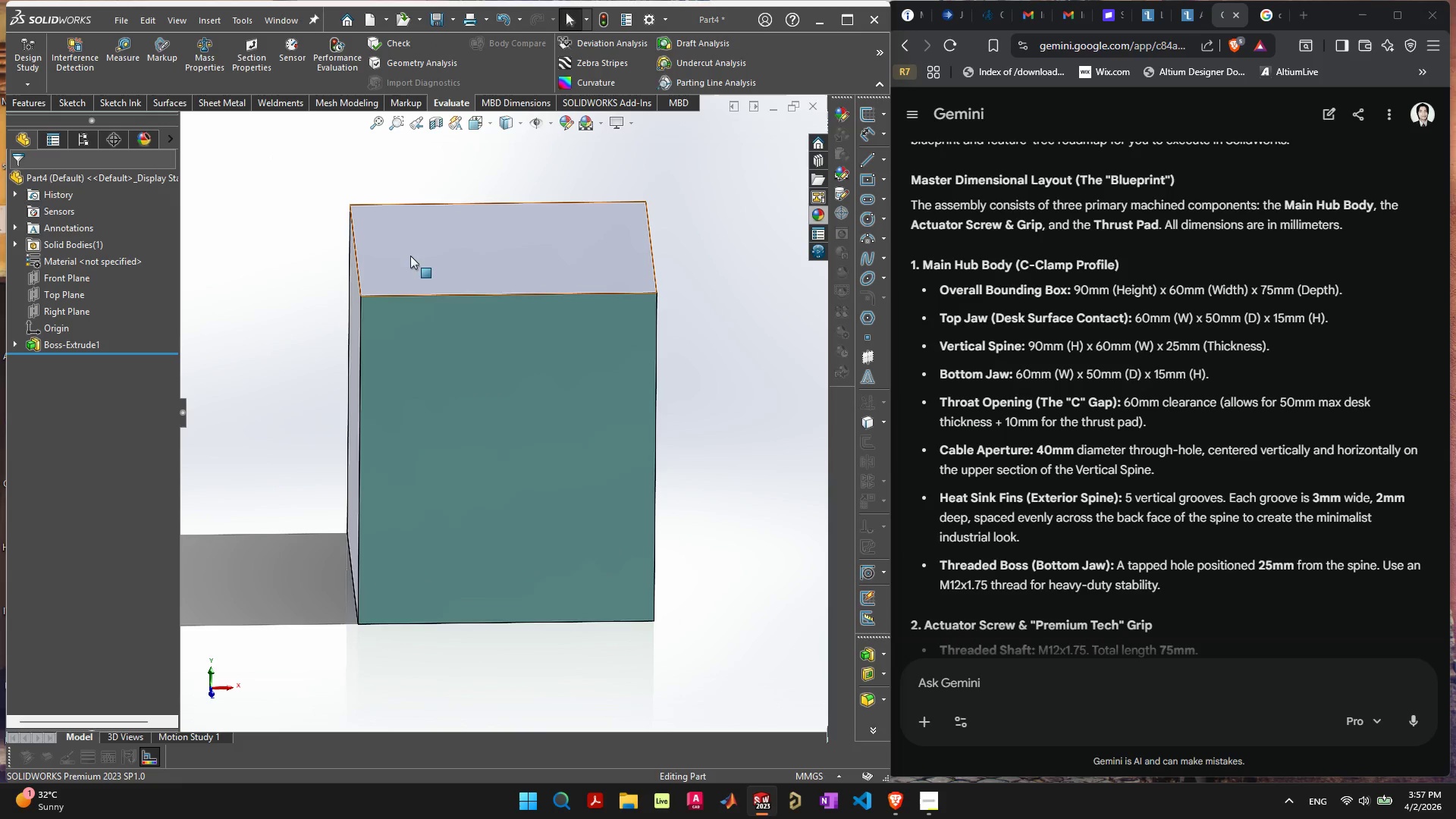 
left_click([454, 244])
 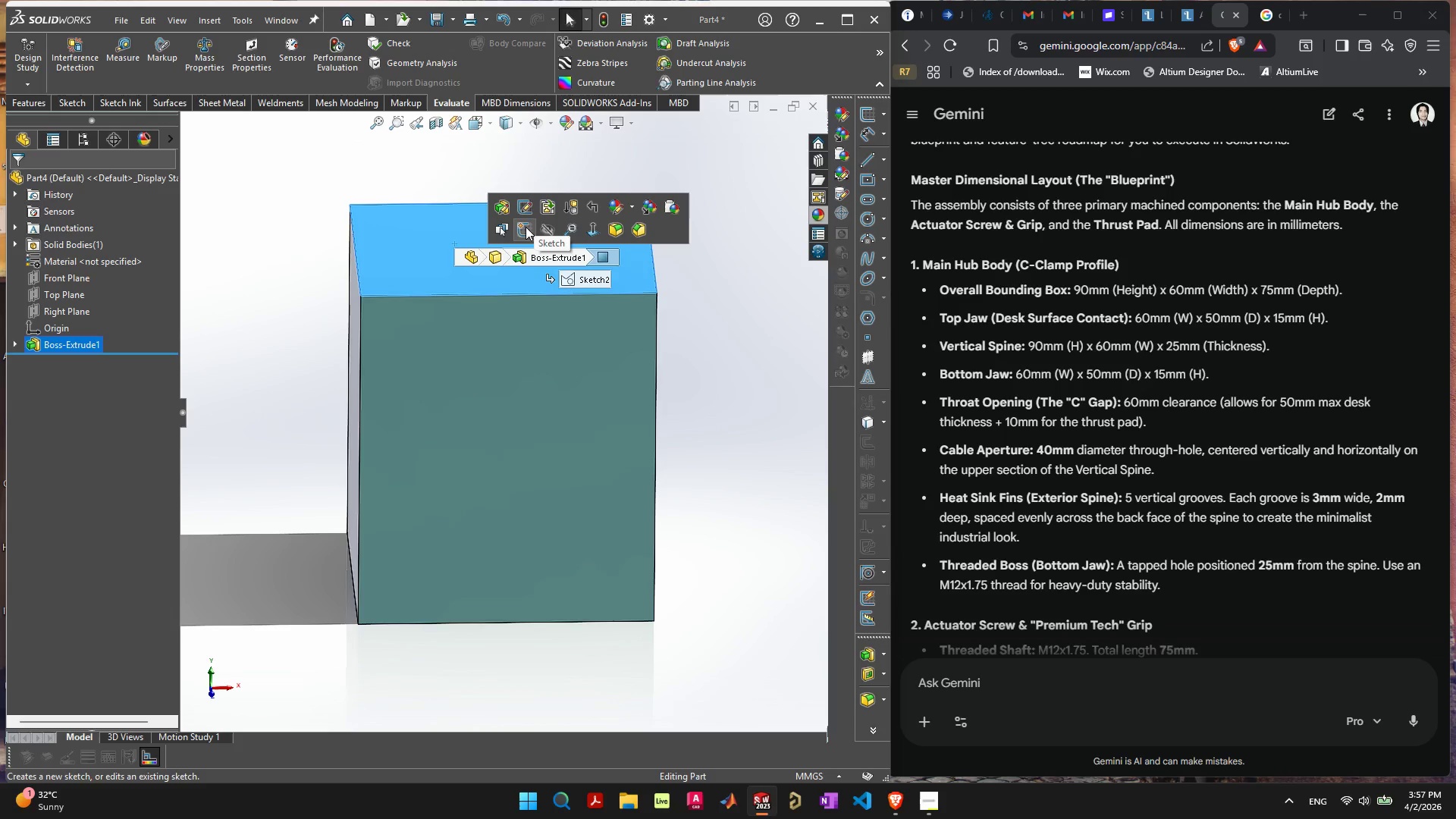 
left_click([525, 228])
 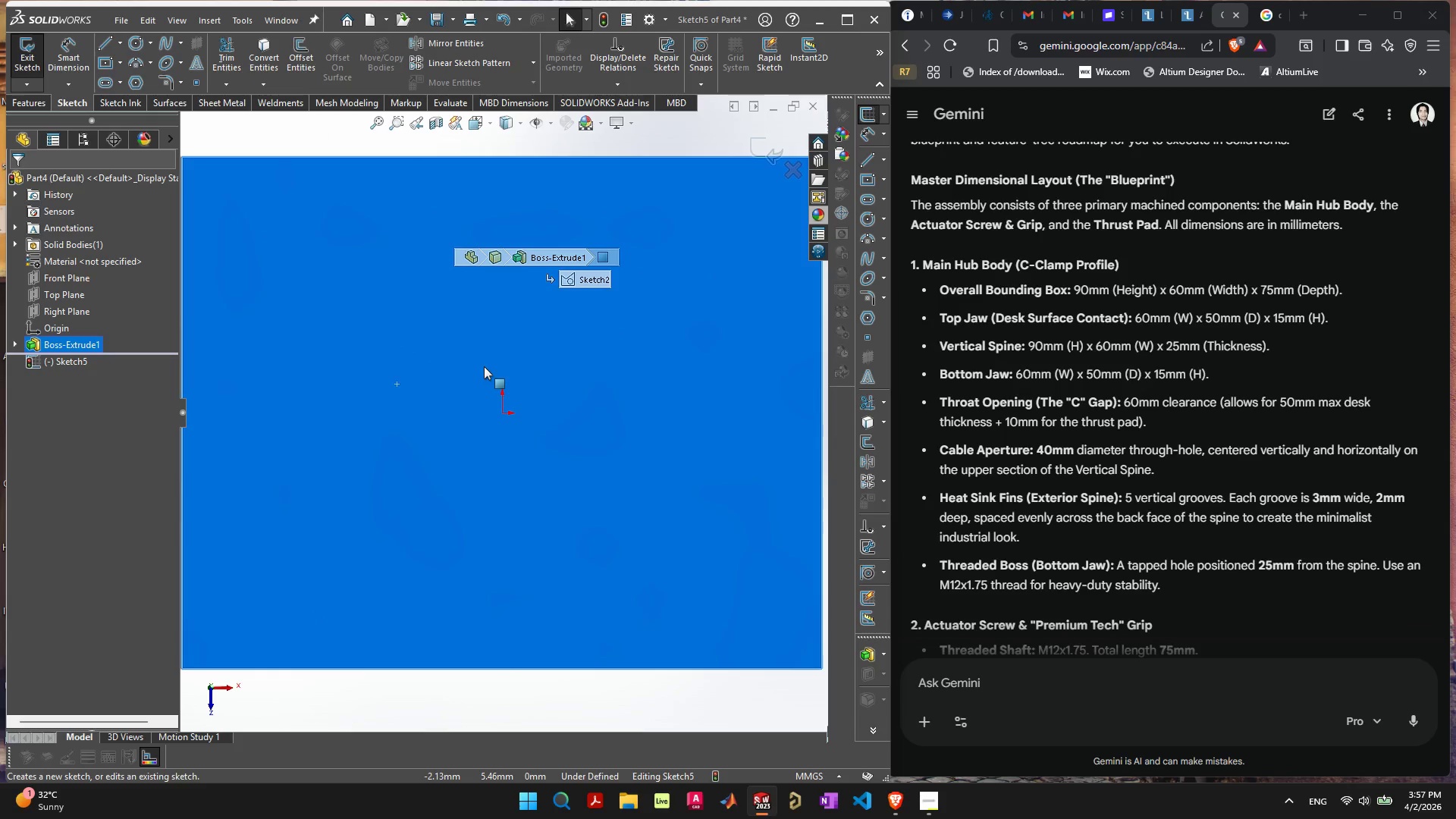 
scroll: coordinate [496, 417], scroll_direction: down, amount: 2.0
 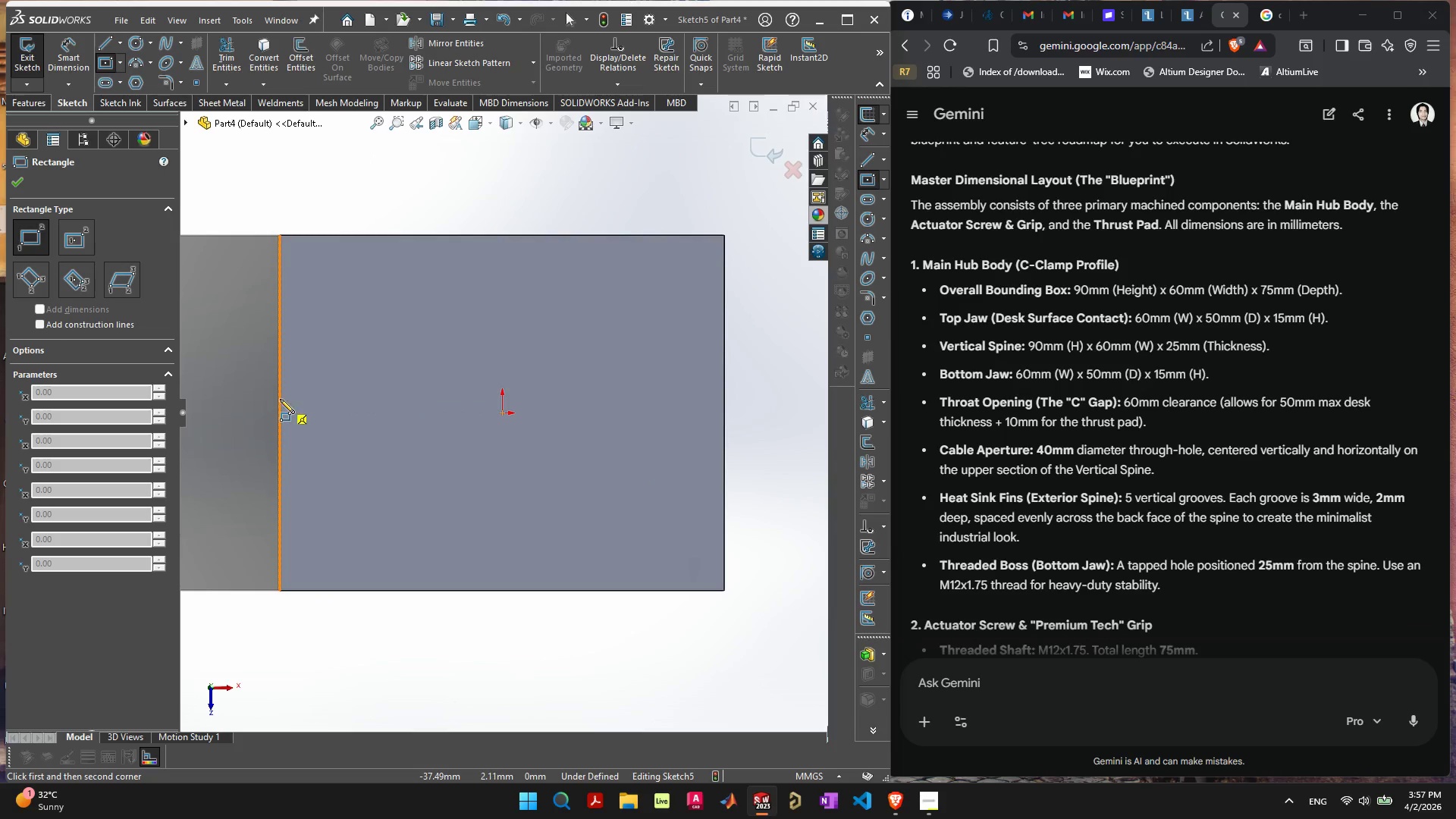 
left_click_drag(start_coordinate=[346, 325], to_coordinate=[526, 518])
 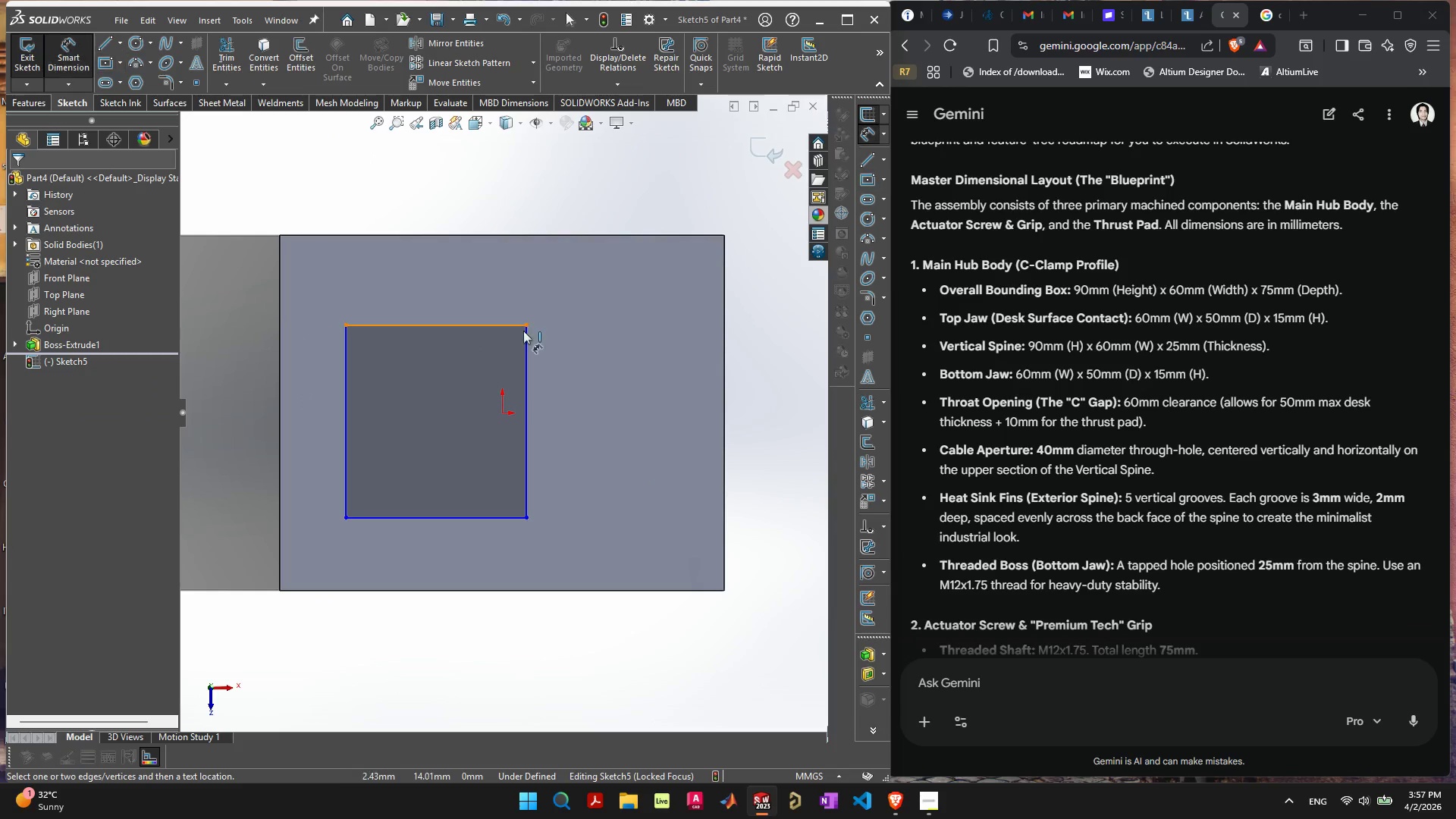 
left_click([457, 320])
 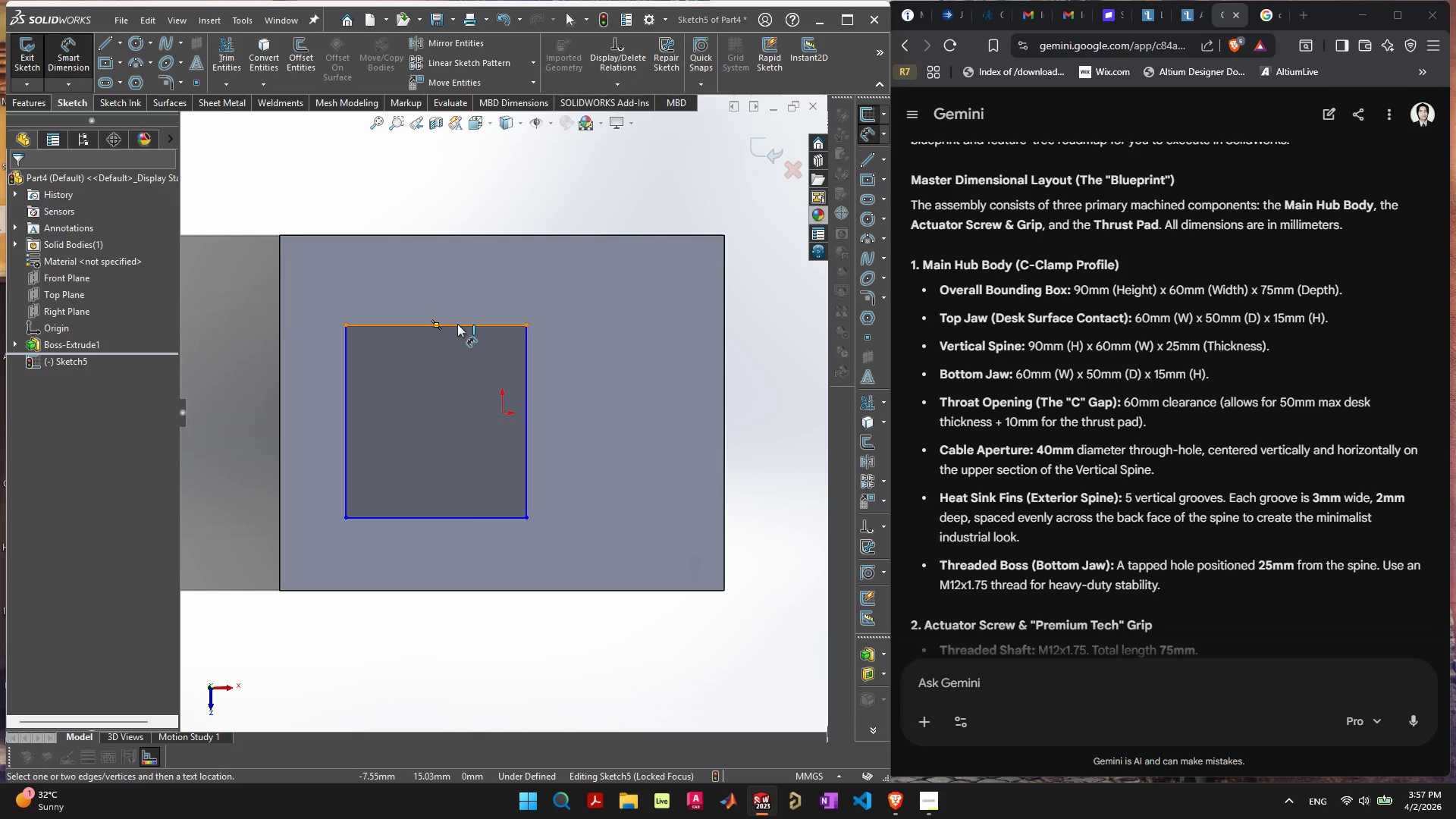 
left_click([457, 324])
 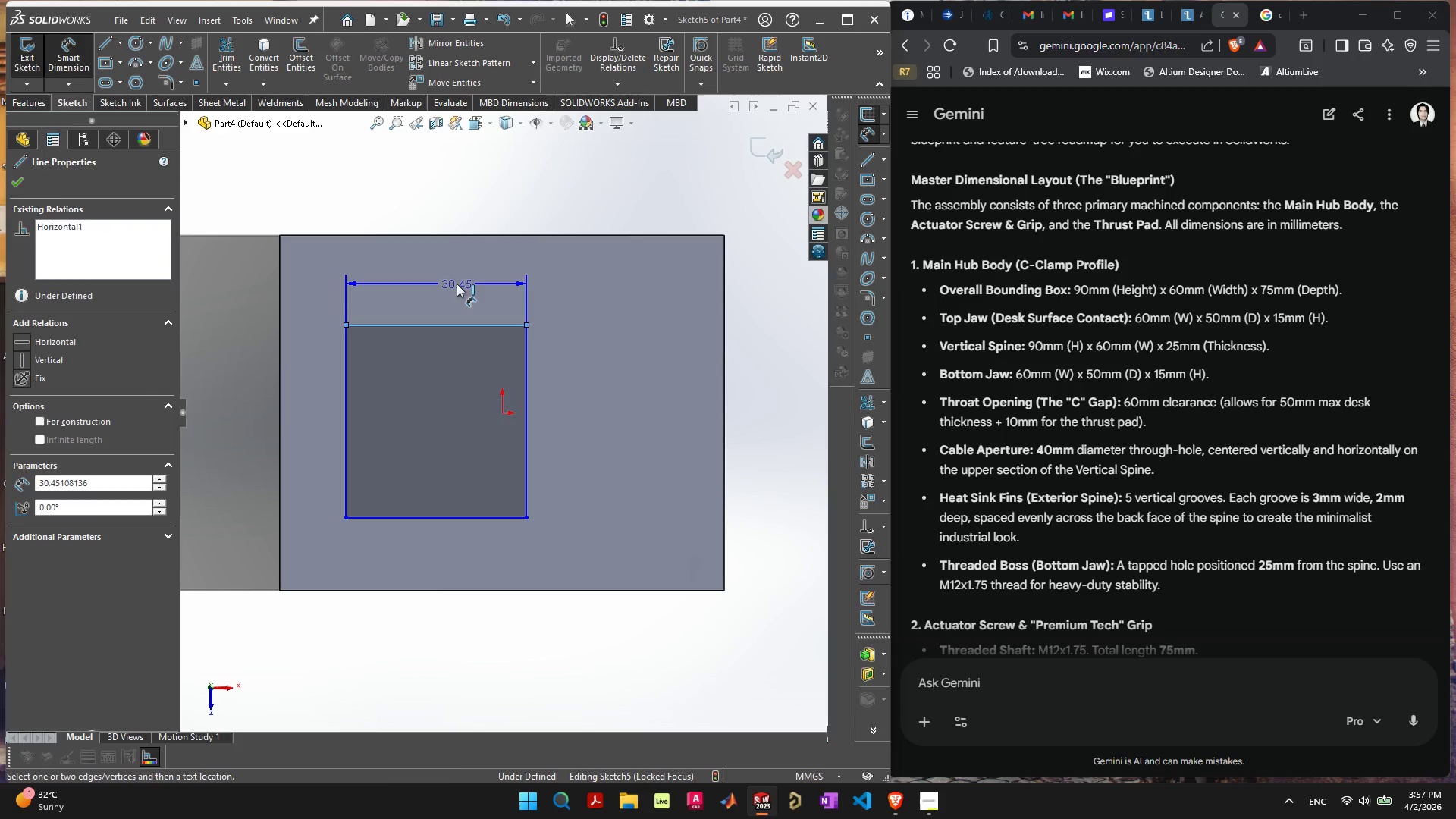 
double_click([457, 284])
 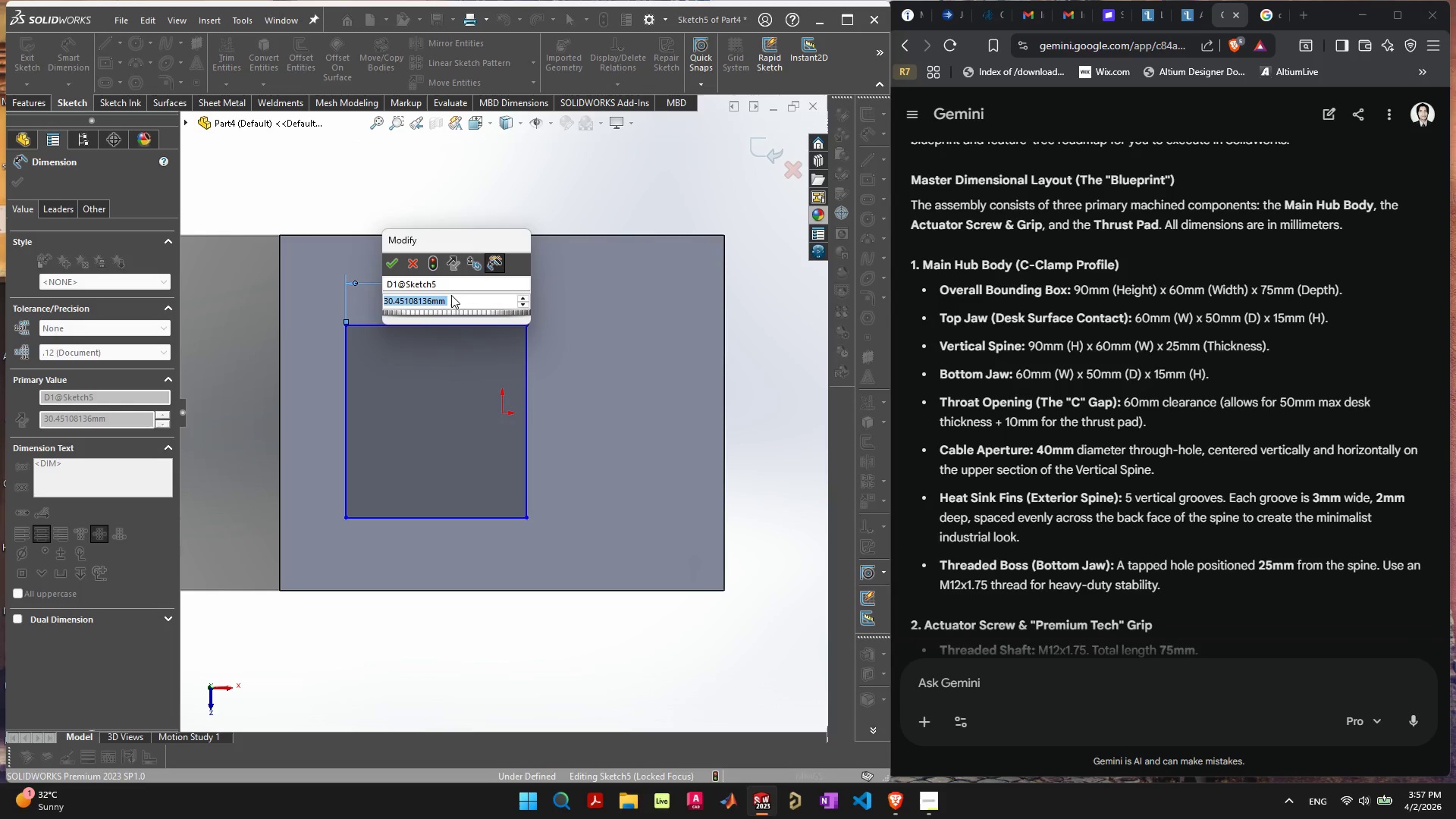 
type(50)
 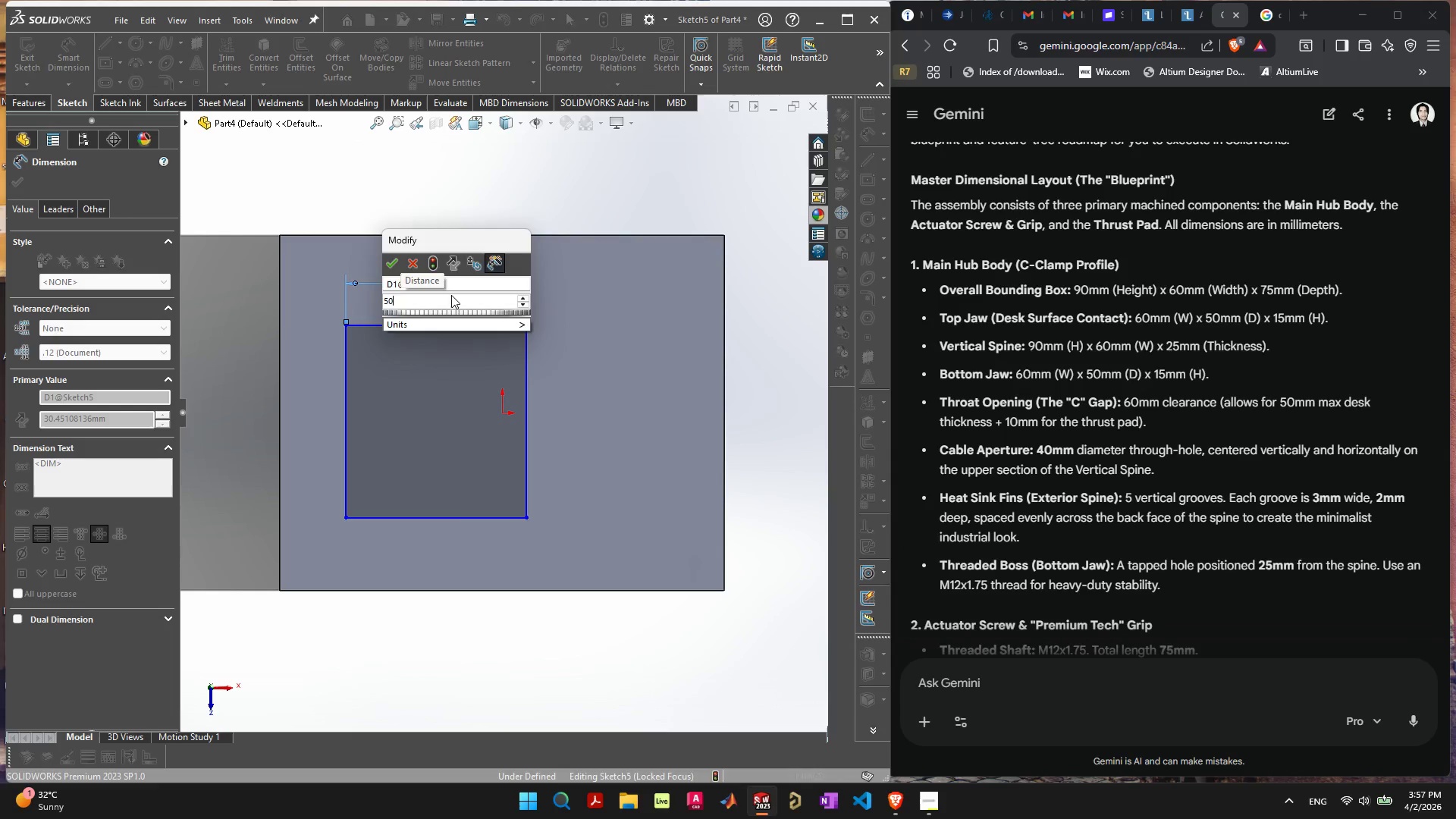 
key(Enter)
 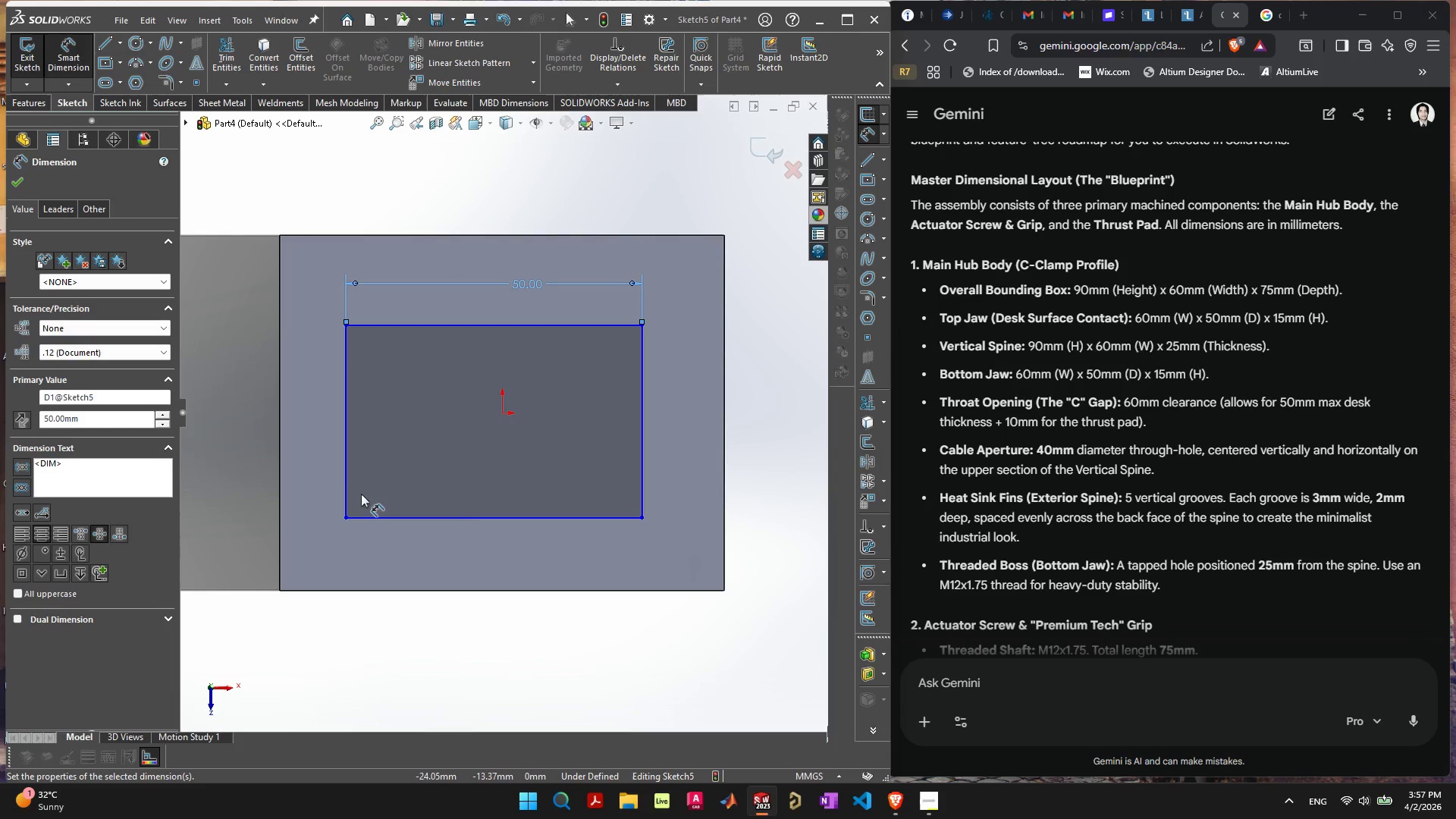 
left_click([347, 469])
 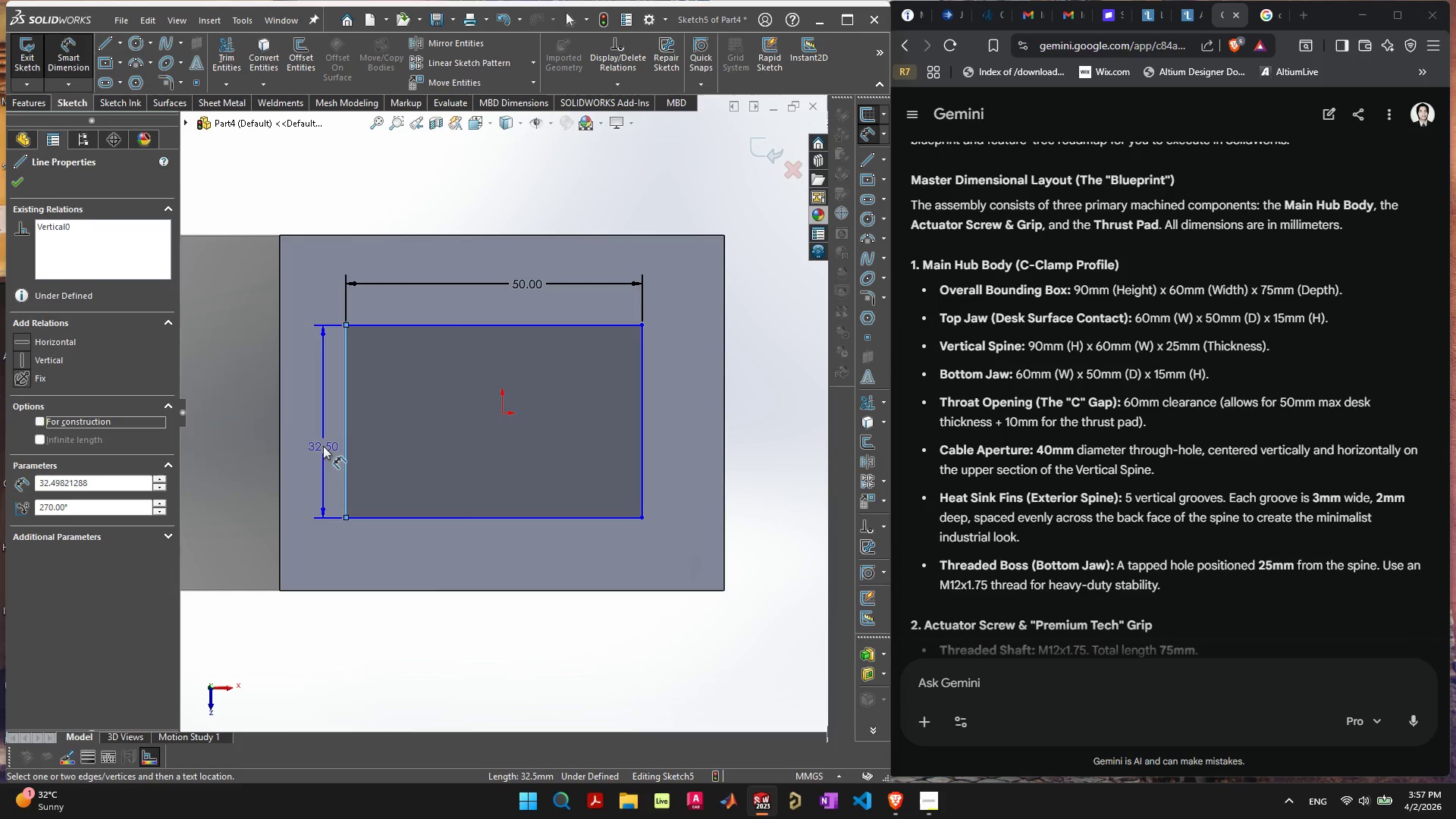 
left_click([323, 446])
 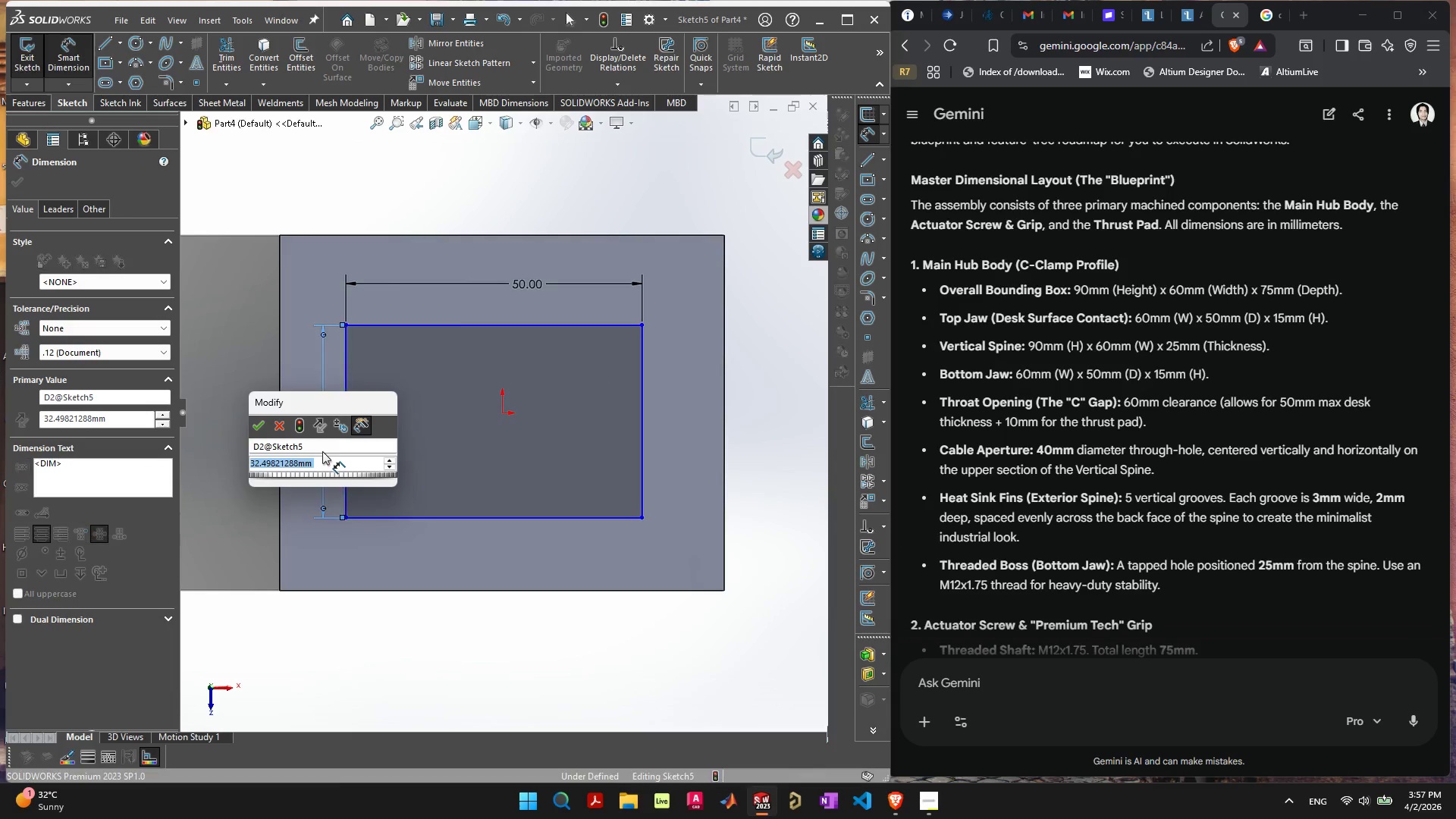 
type(60)
 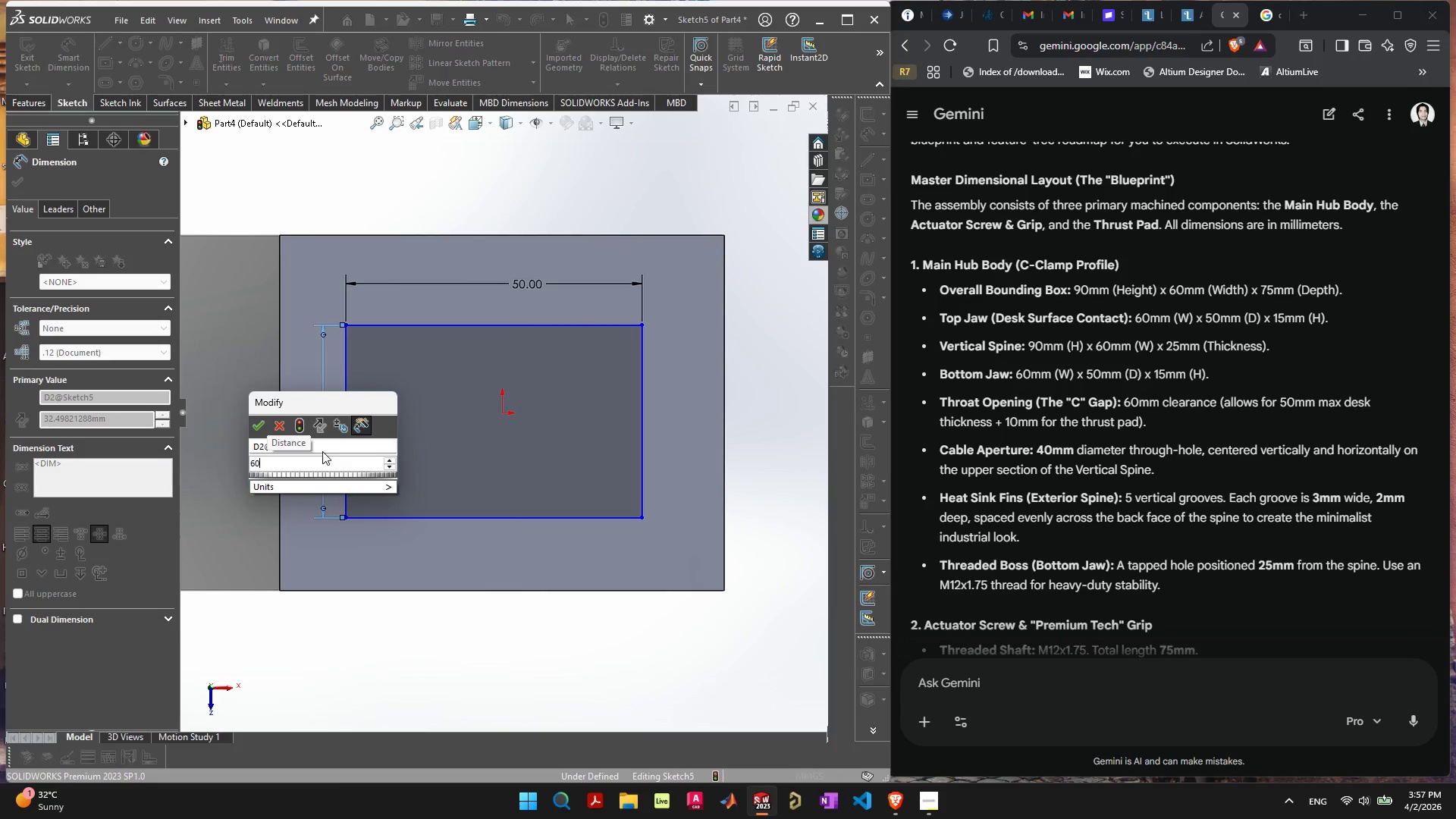 
key(Enter)
 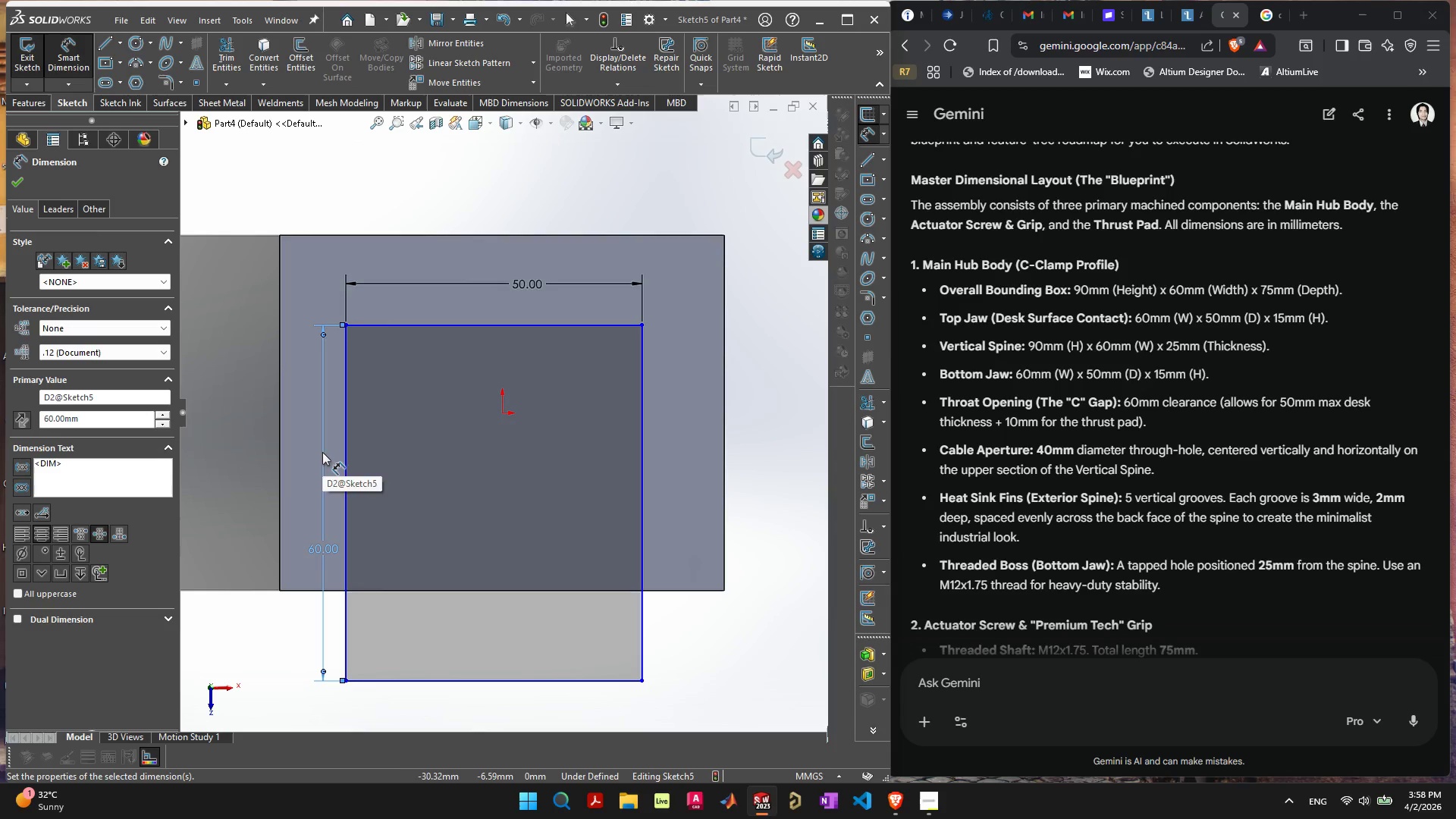 
key(Escape)
 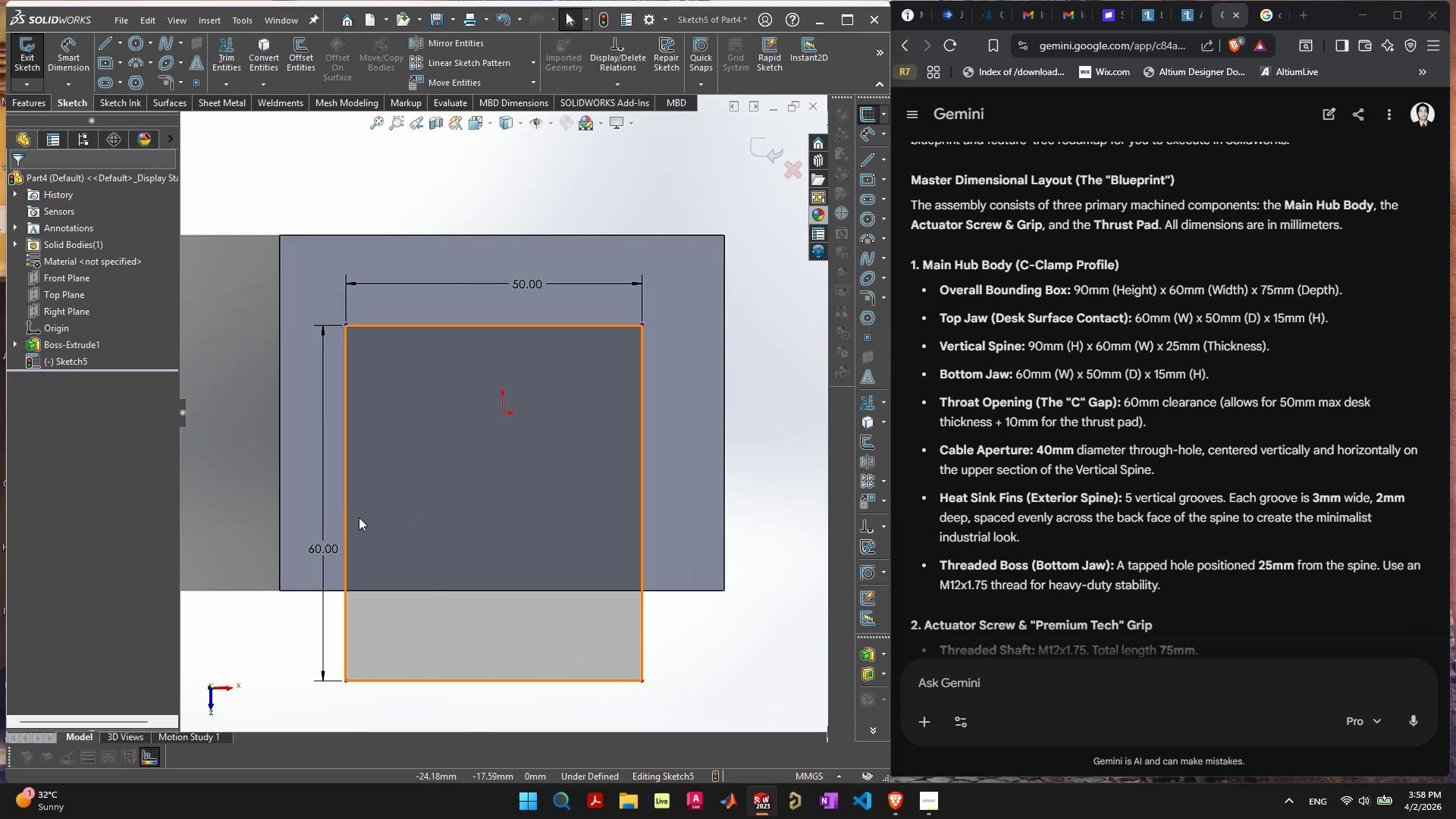 
left_click_drag(start_coordinate=[362, 516], to_coordinate=[297, 428])
 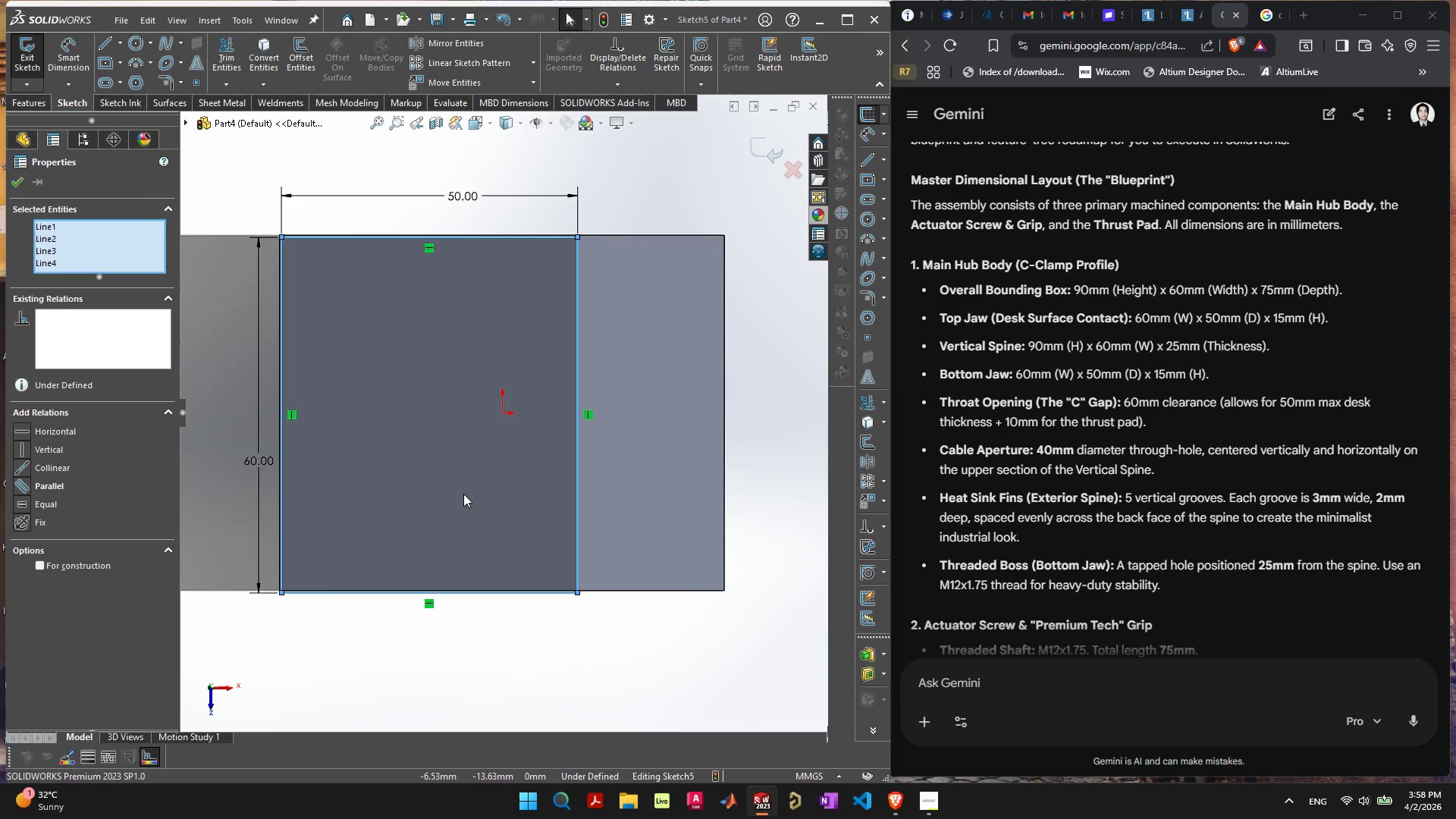 
wait(9.02)
 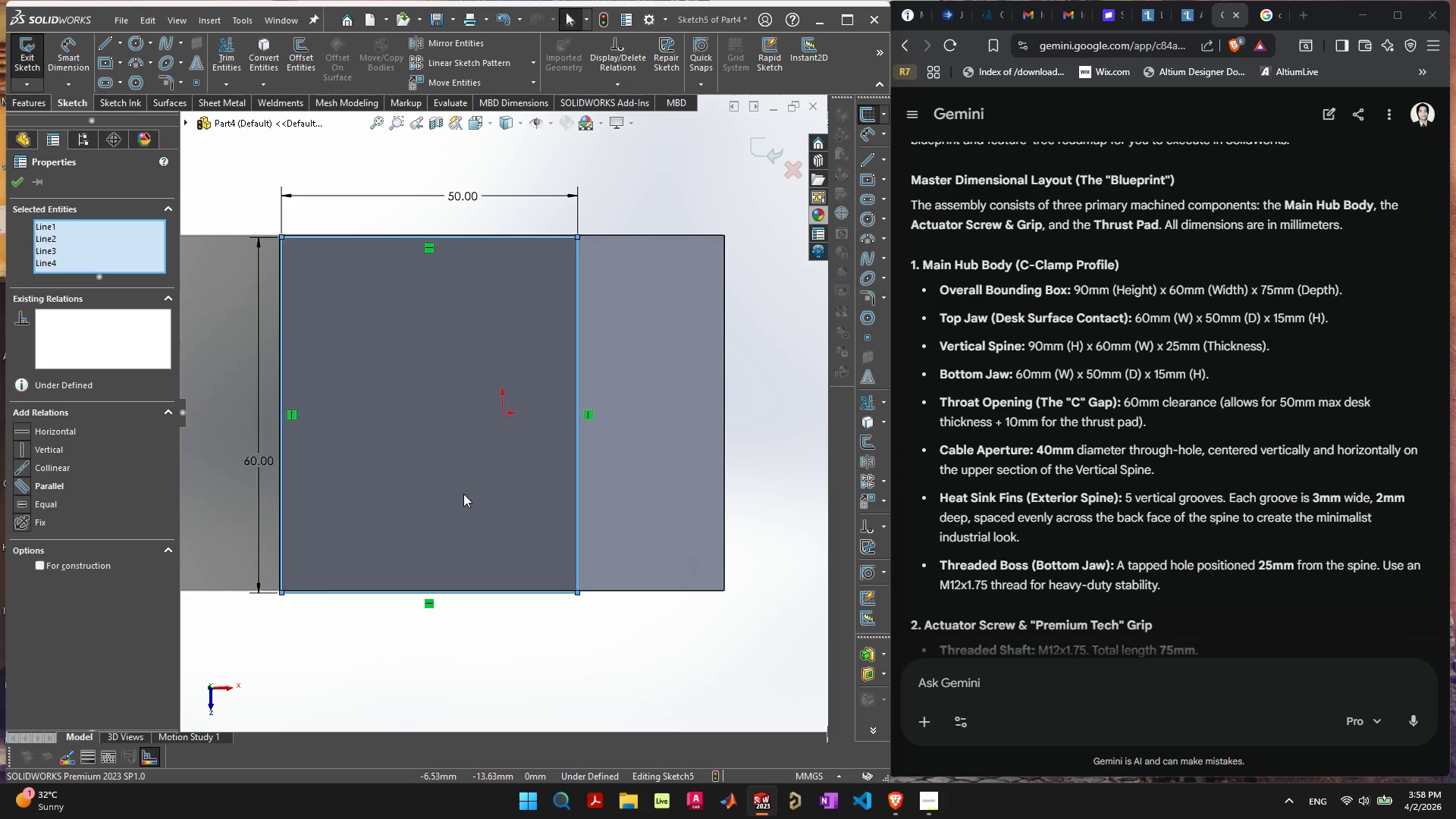 
scroll: coordinate [495, 544], scroll_direction: down, amount: 1.0
 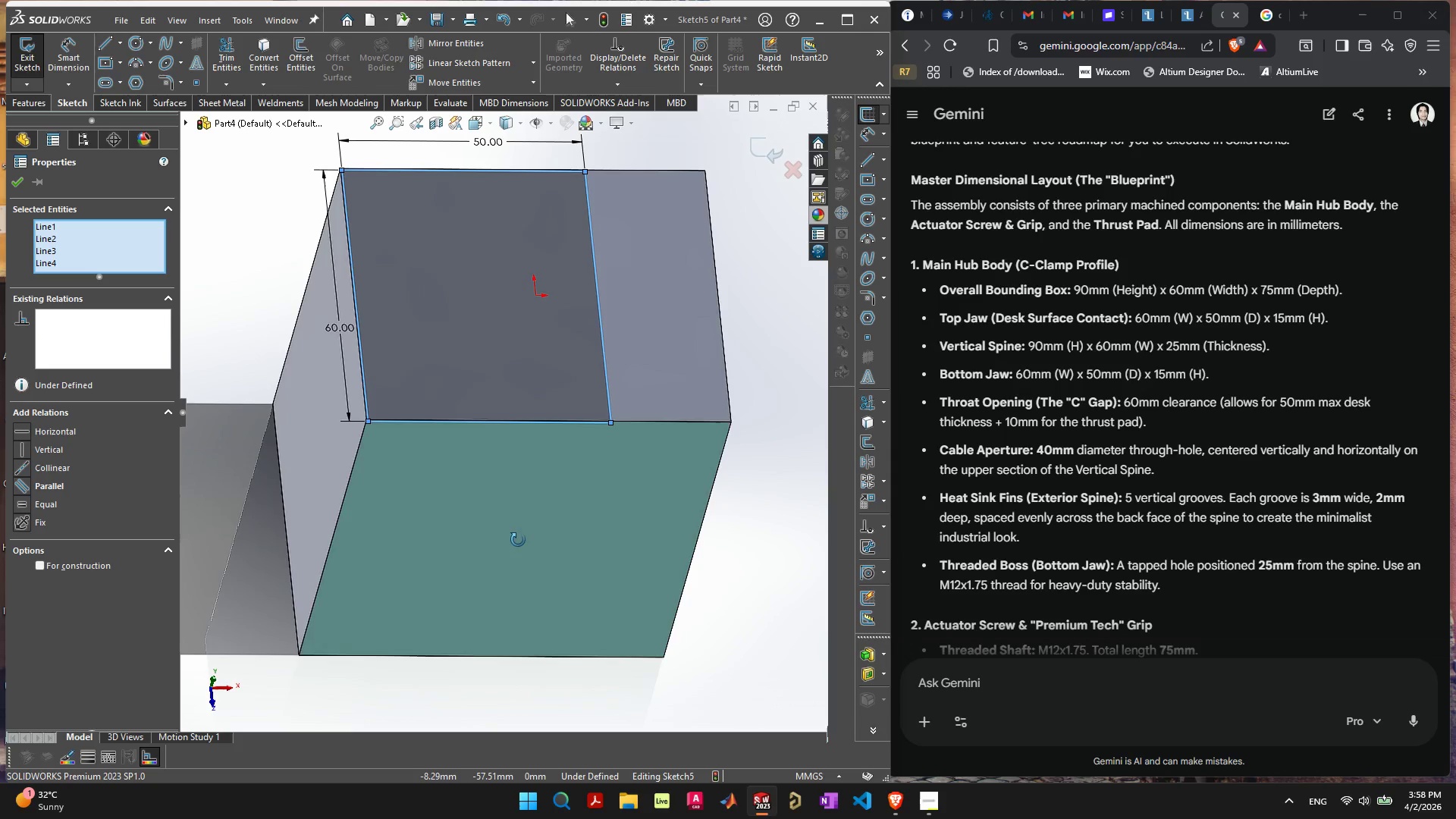 
mouse_move([500, 513])
 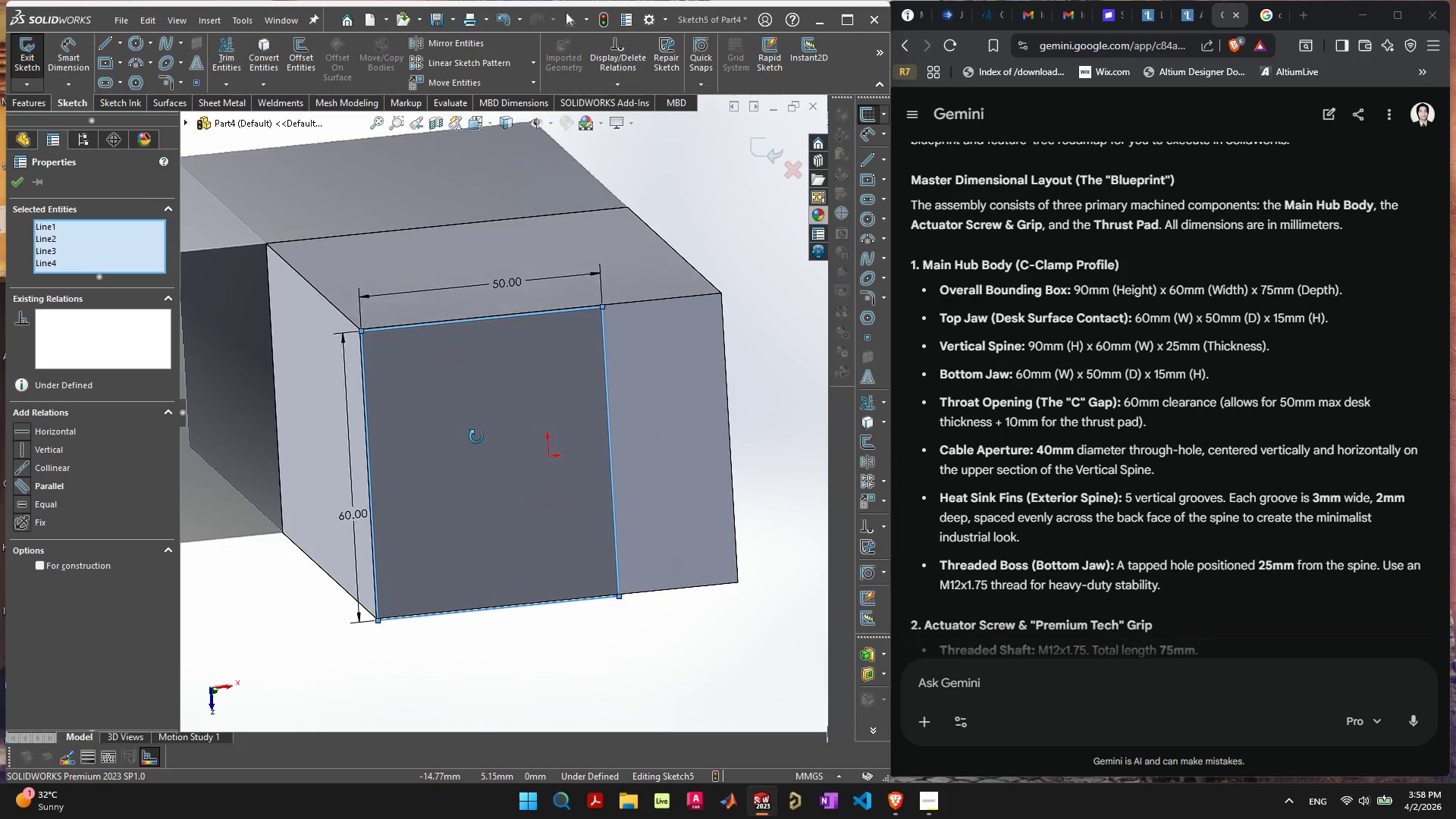 
key(Control+8)
 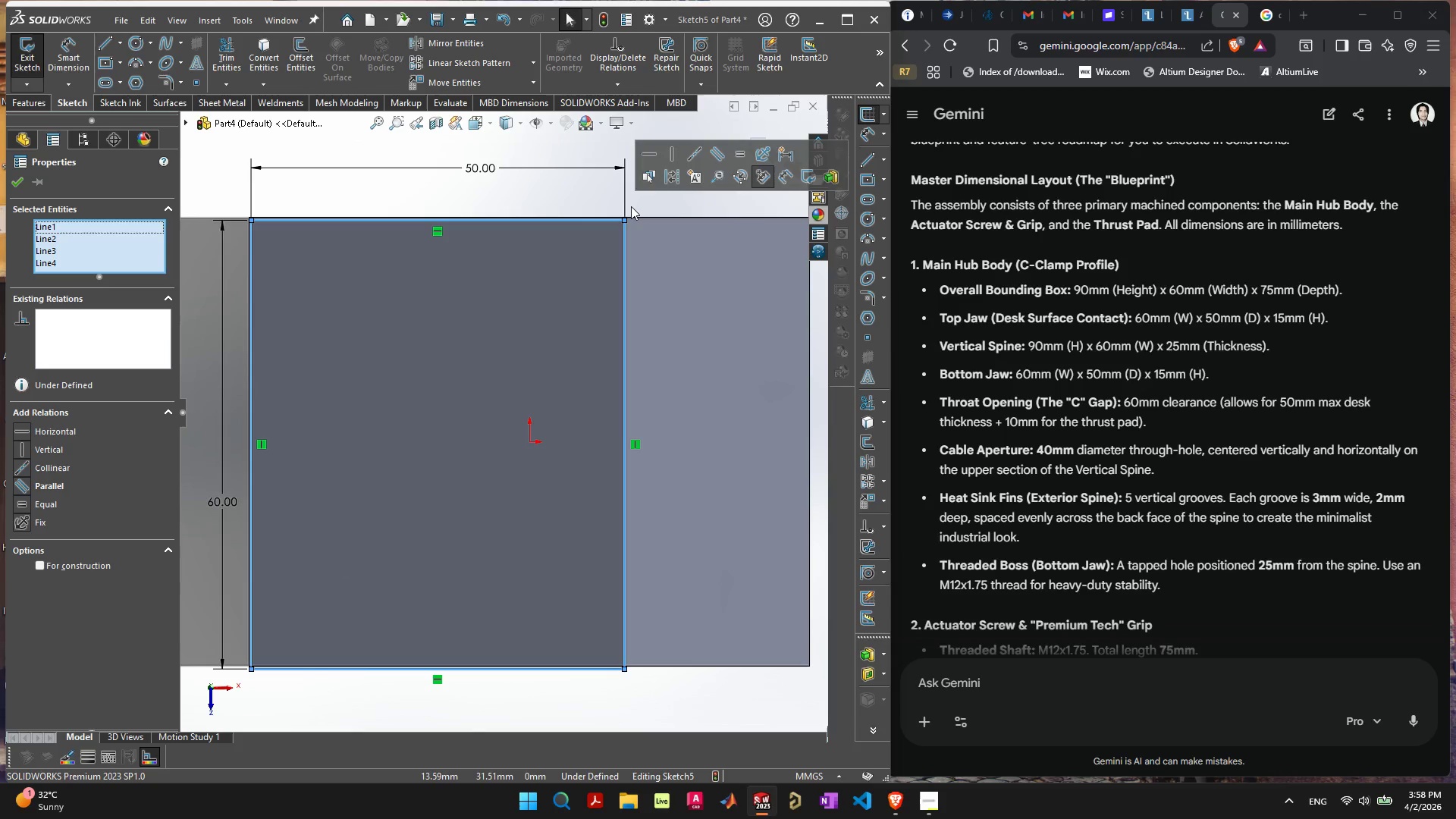 
wait(7.14)
 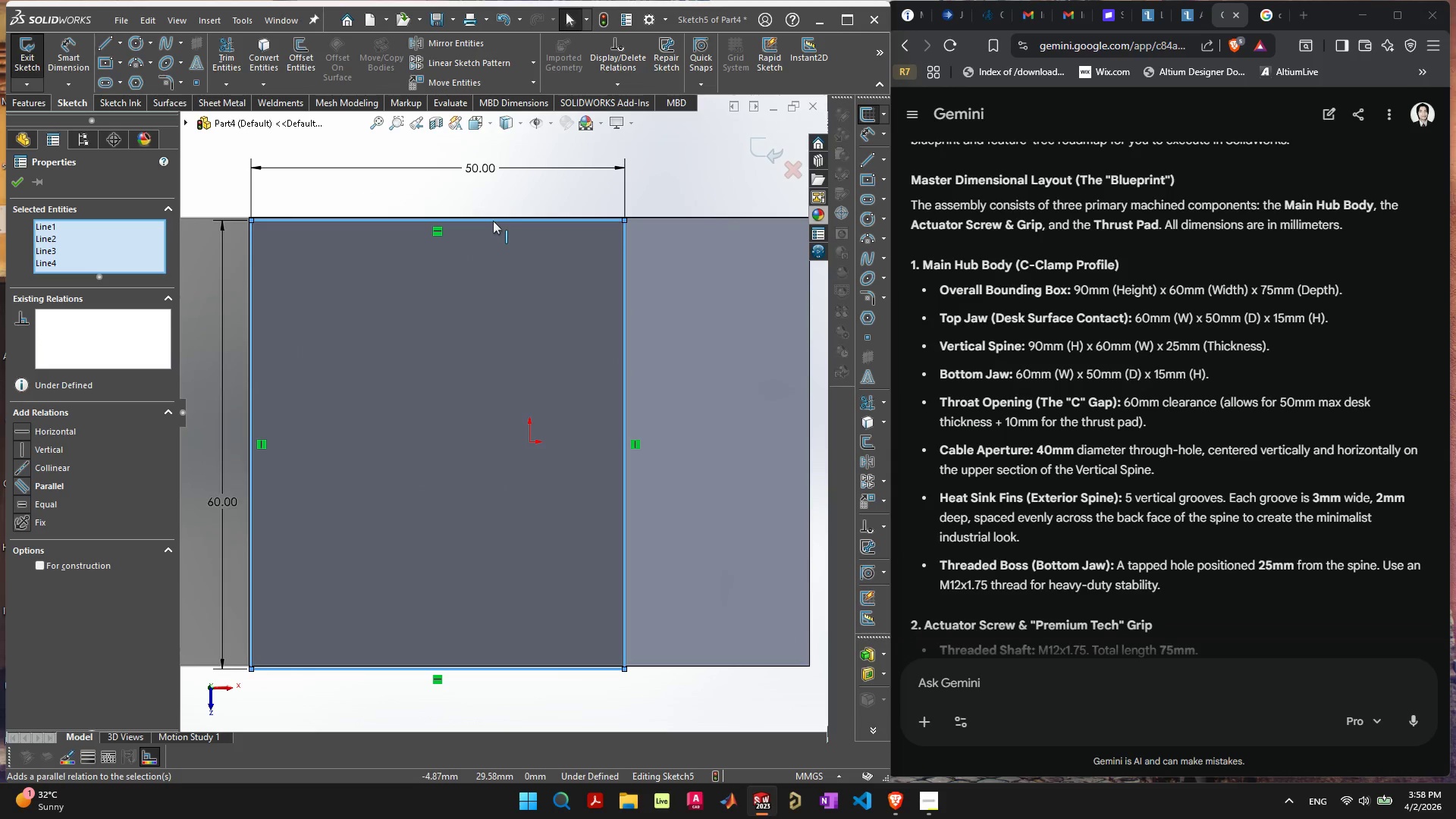 
left_click([600, 221])
 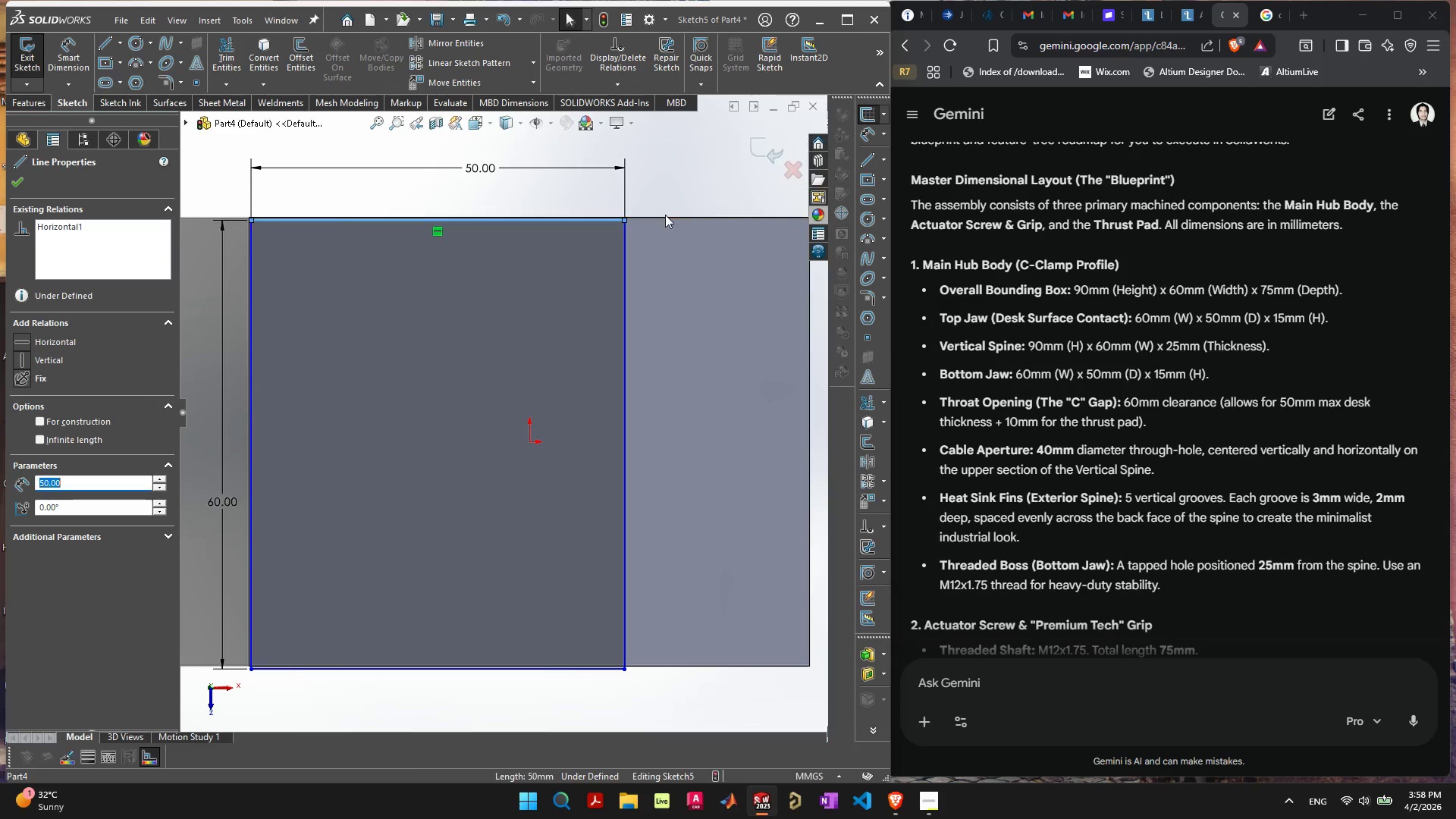 
hold_key(key=ShiftLeft, duration=0.8)
left_click([665, 218])
 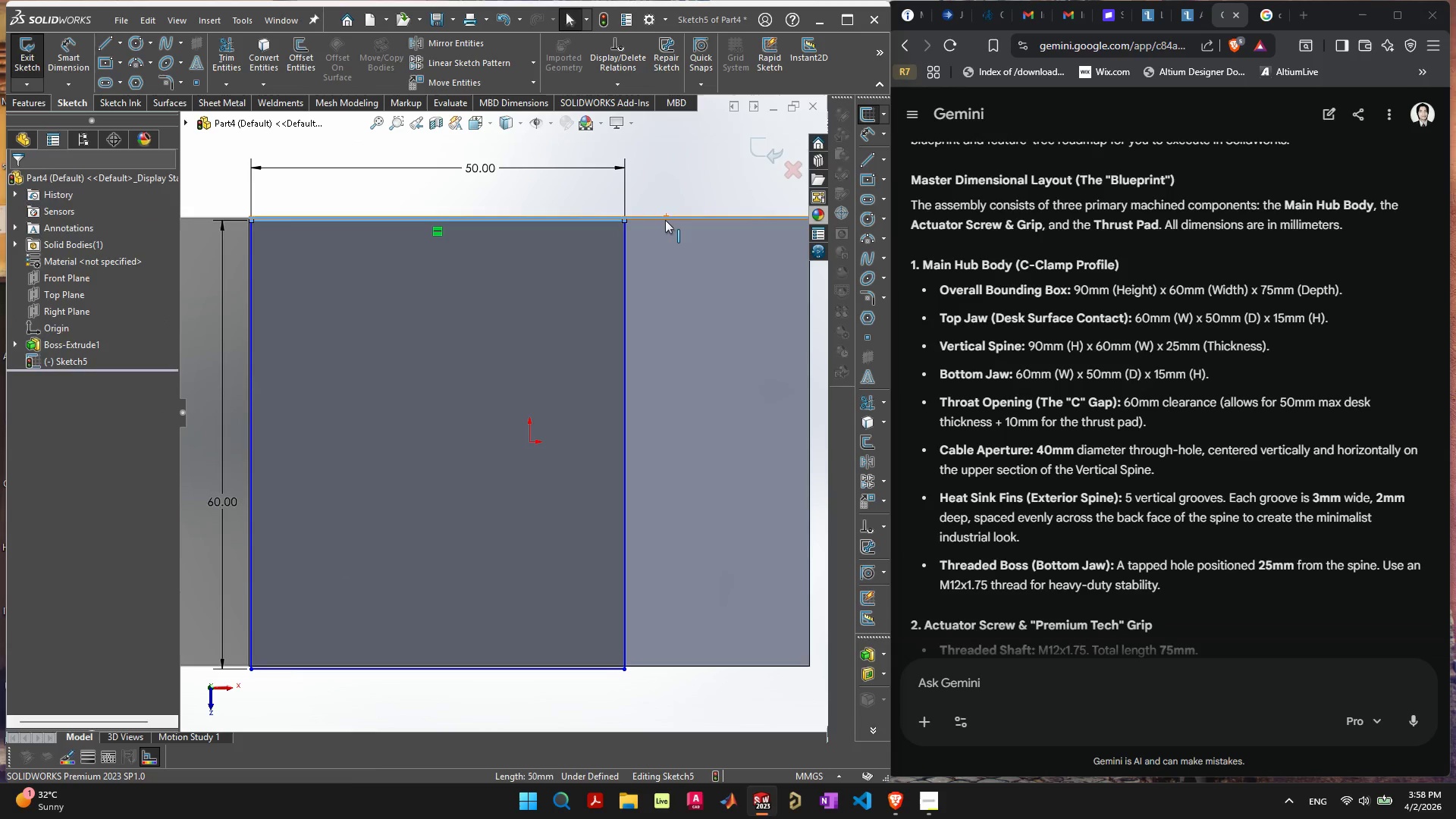 
hold_key(key=ShiftLeft, duration=7.11)
left_click([708, 149])
 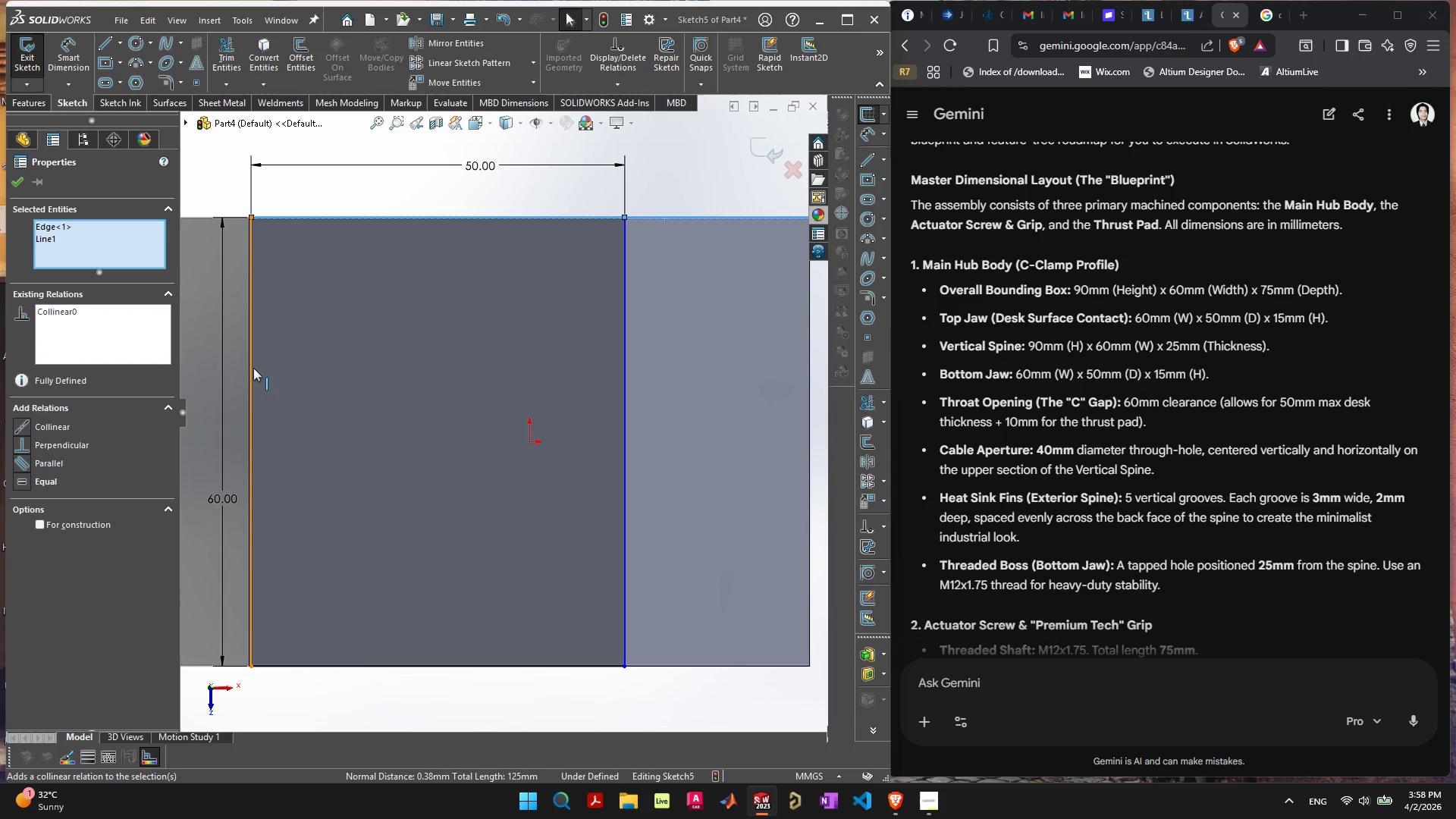 
left_click([253, 368])
 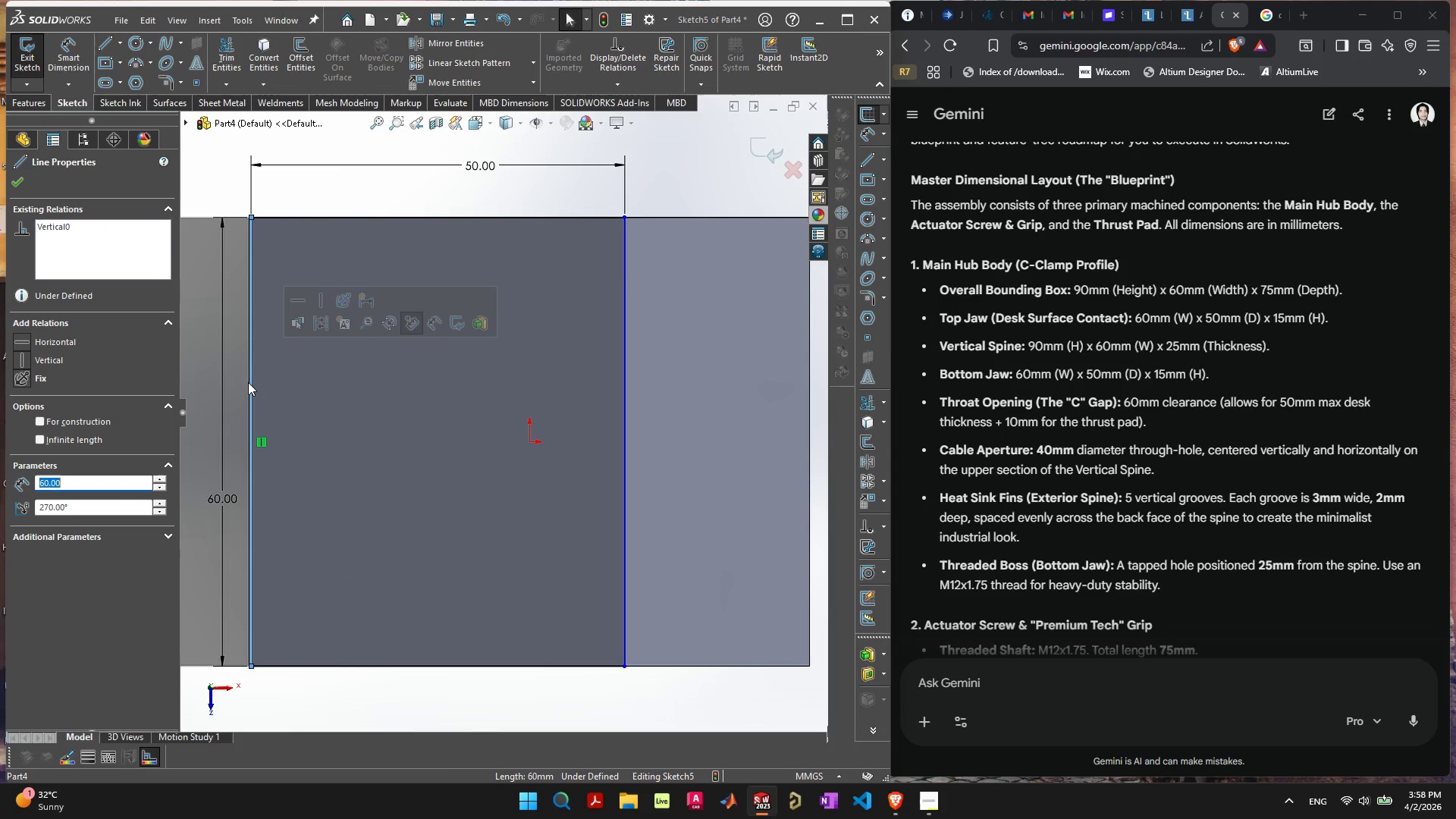 
scroll: coordinate [254, 388], scroll_direction: up, amount: 6.0
 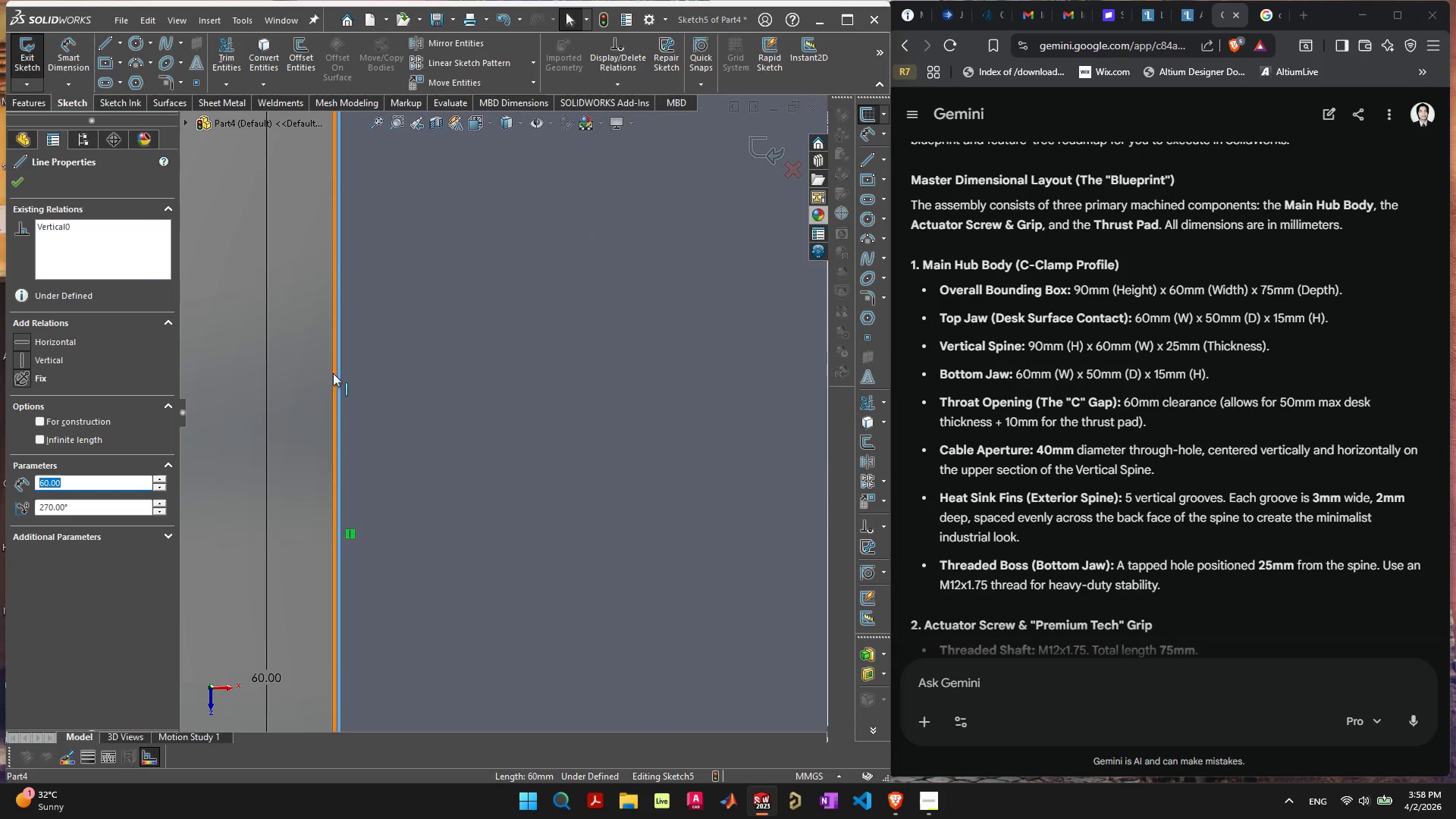 
hold_key(key=ShiftLeft, duration=0.31)
left_click([333, 373])
 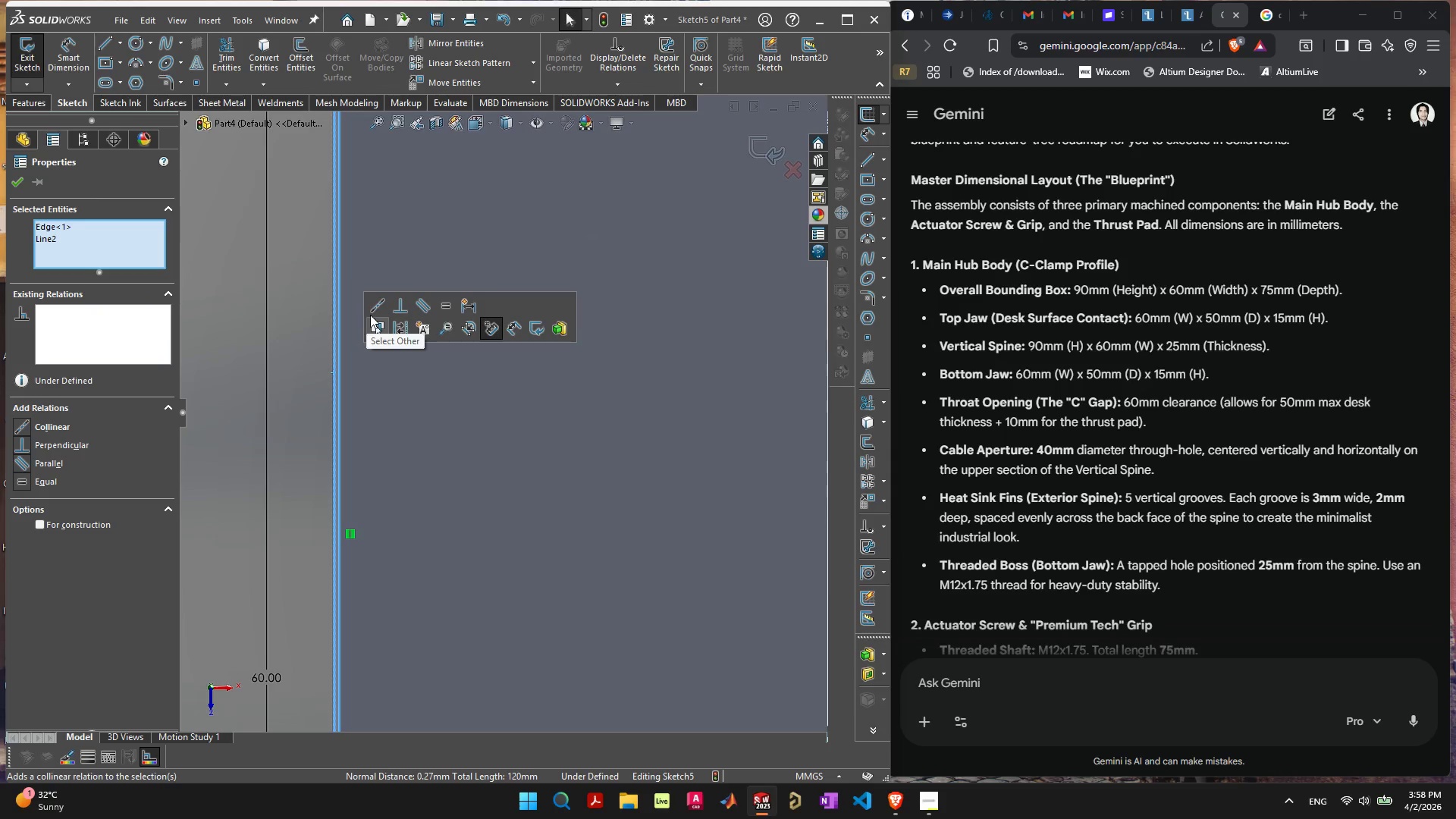 
left_click([375, 306])
 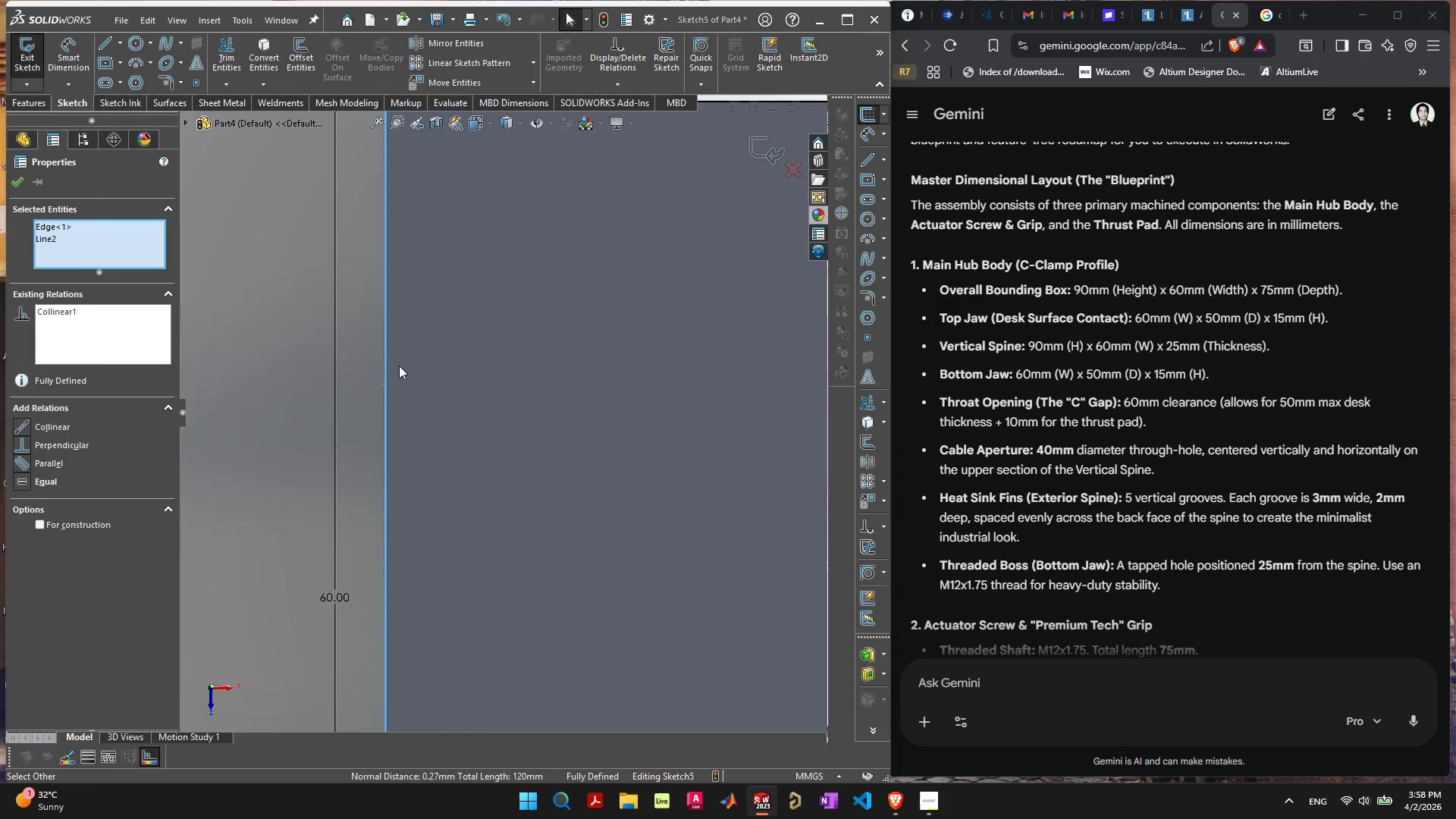 
left_click([610, 278])
 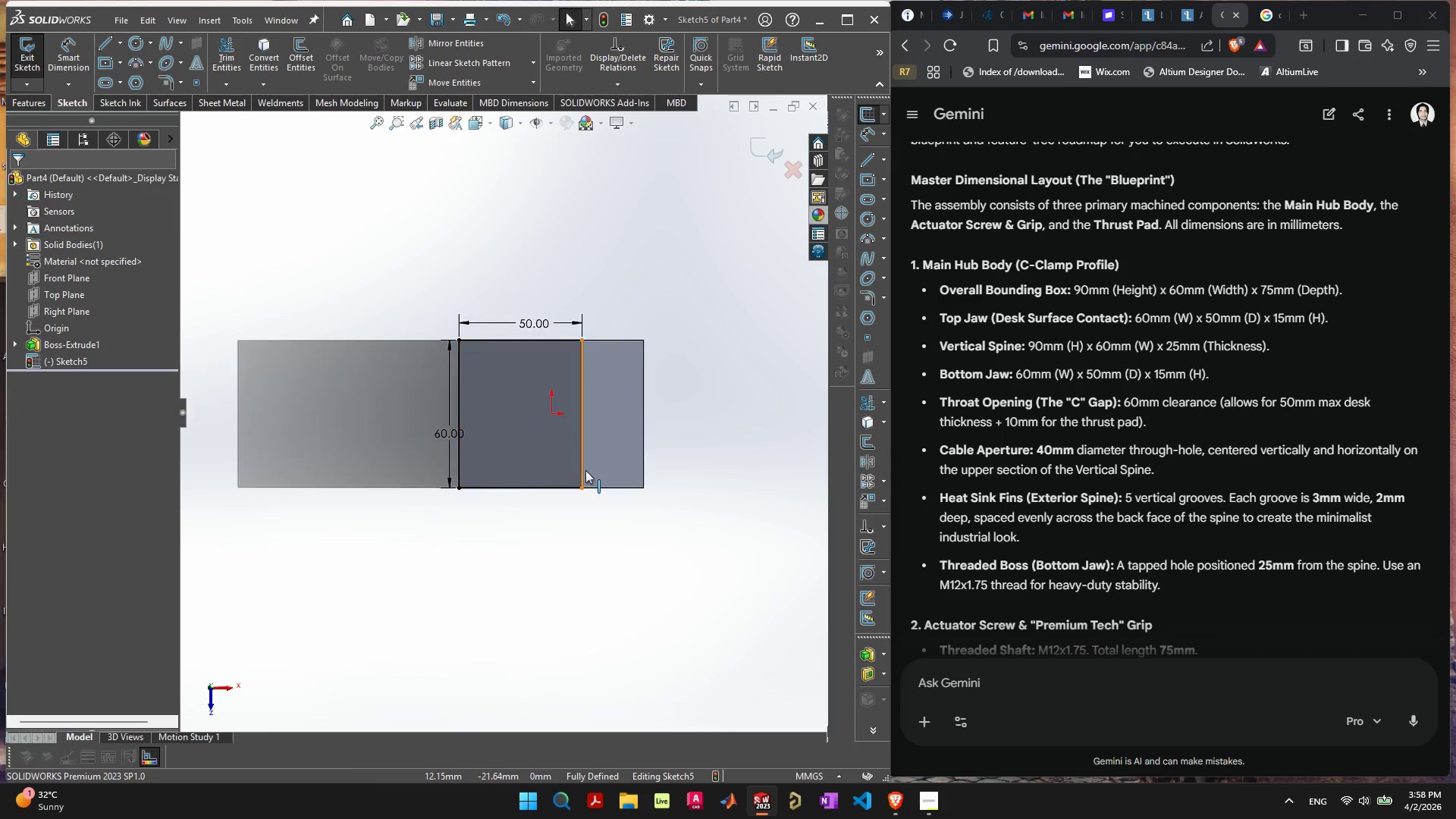 
scroll: coordinate [403, 374], scroll_direction: down, amount: 11.0
 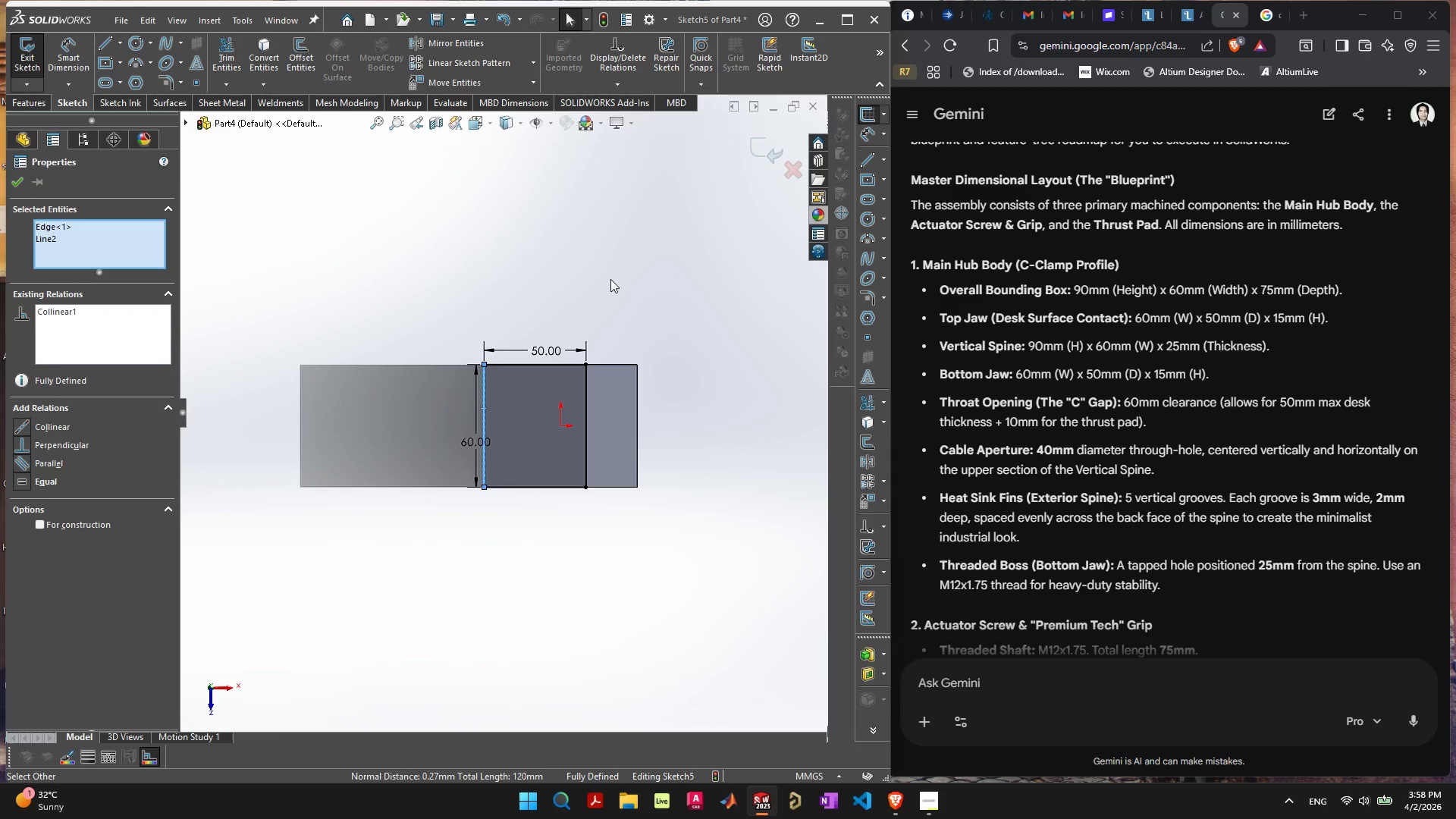 
scroll: coordinate [585, 470], scroll_direction: up, amount: 4.0
 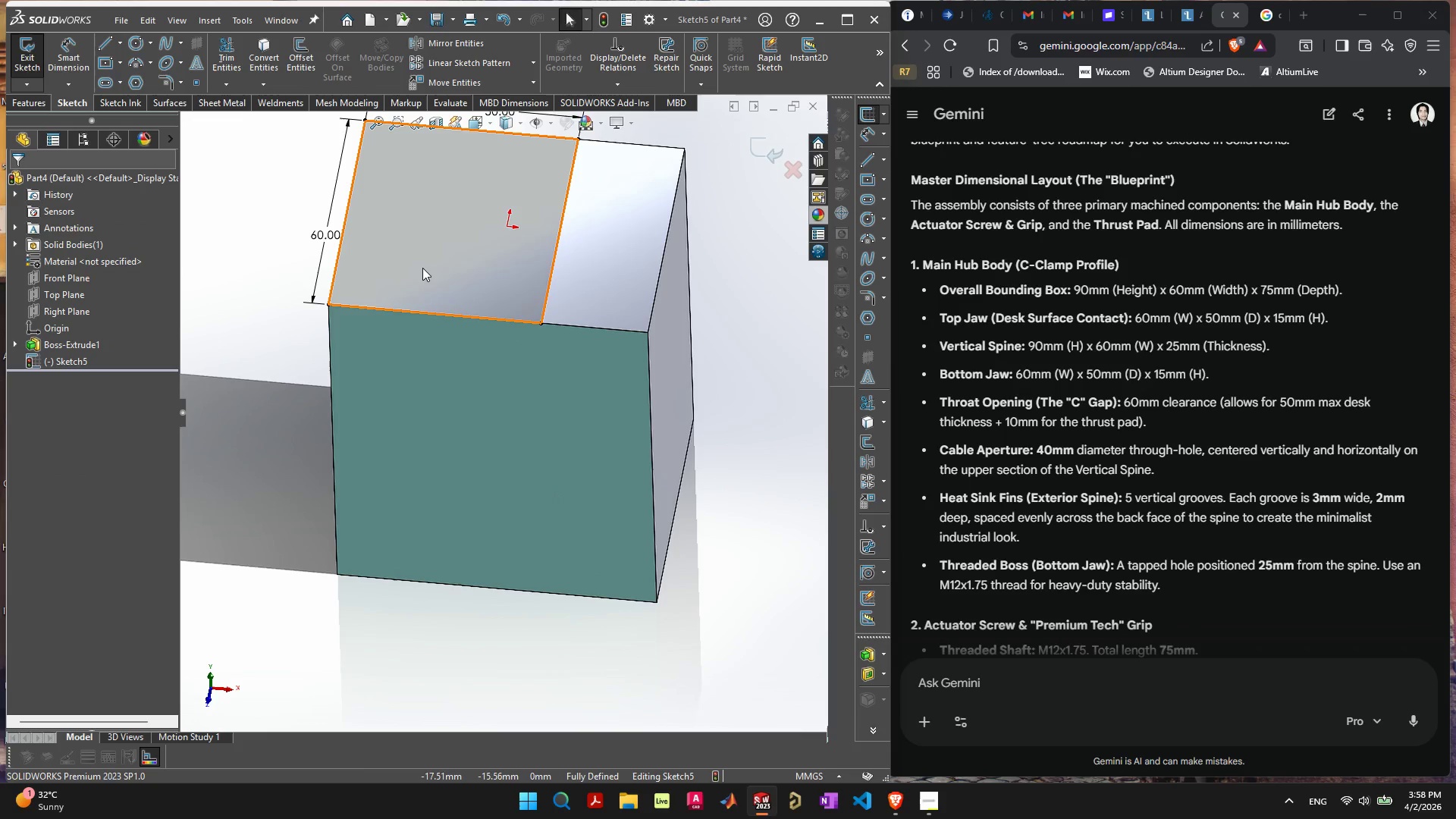 
left_click([39, 102])
 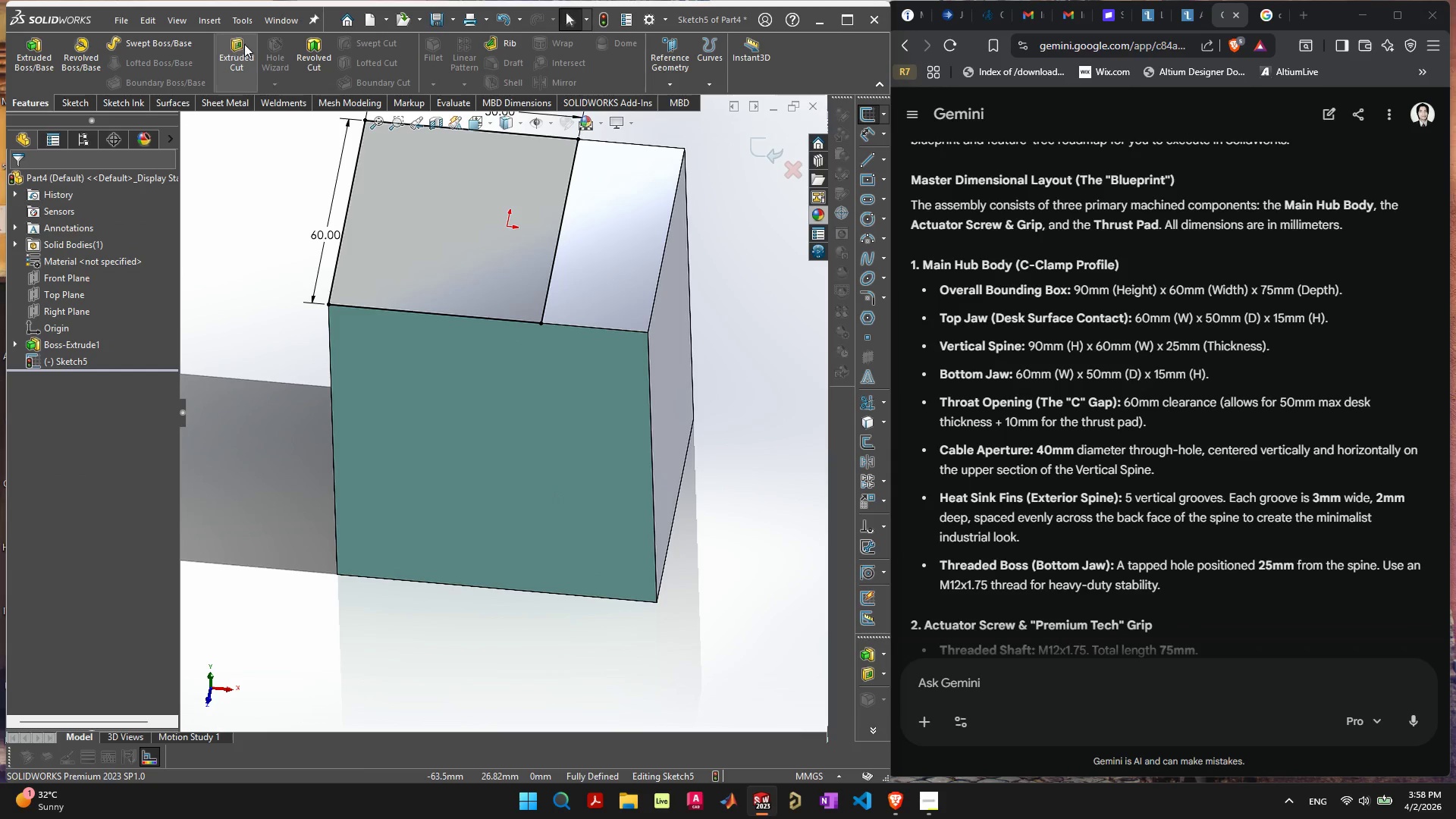 
left_click([244, 44])
 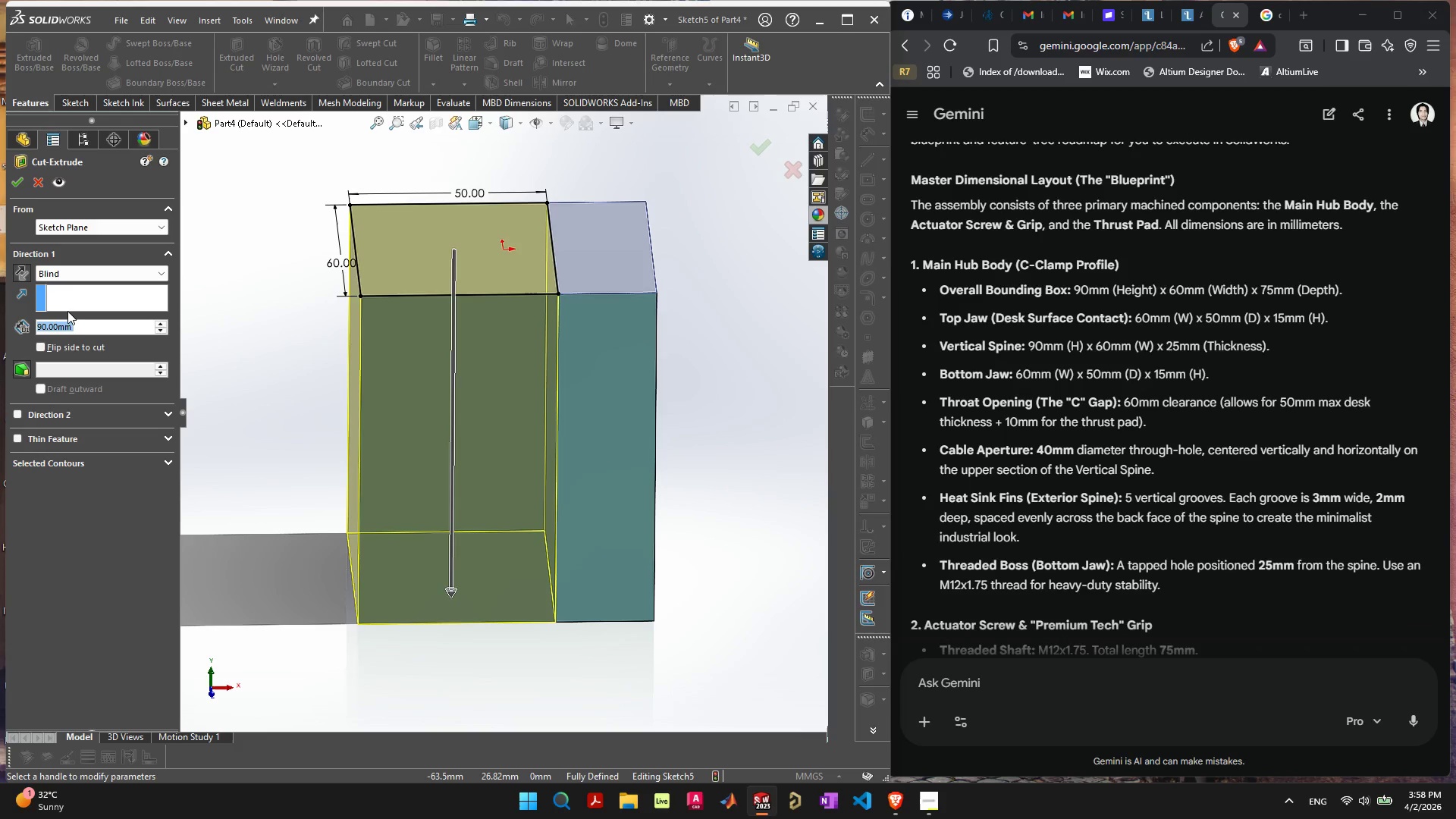 
left_click([98, 270])
 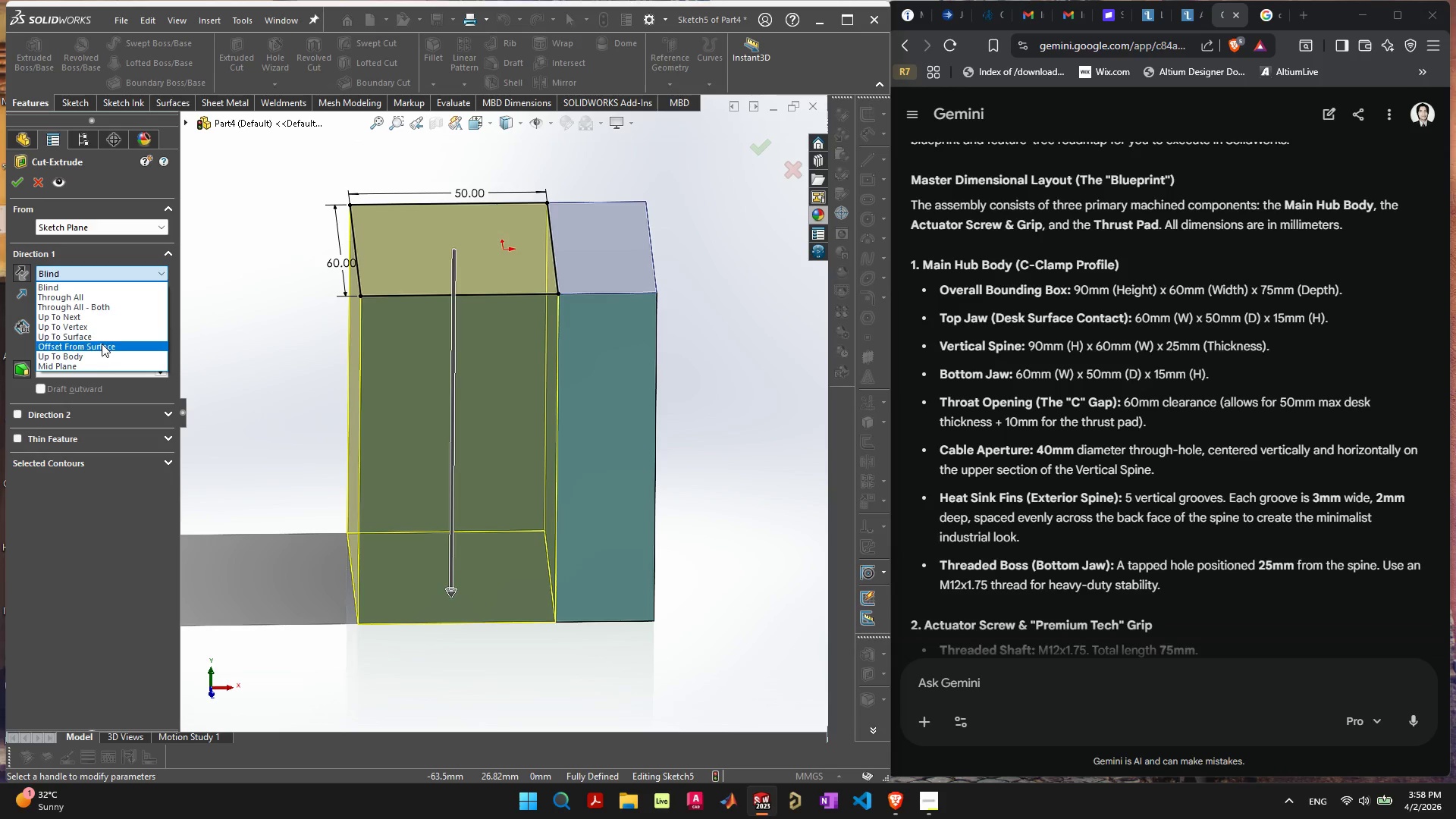 
left_click([102, 344])
 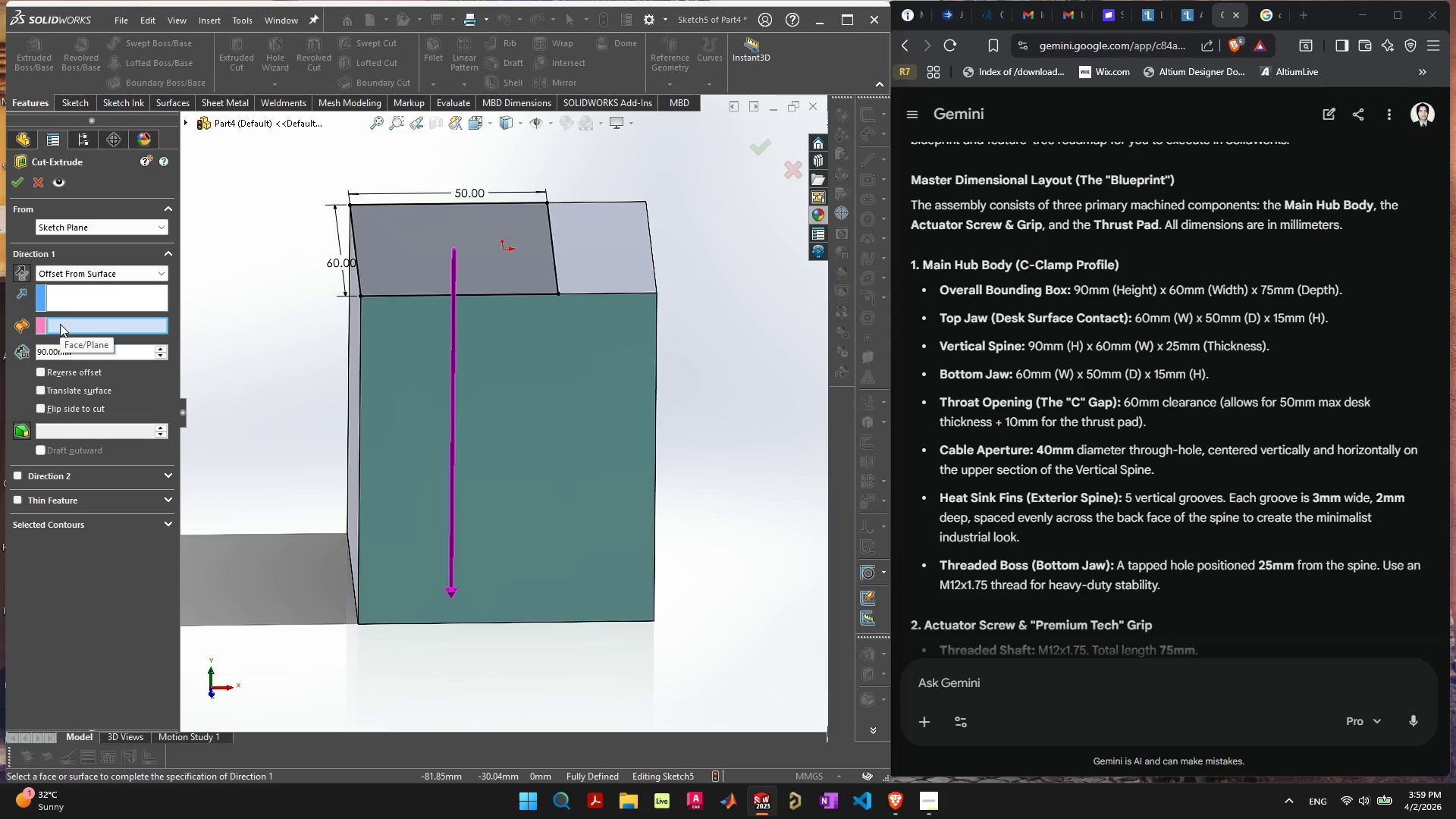 
wait(16.89)
 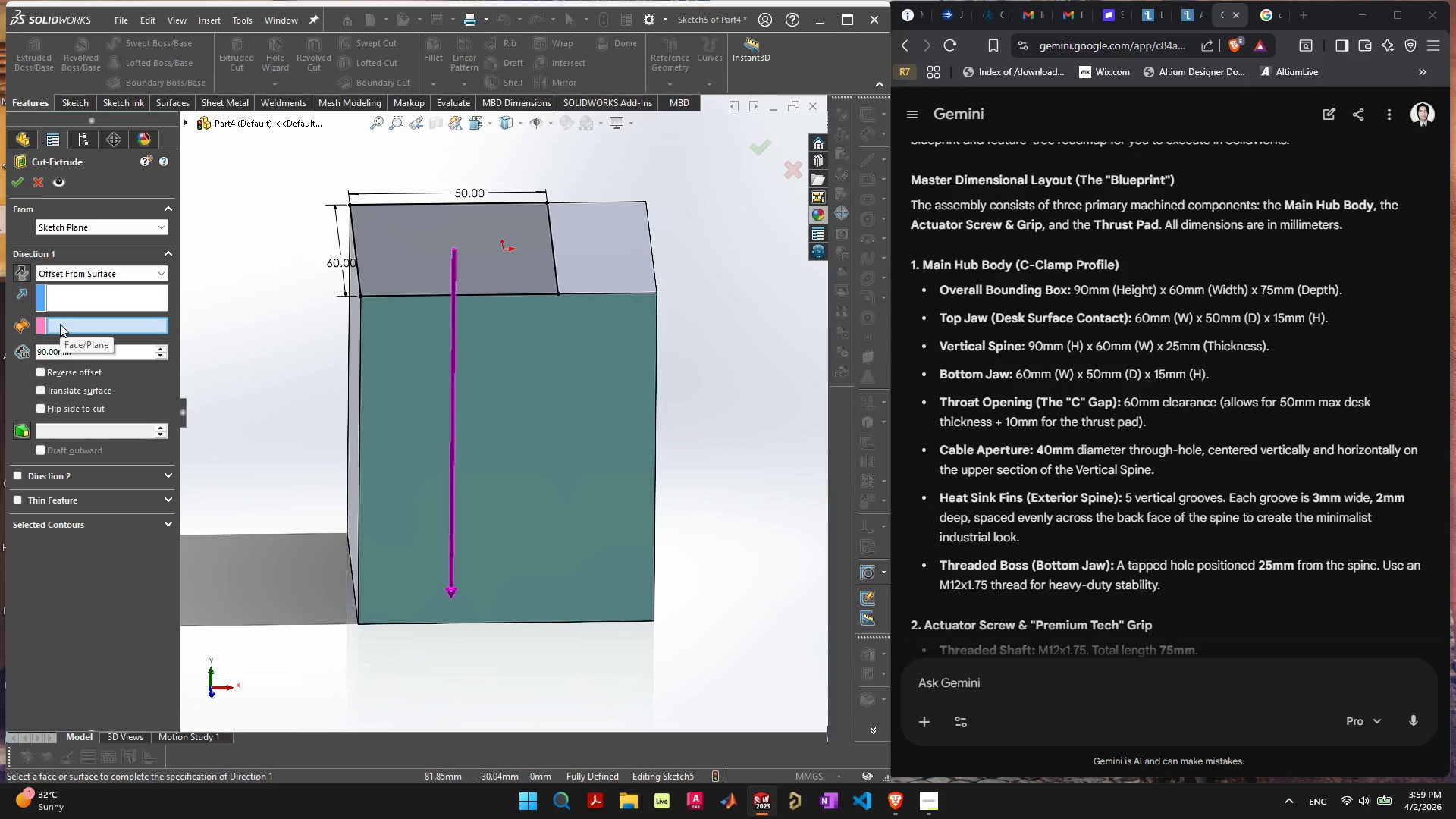 
left_click_drag(start_coordinate=[77, 350], to_coordinate=[0, 349])
 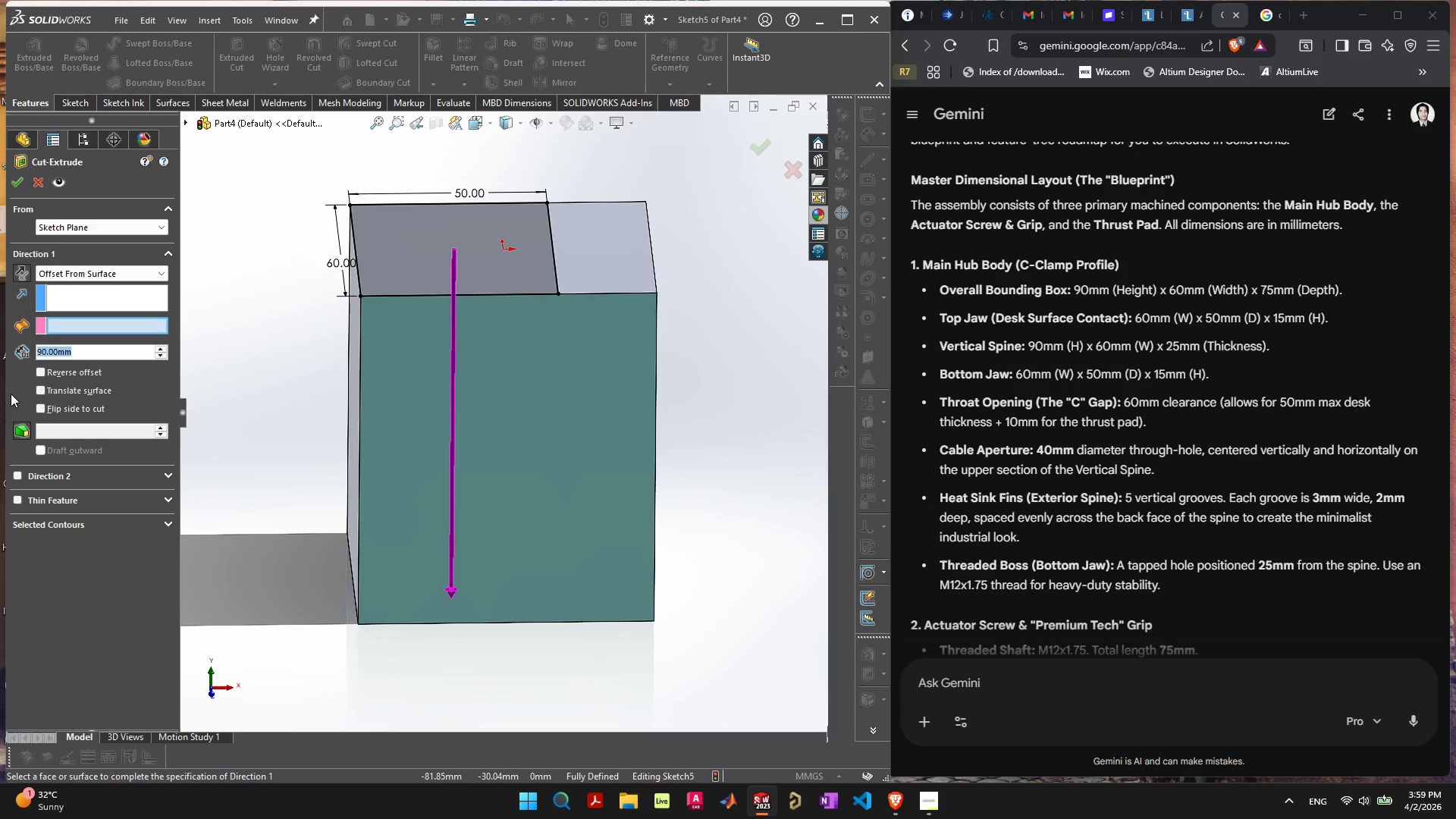 
type(15)
 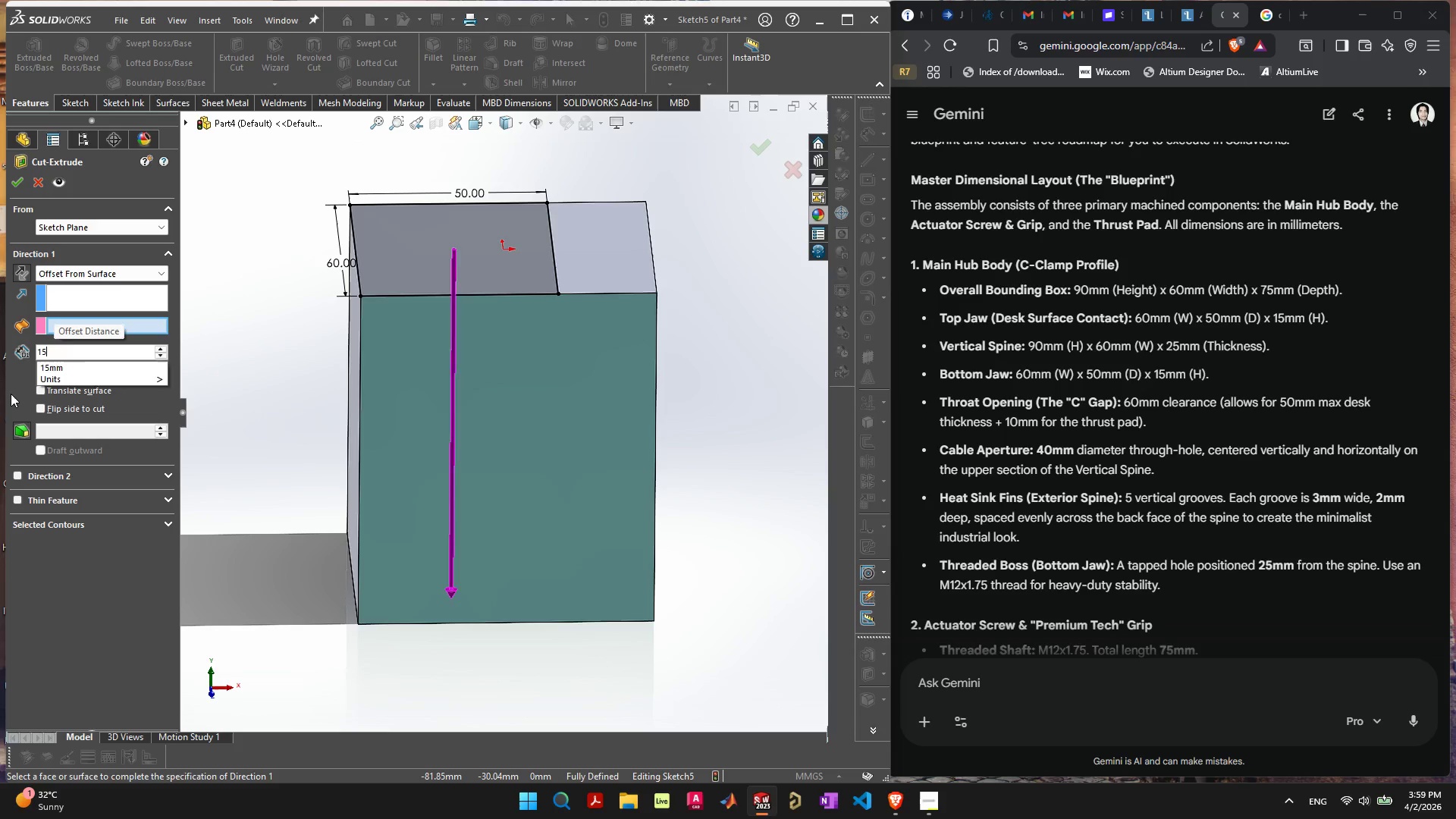 
key(Enter)
 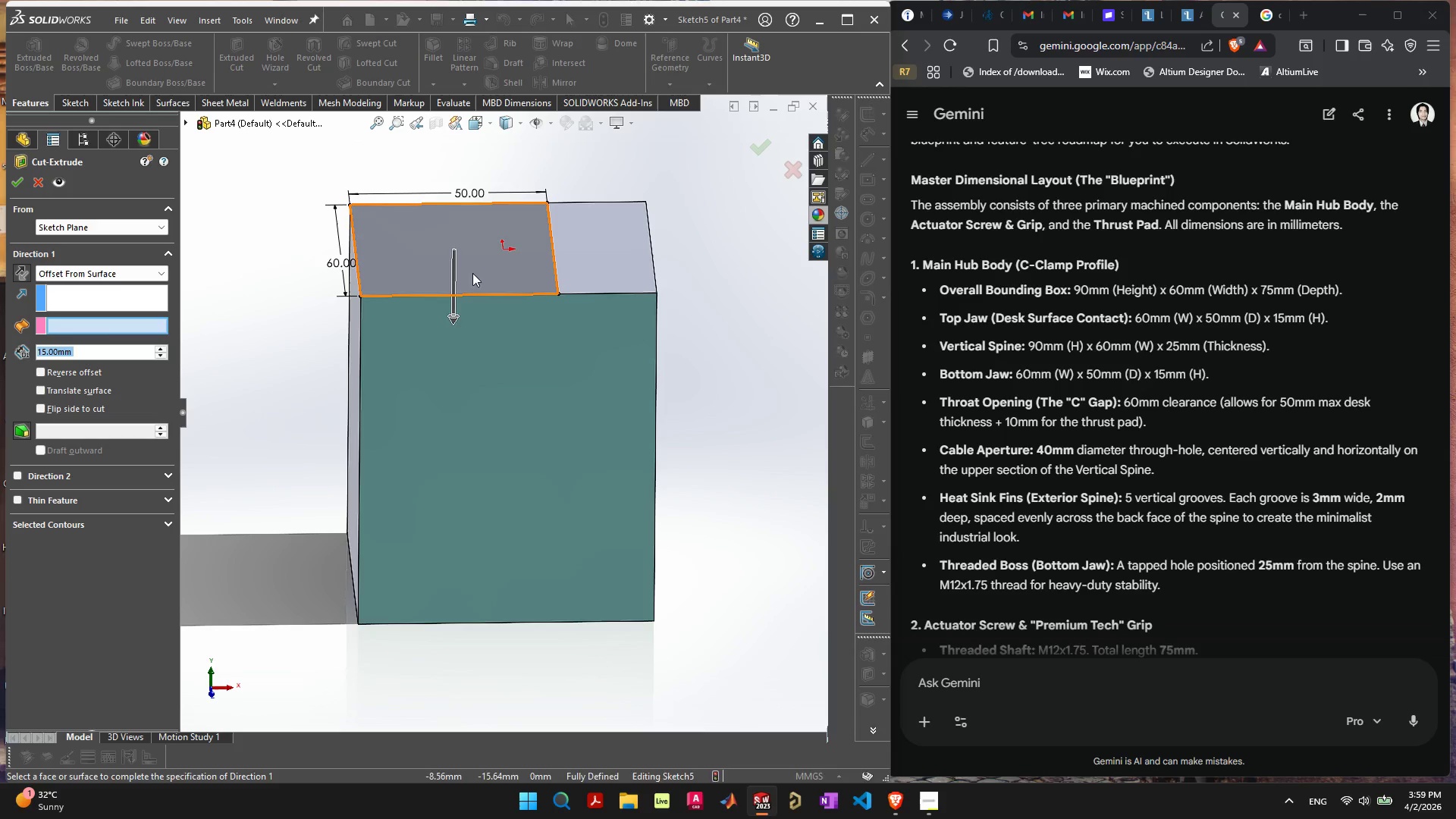 
left_click([522, 260])
 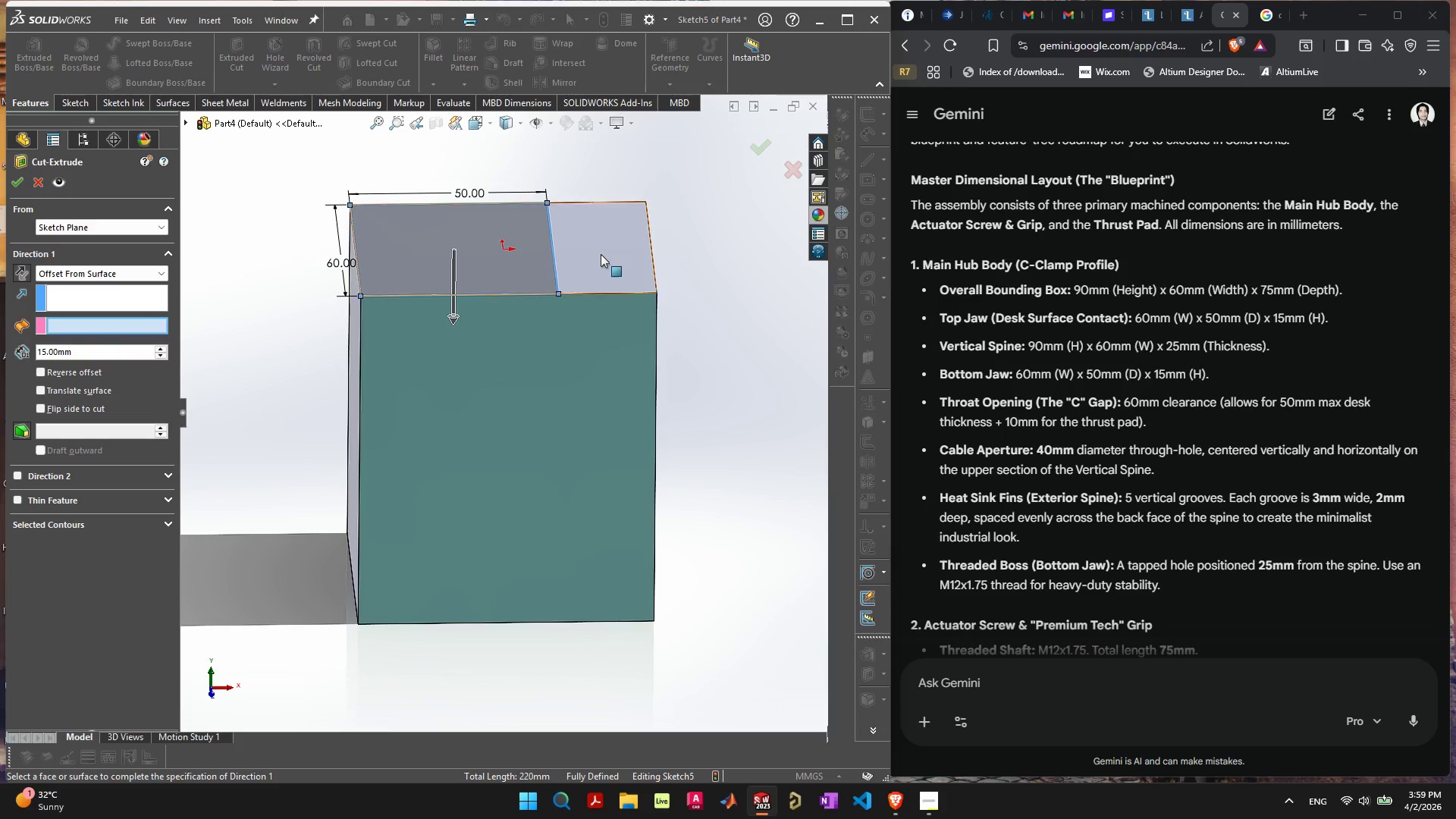 
left_click([601, 253])
 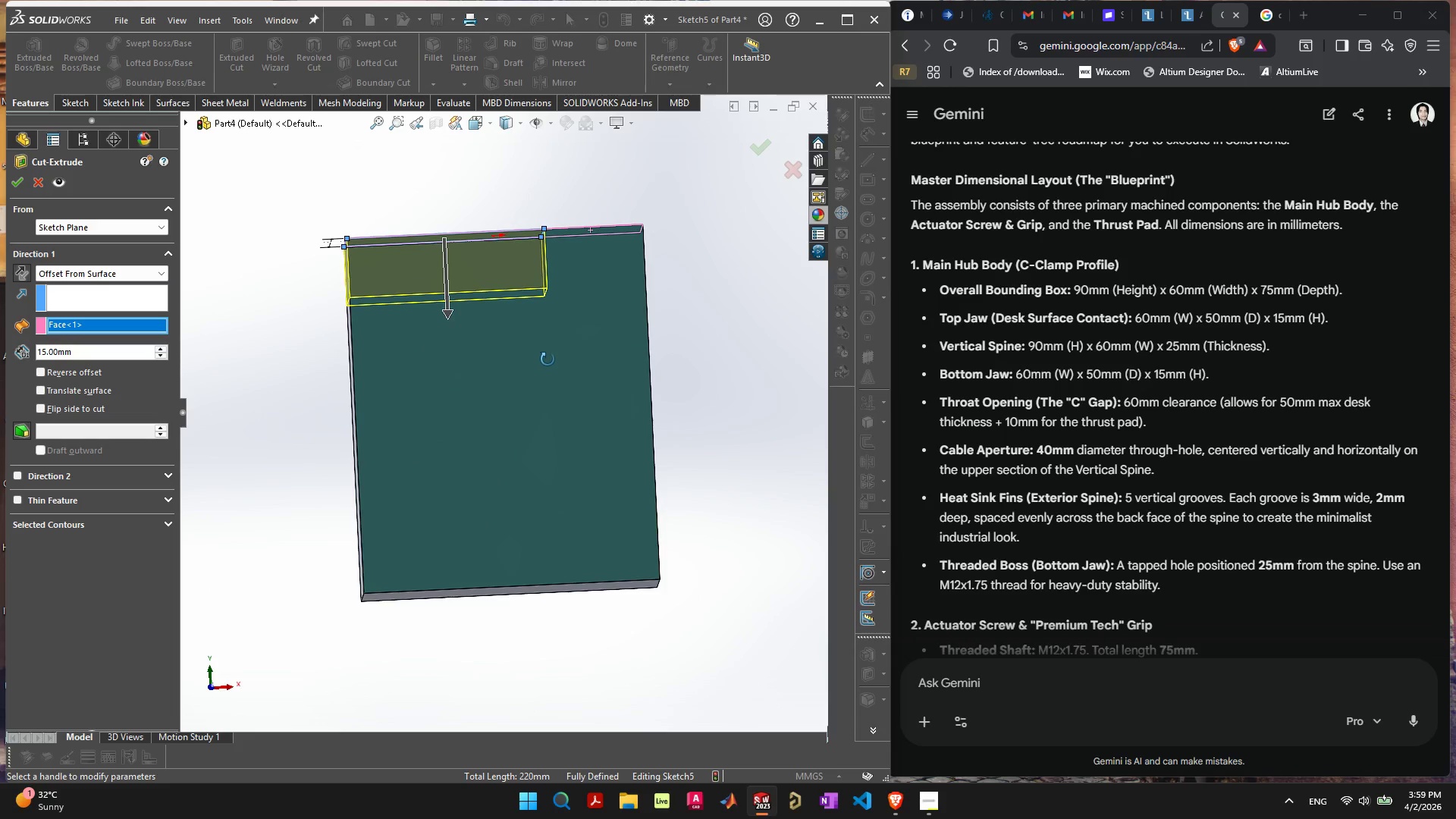 
wait(7.38)
 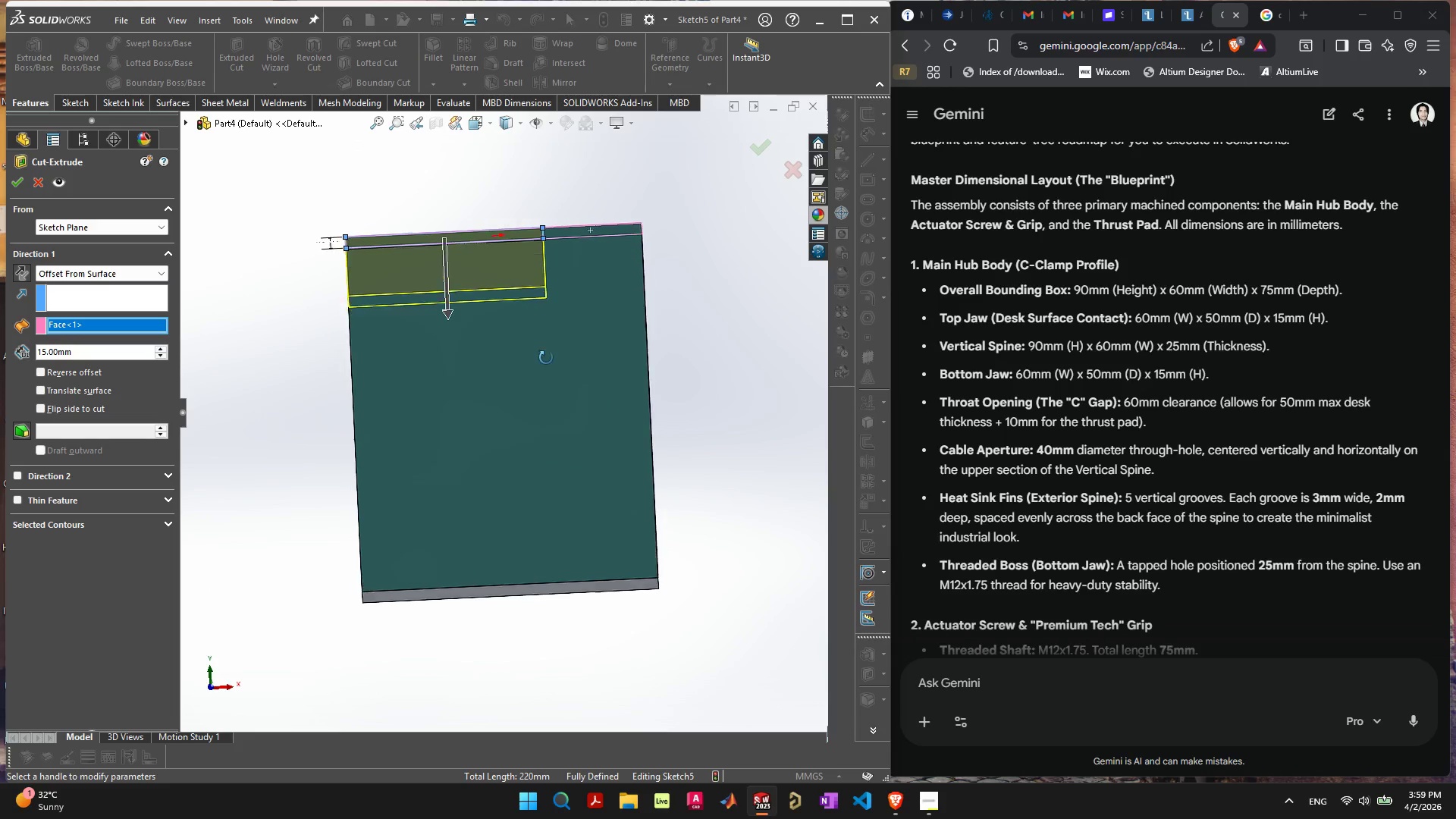 
left_click([119, 232])
 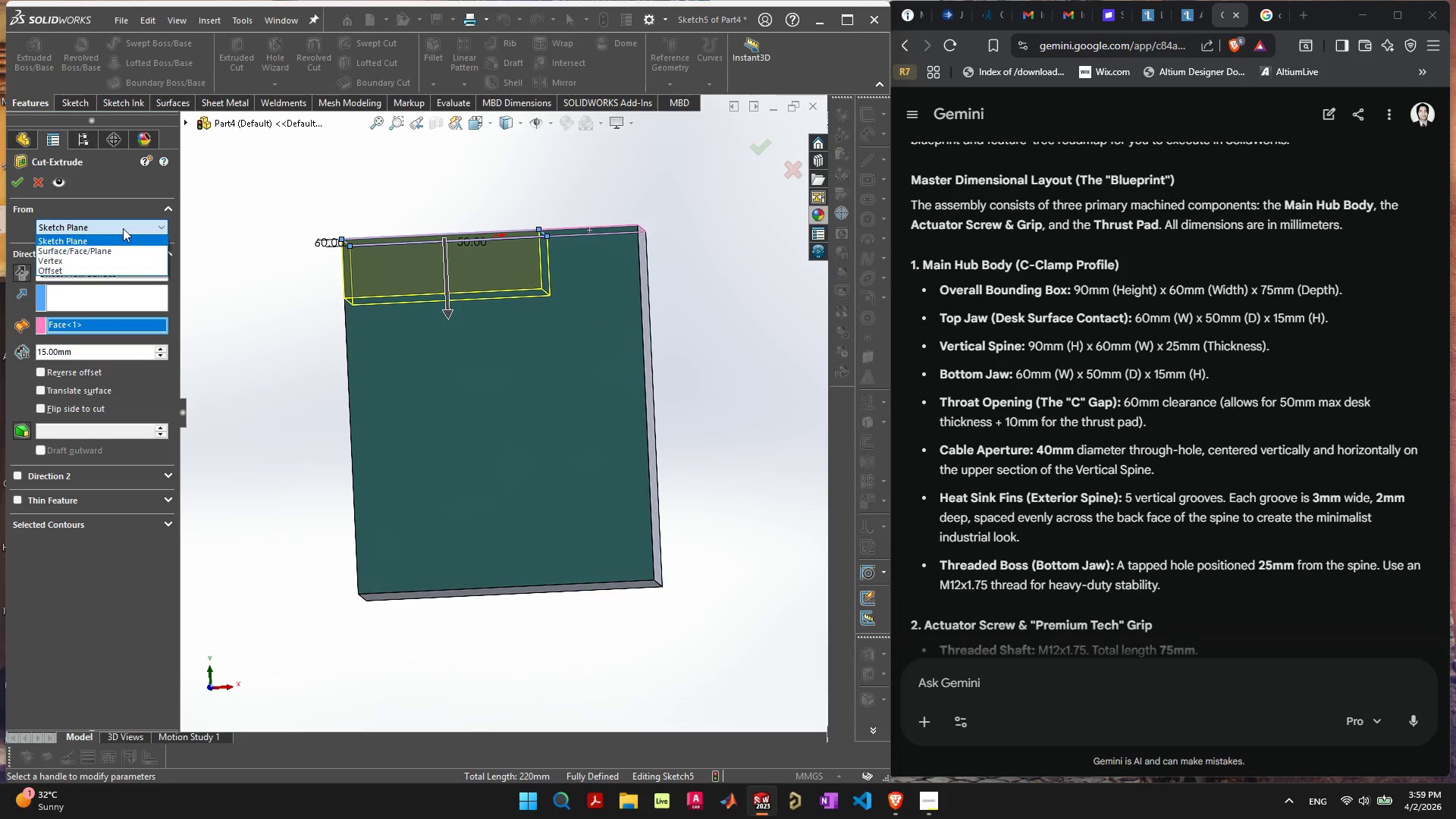 
left_click([123, 228])
 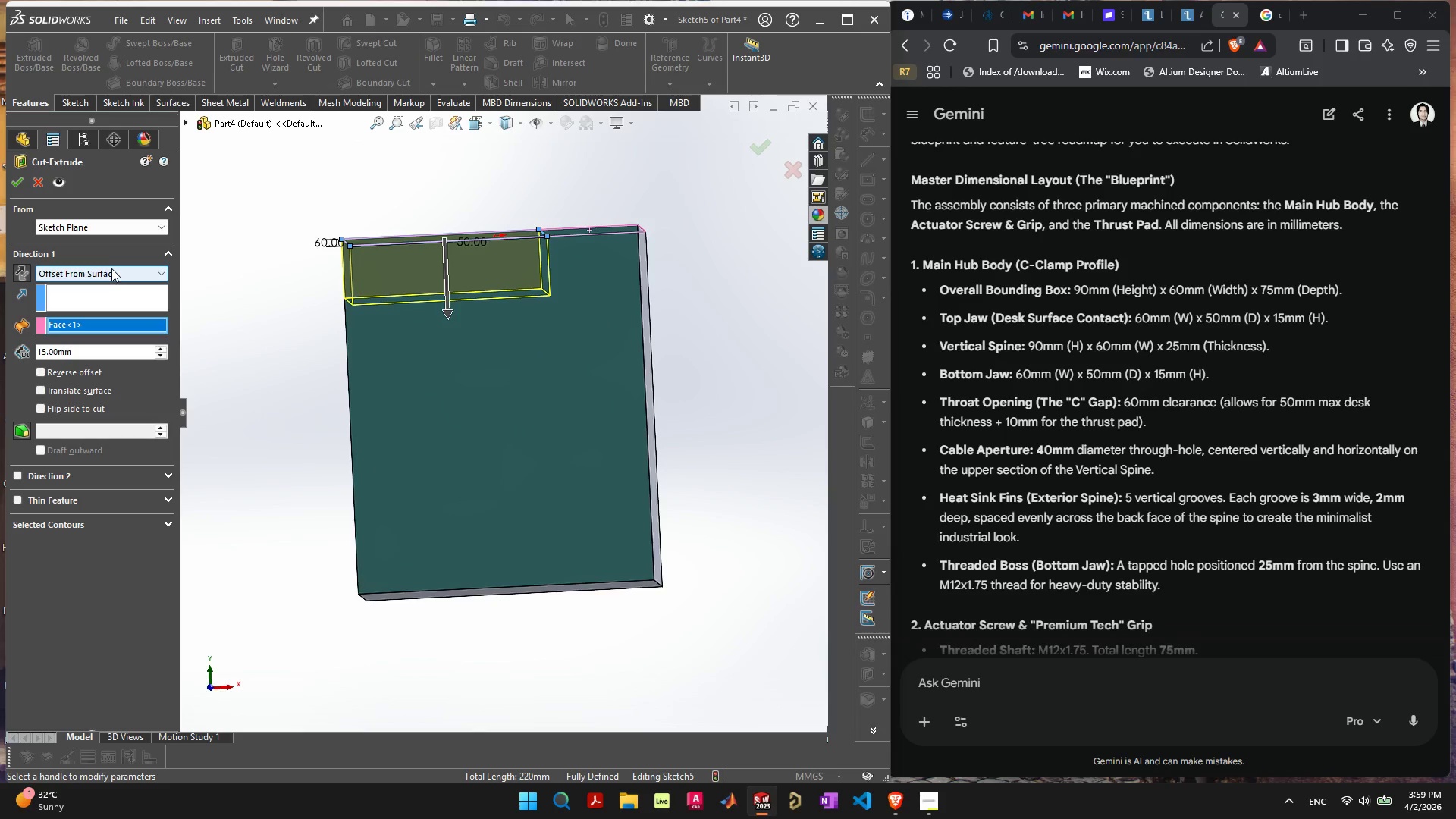 
double_click([111, 269])
 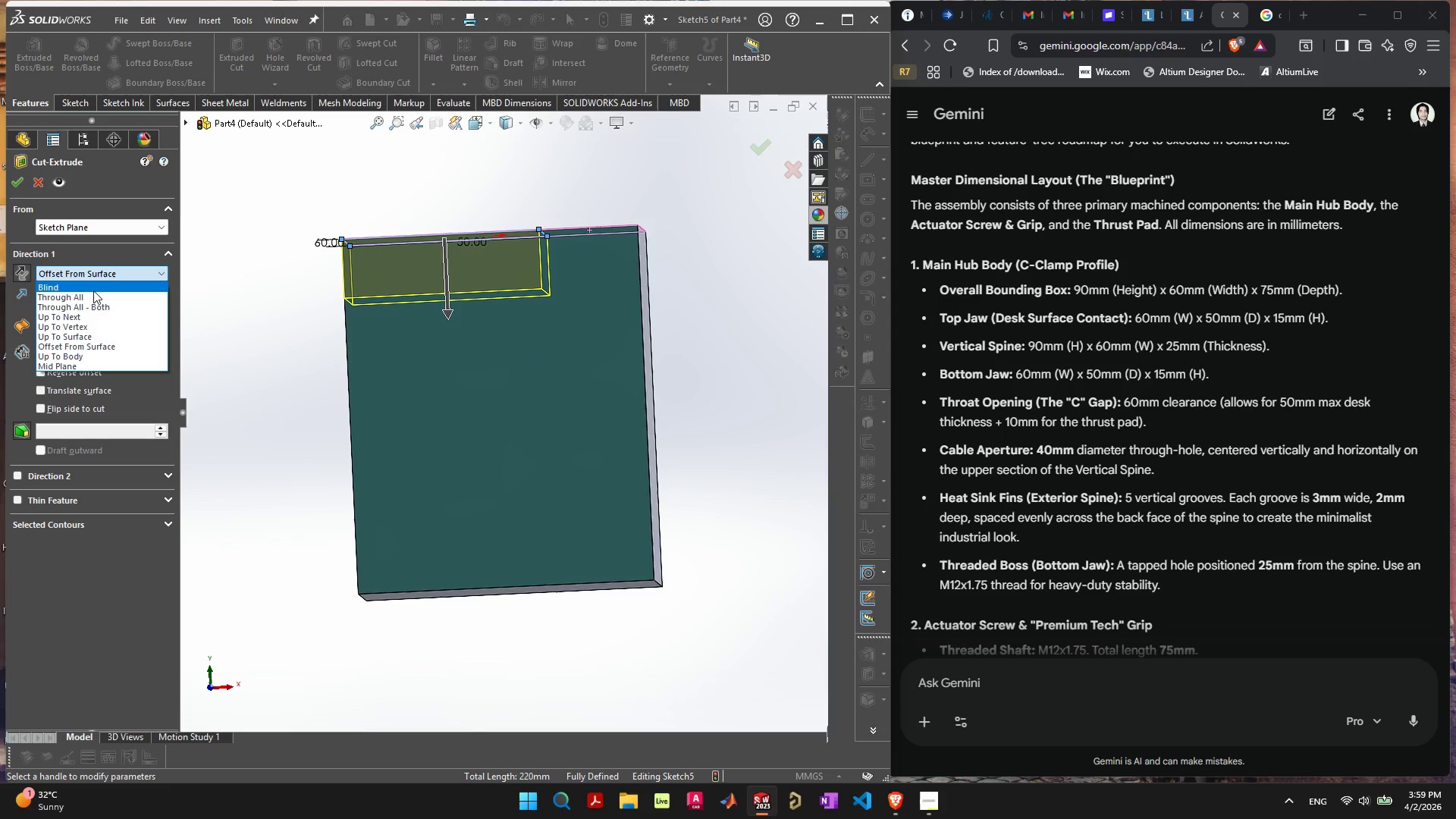 
left_click([93, 290])
 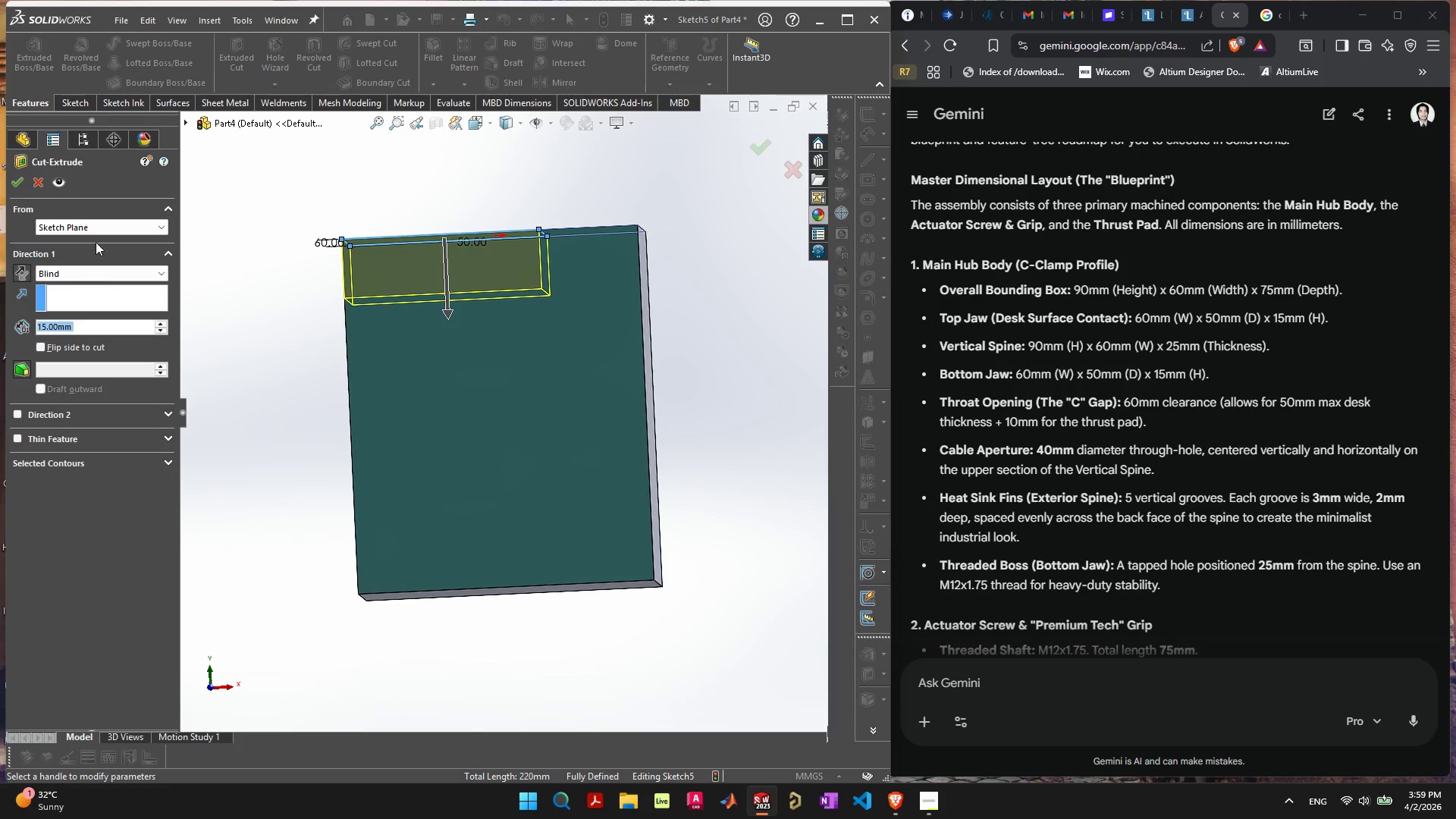 
left_click([96, 227])
 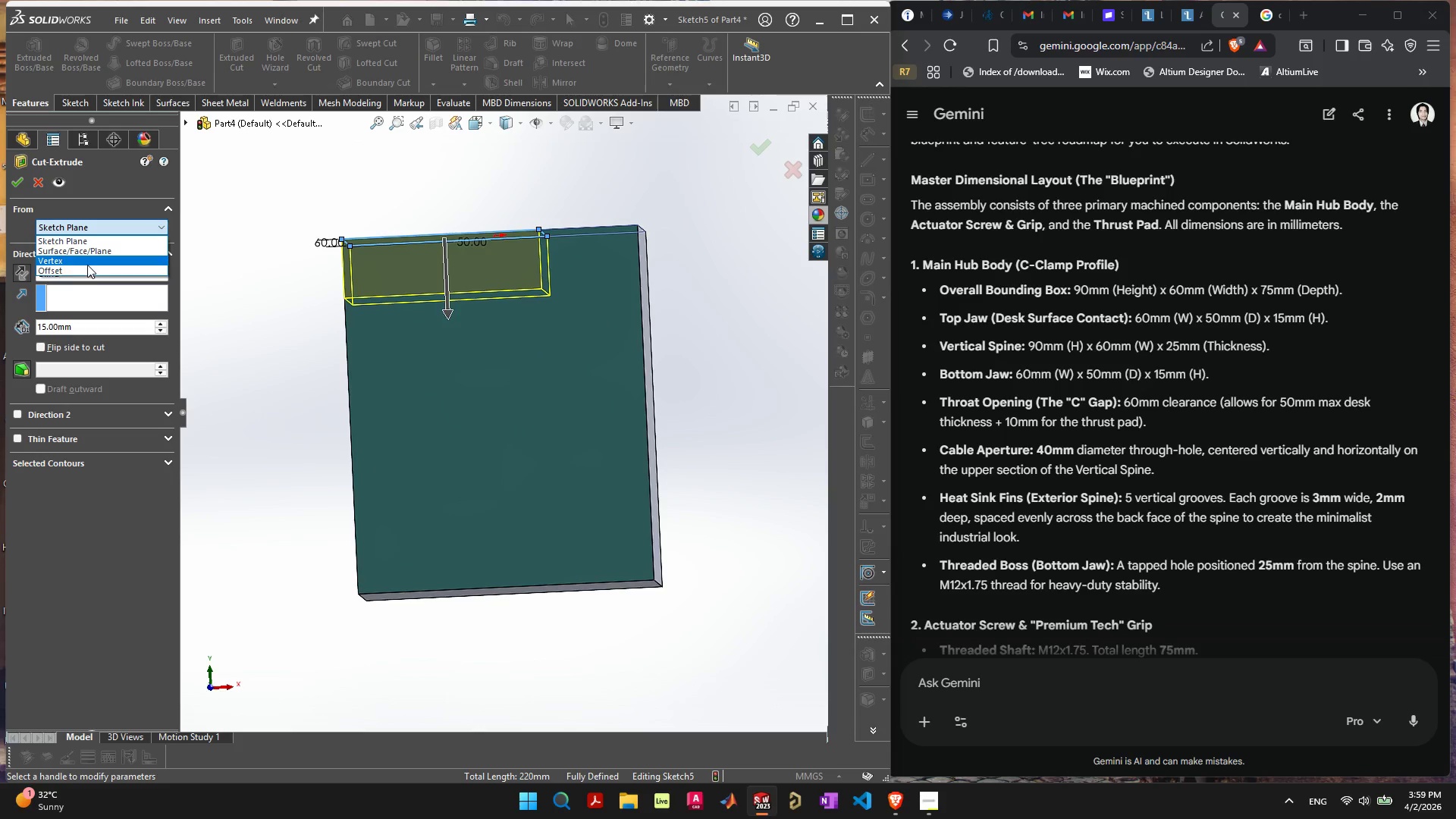 
left_click([86, 273])
 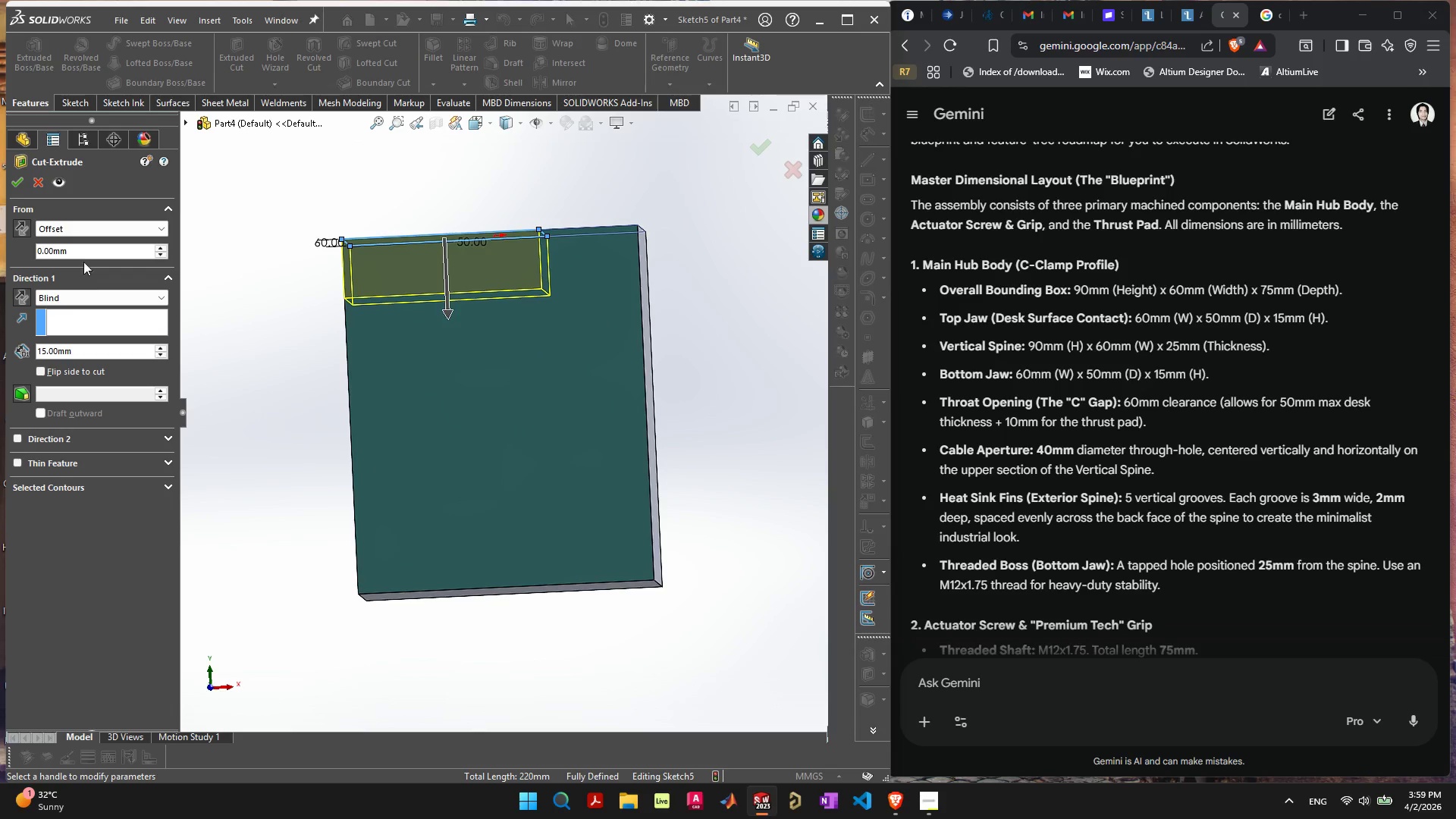 
left_click_drag(start_coordinate=[86, 249], to_coordinate=[0, 233])
 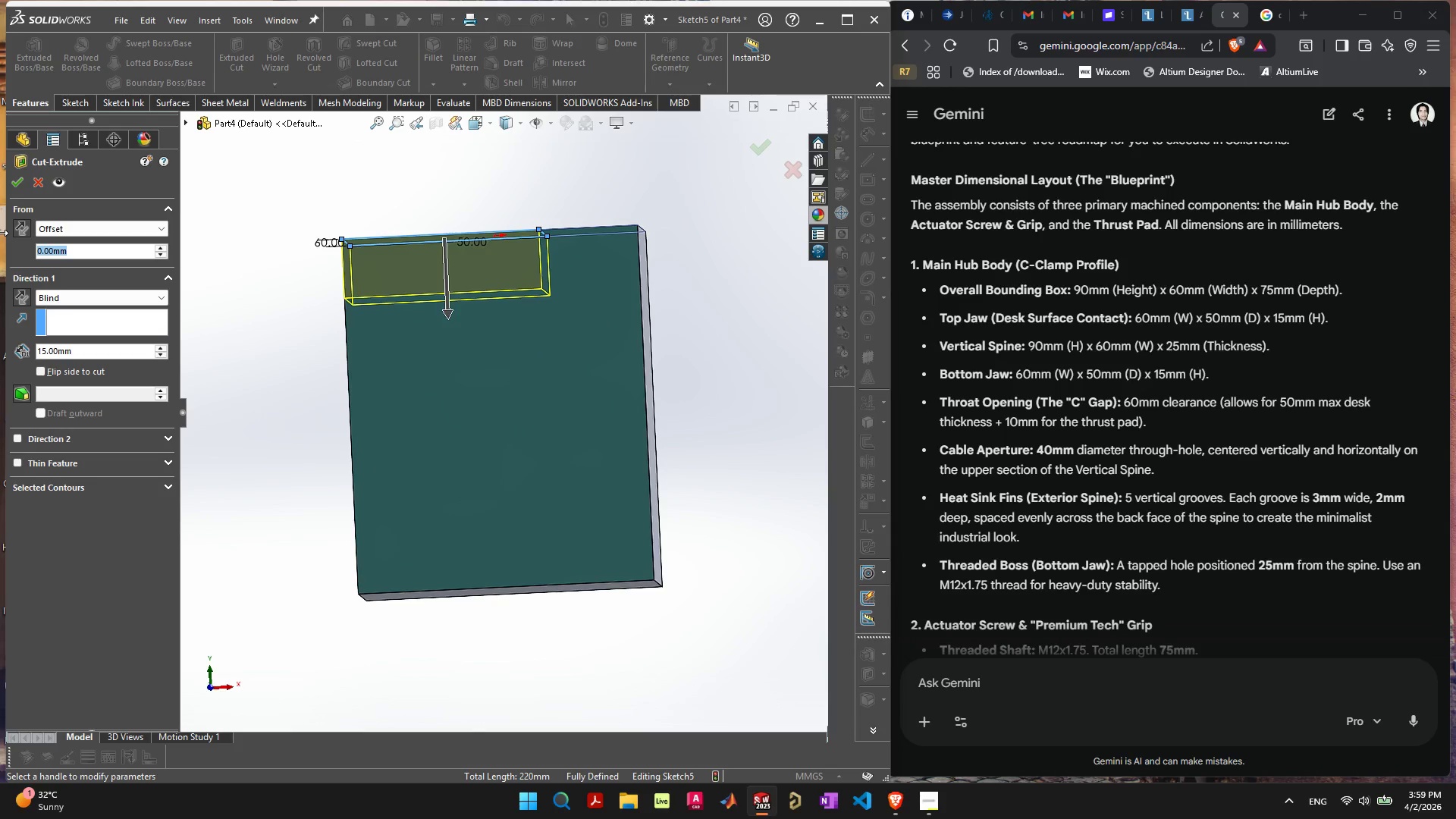 
type(15)
 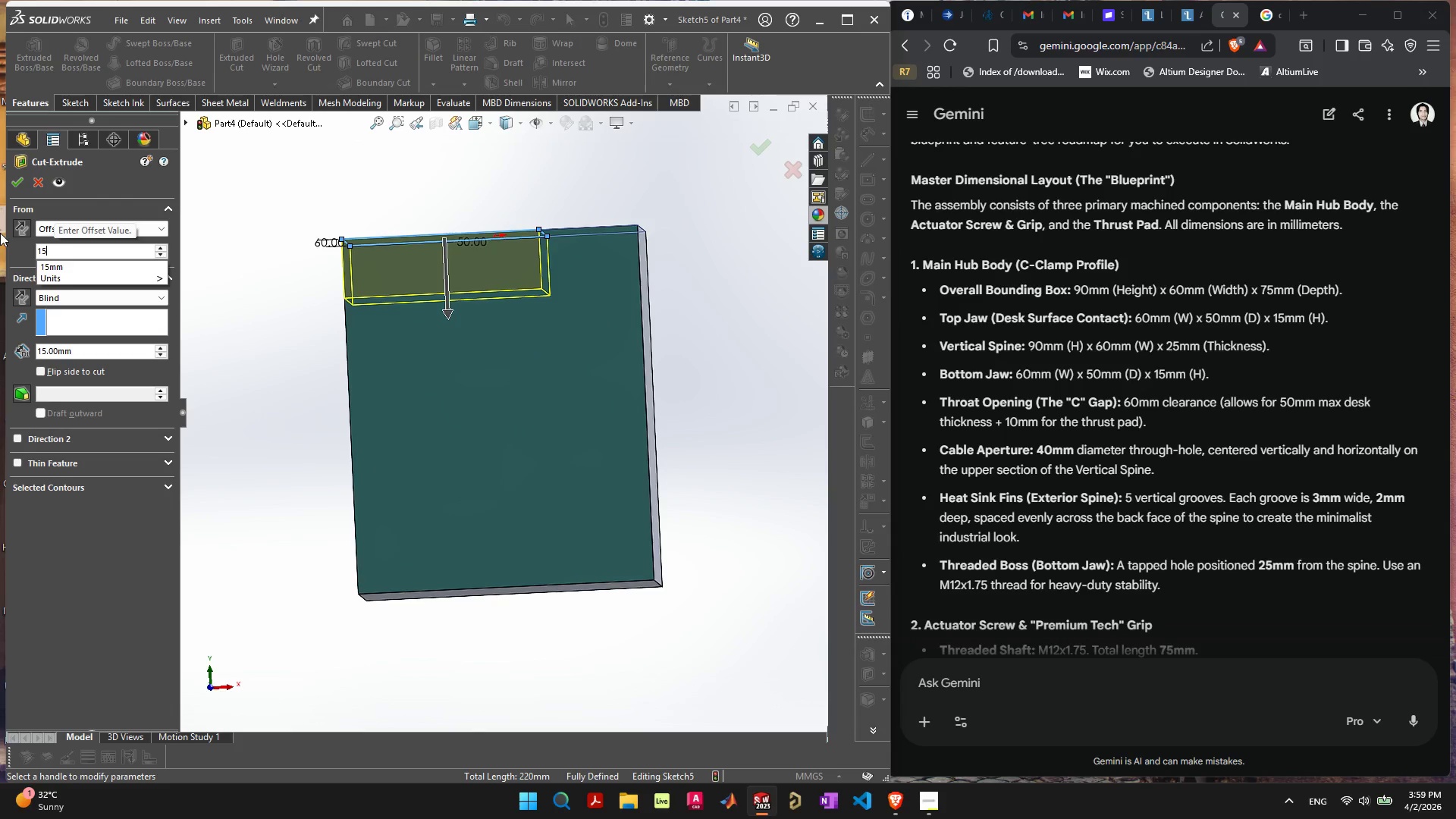 
key(Enter)
 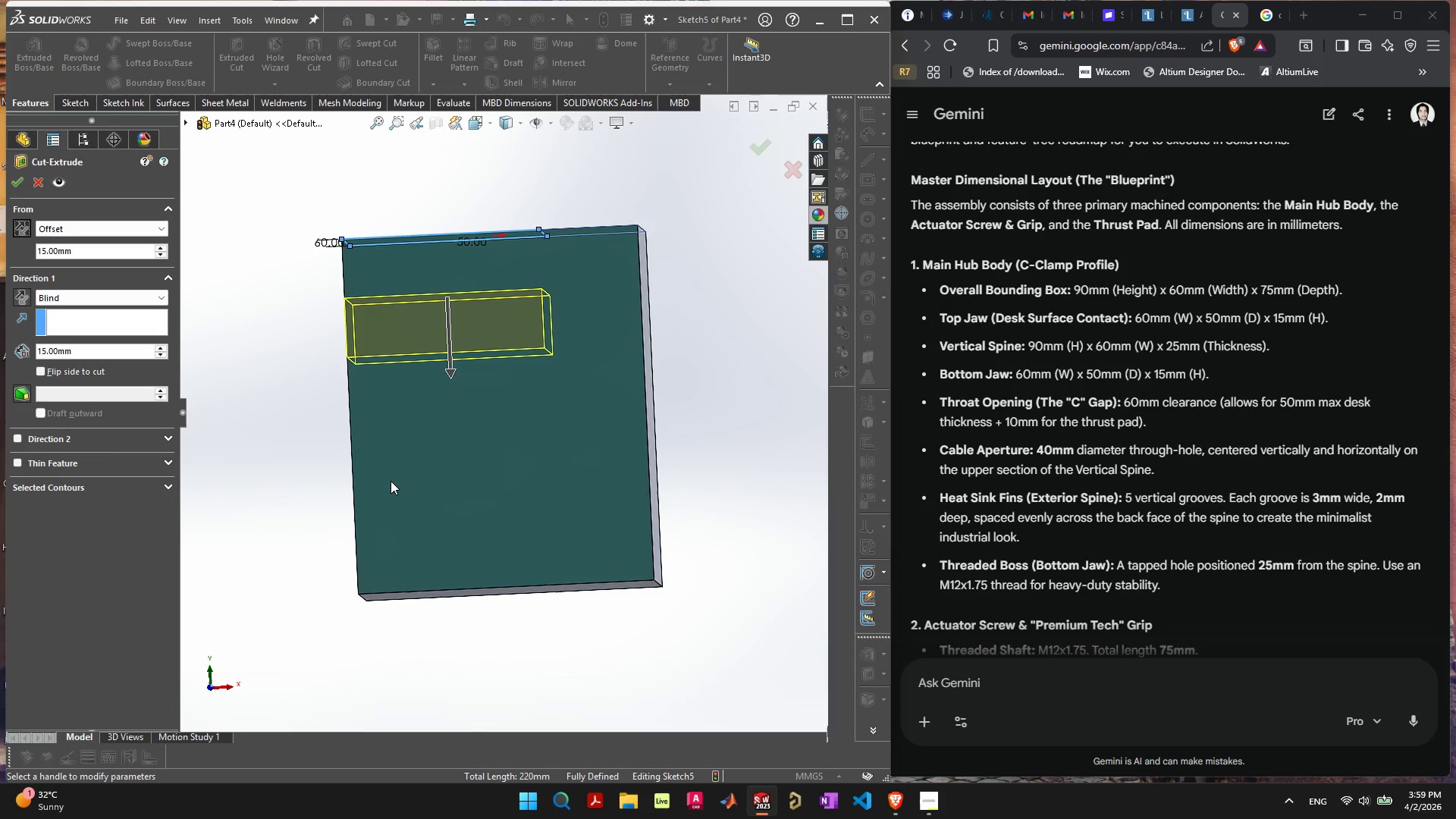 
wait(6.66)
 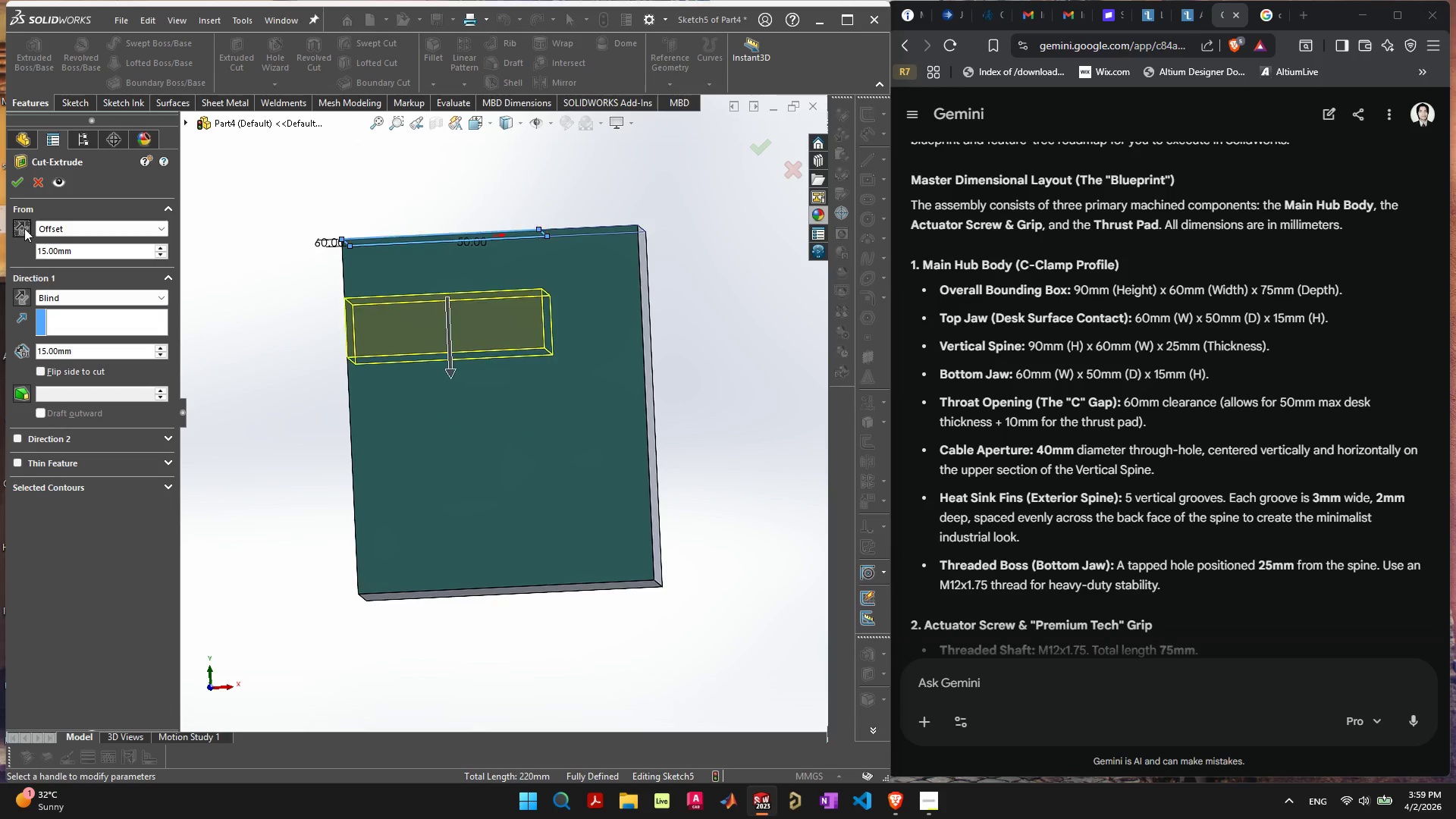 
left_click_drag(start_coordinate=[447, 375], to_coordinate=[474, 502])
 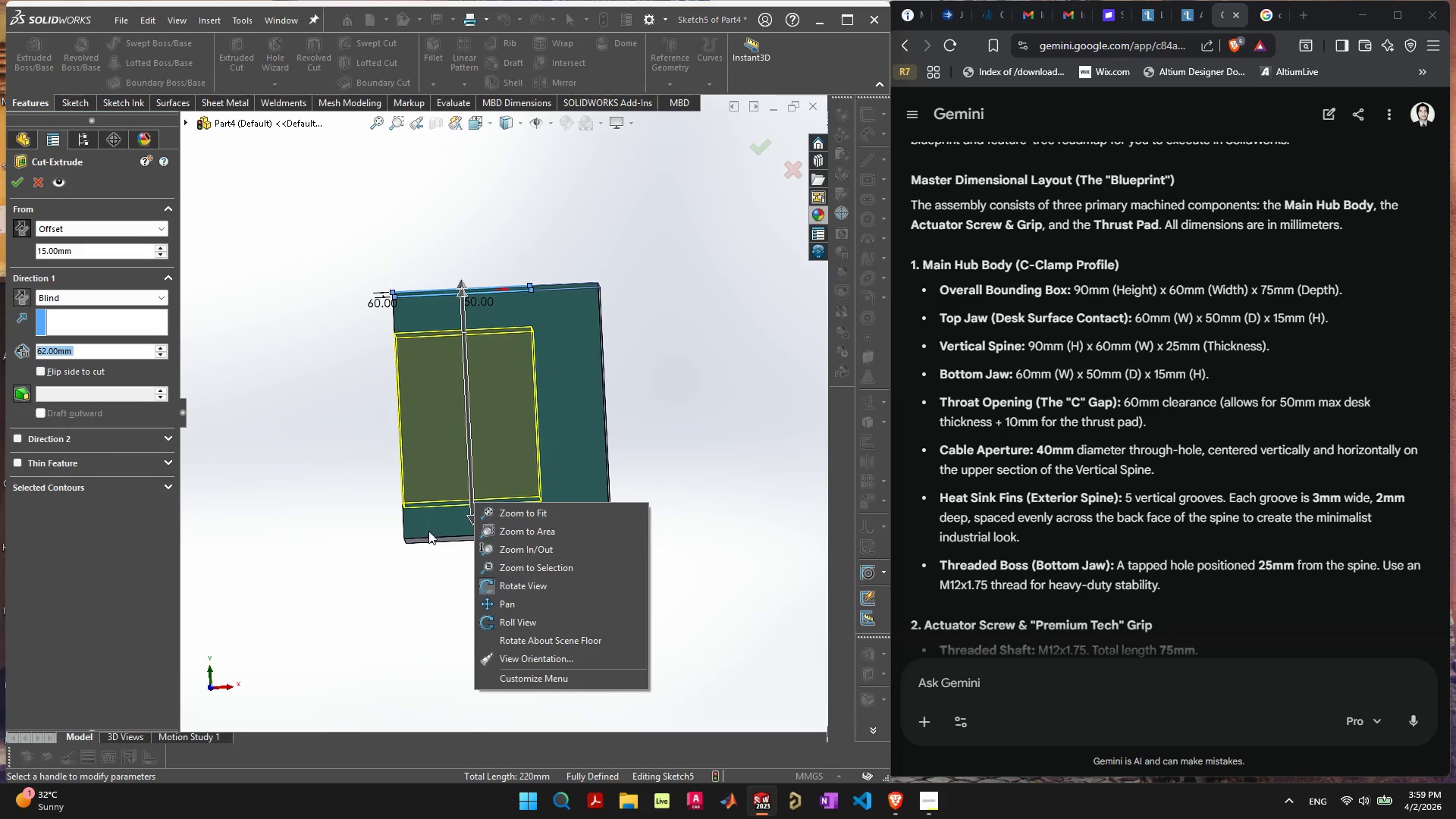 
scroll: coordinate [469, 502], scroll_direction: down, amount: 2.0
 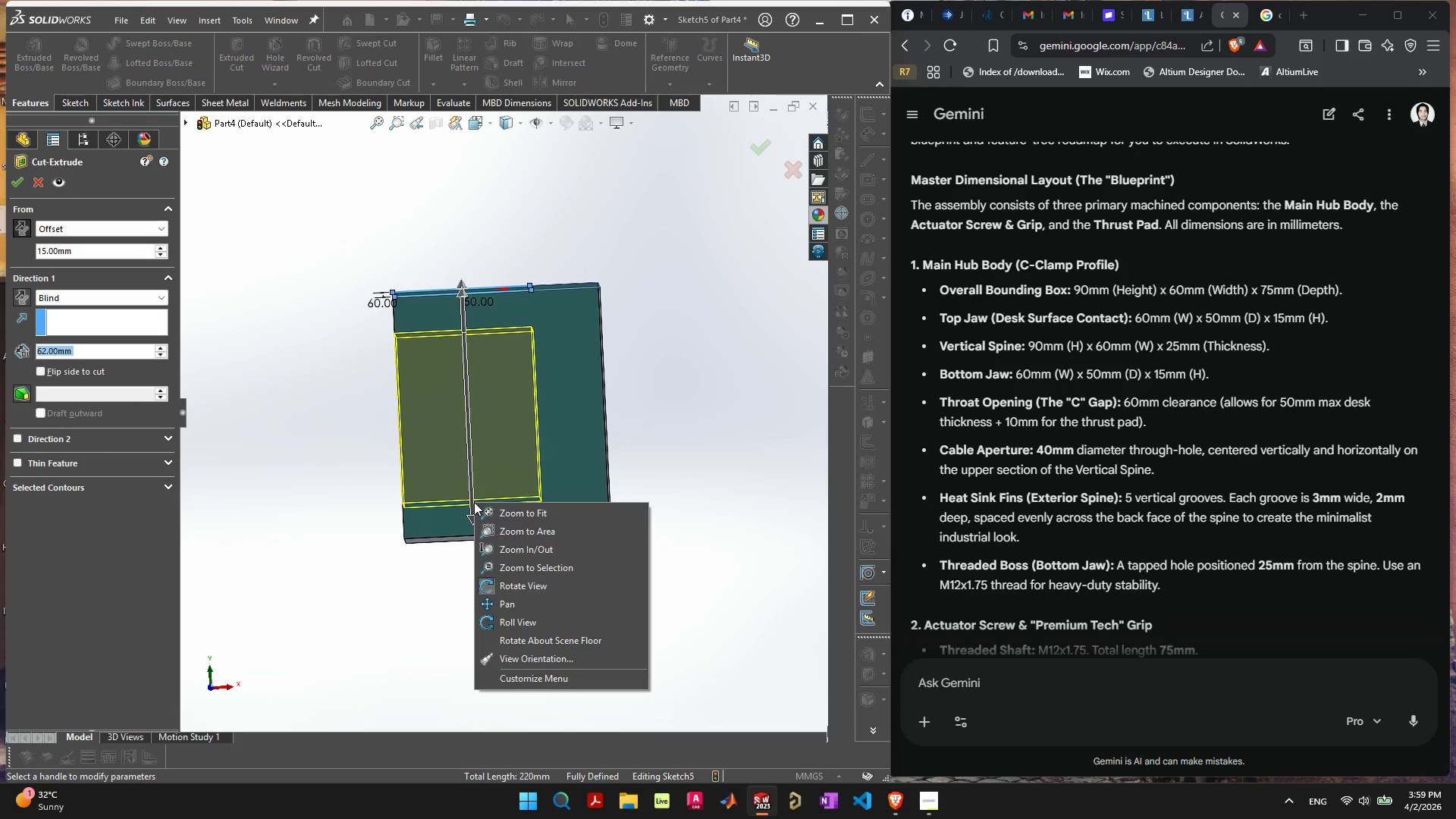 
scroll: coordinate [474, 502], scroll_direction: up, amount: 1.0
 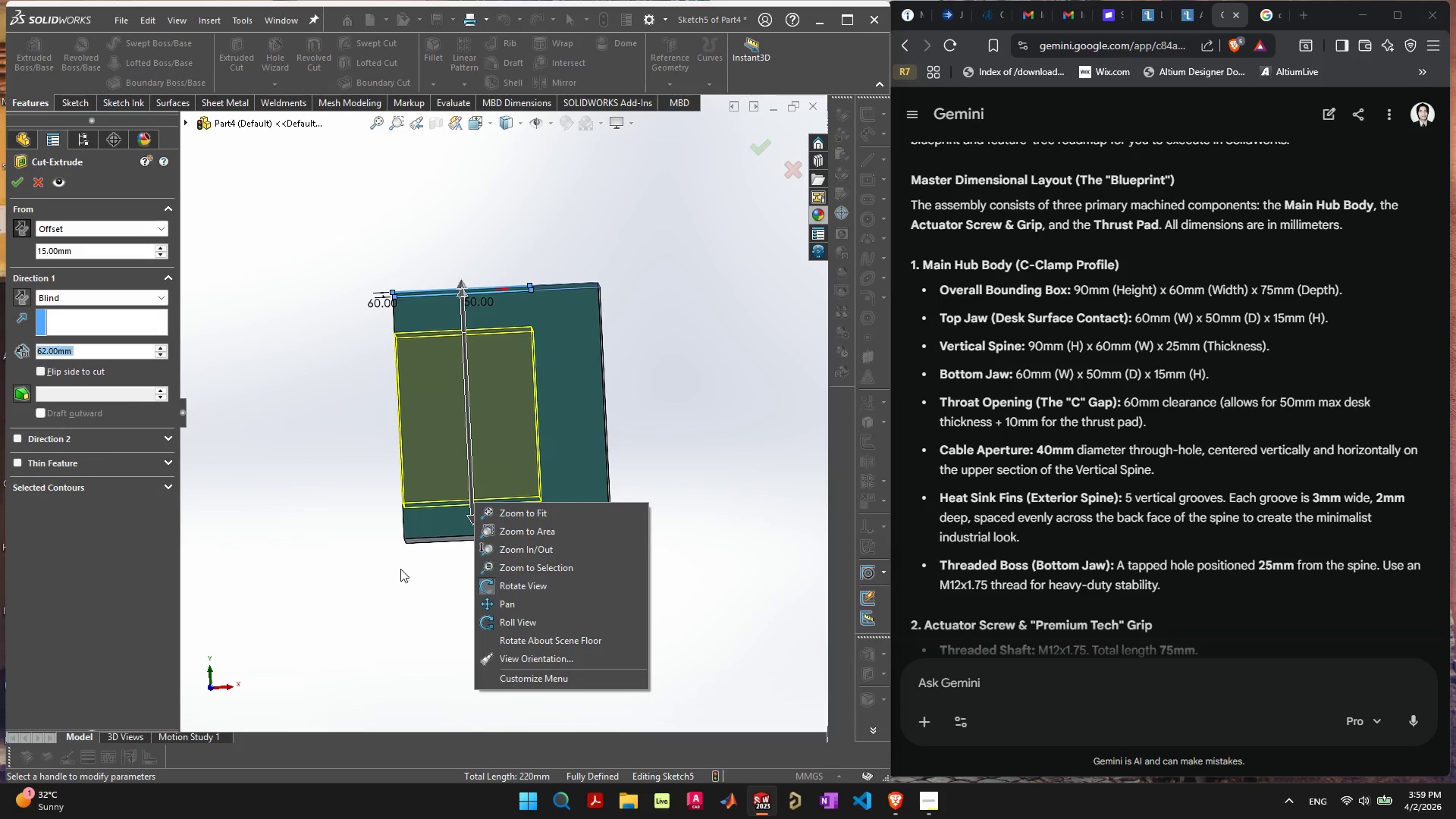 
left_click([383, 579])
 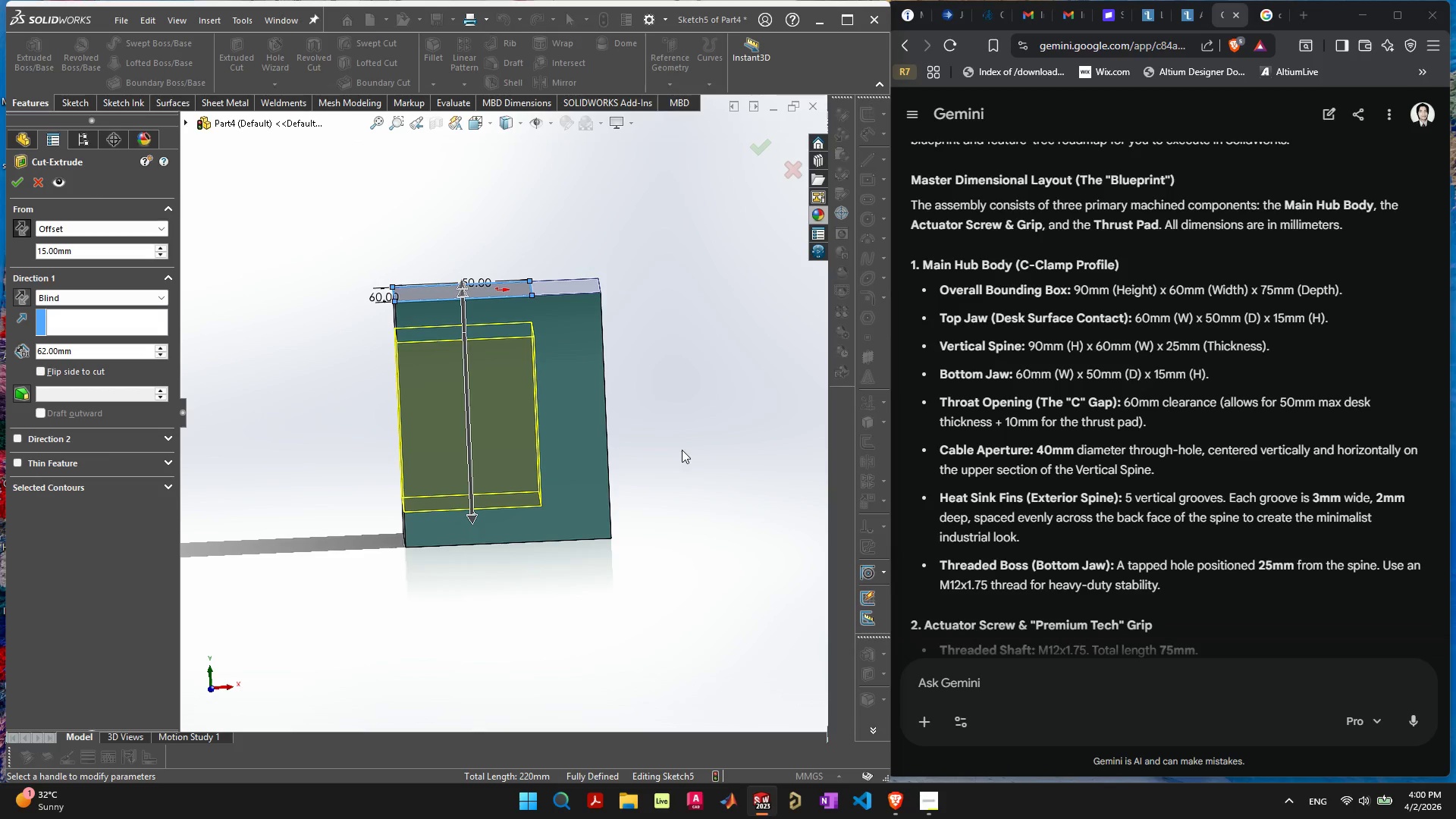 
wait(34.98)
 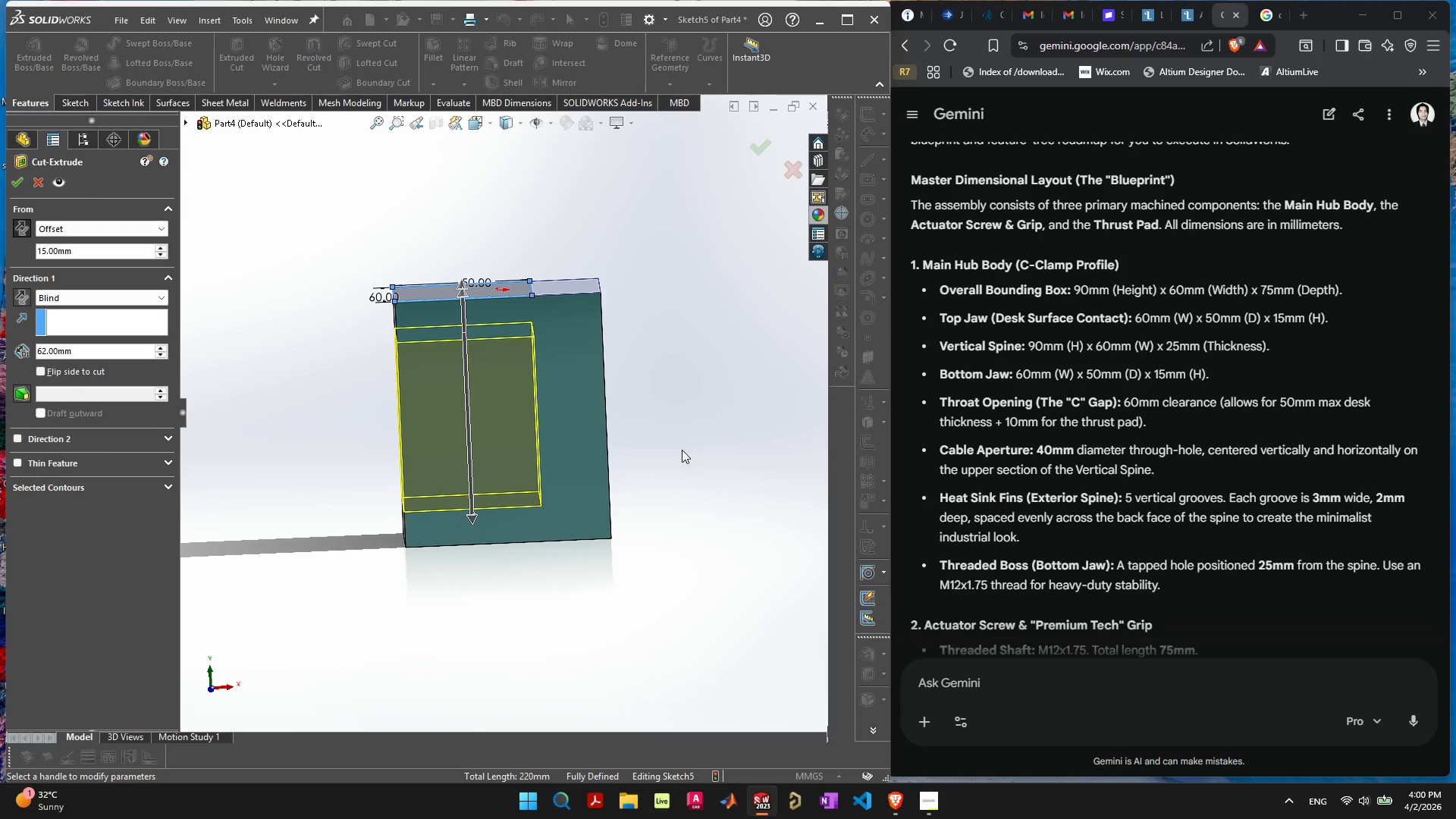 
left_click([519, 805])
 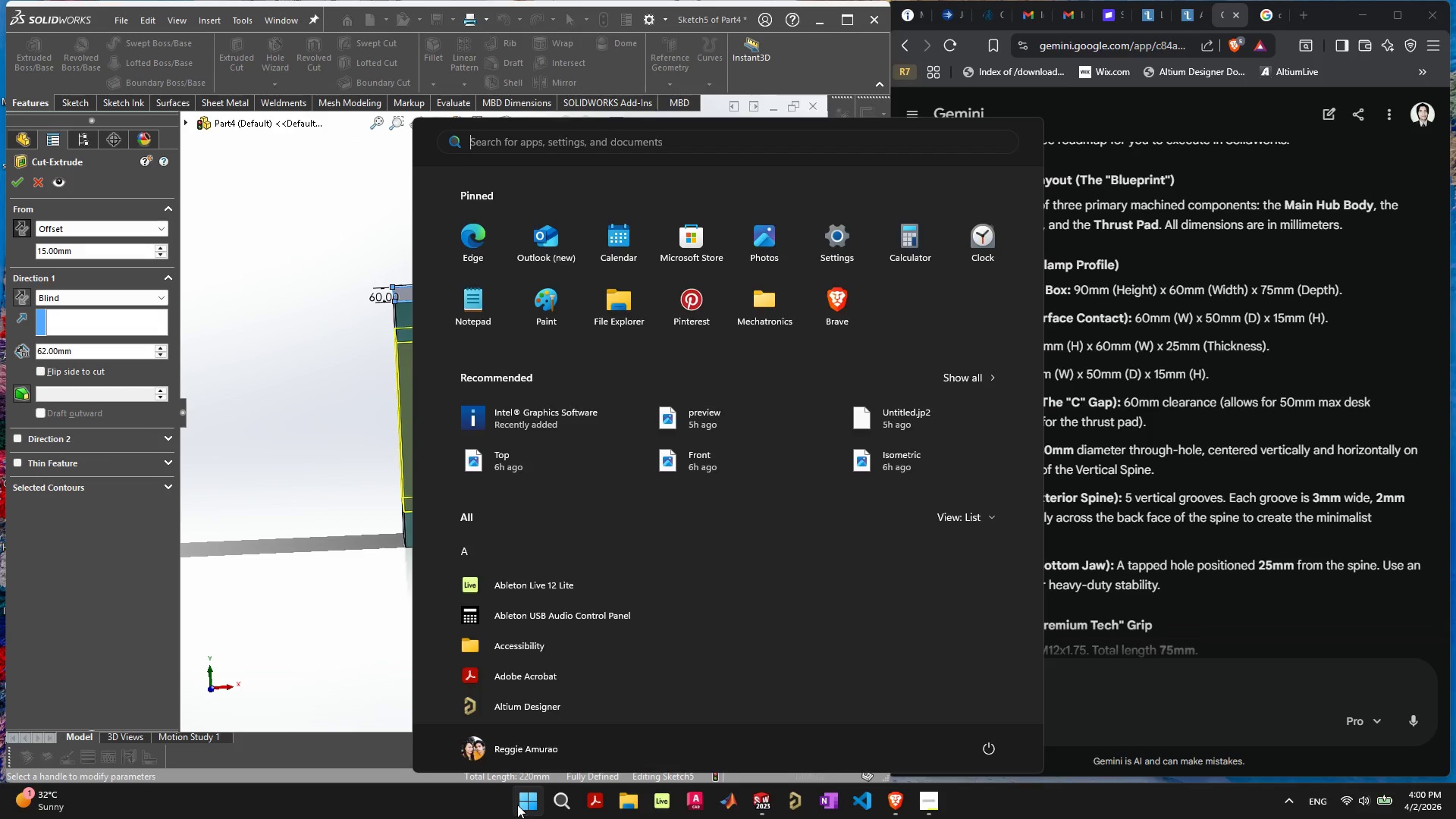 
type(calc)
 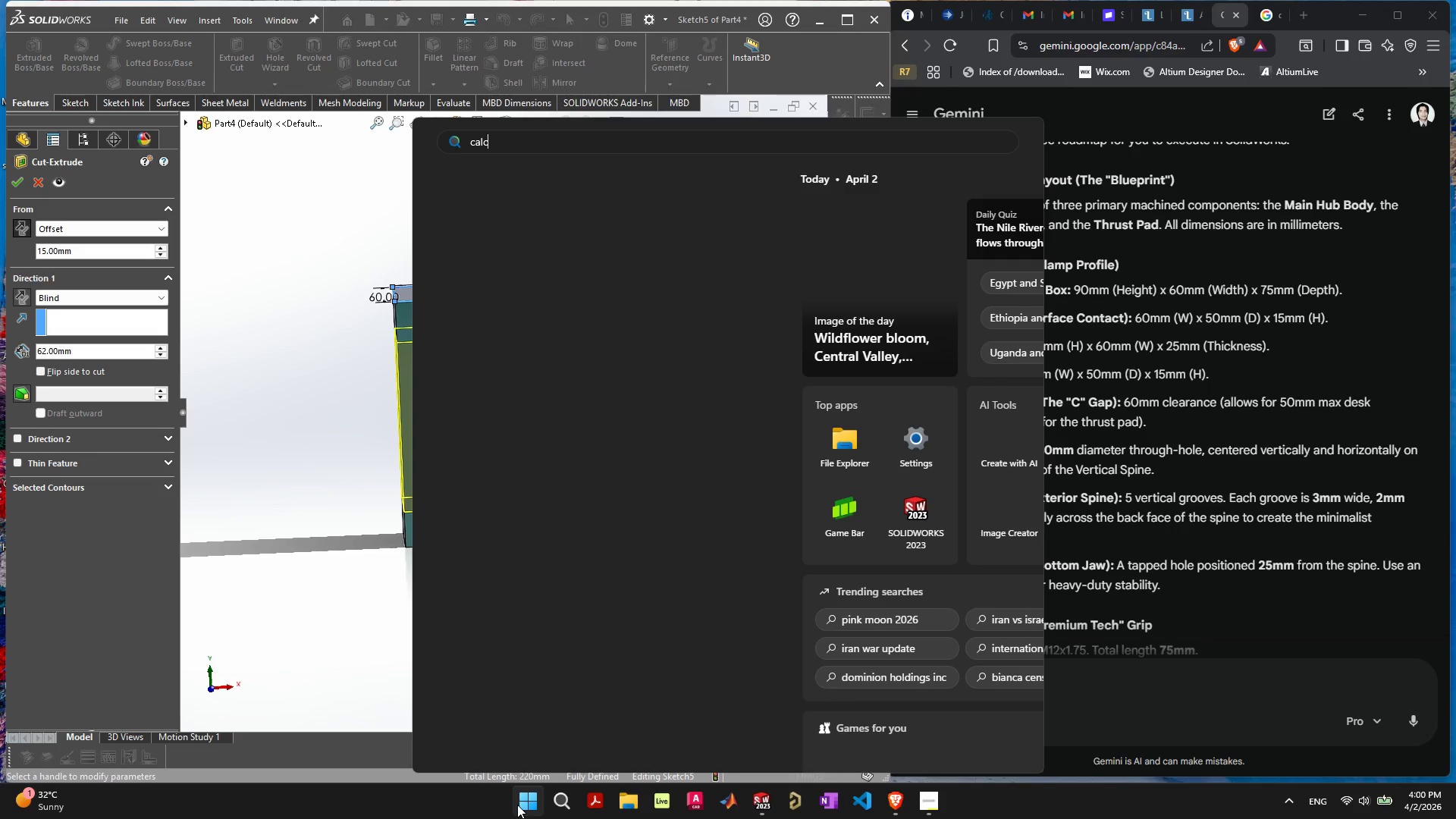 
key(Enter)
 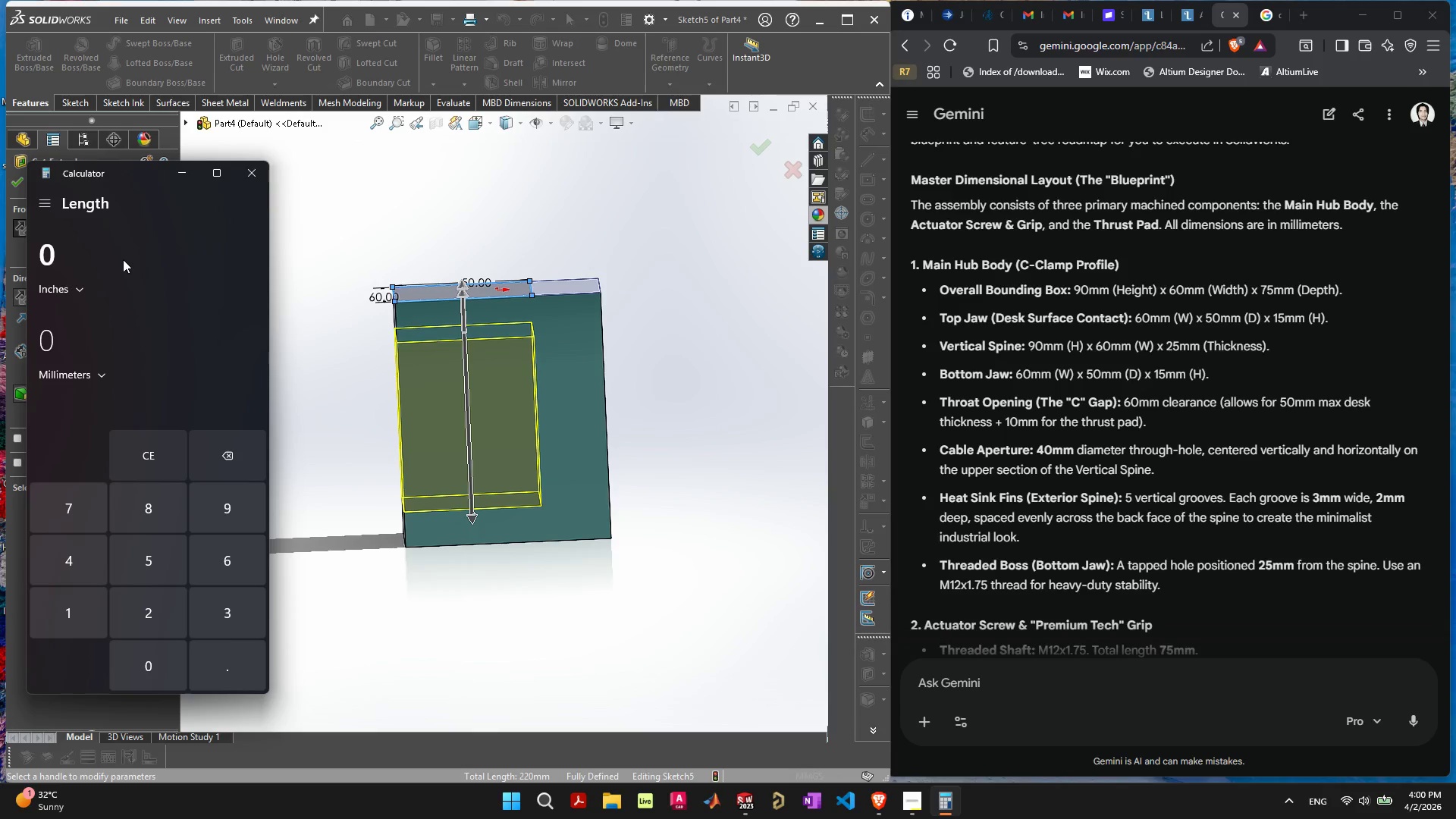 
left_click_drag(start_coordinate=[130, 175], to_coordinate=[1079, 125])
 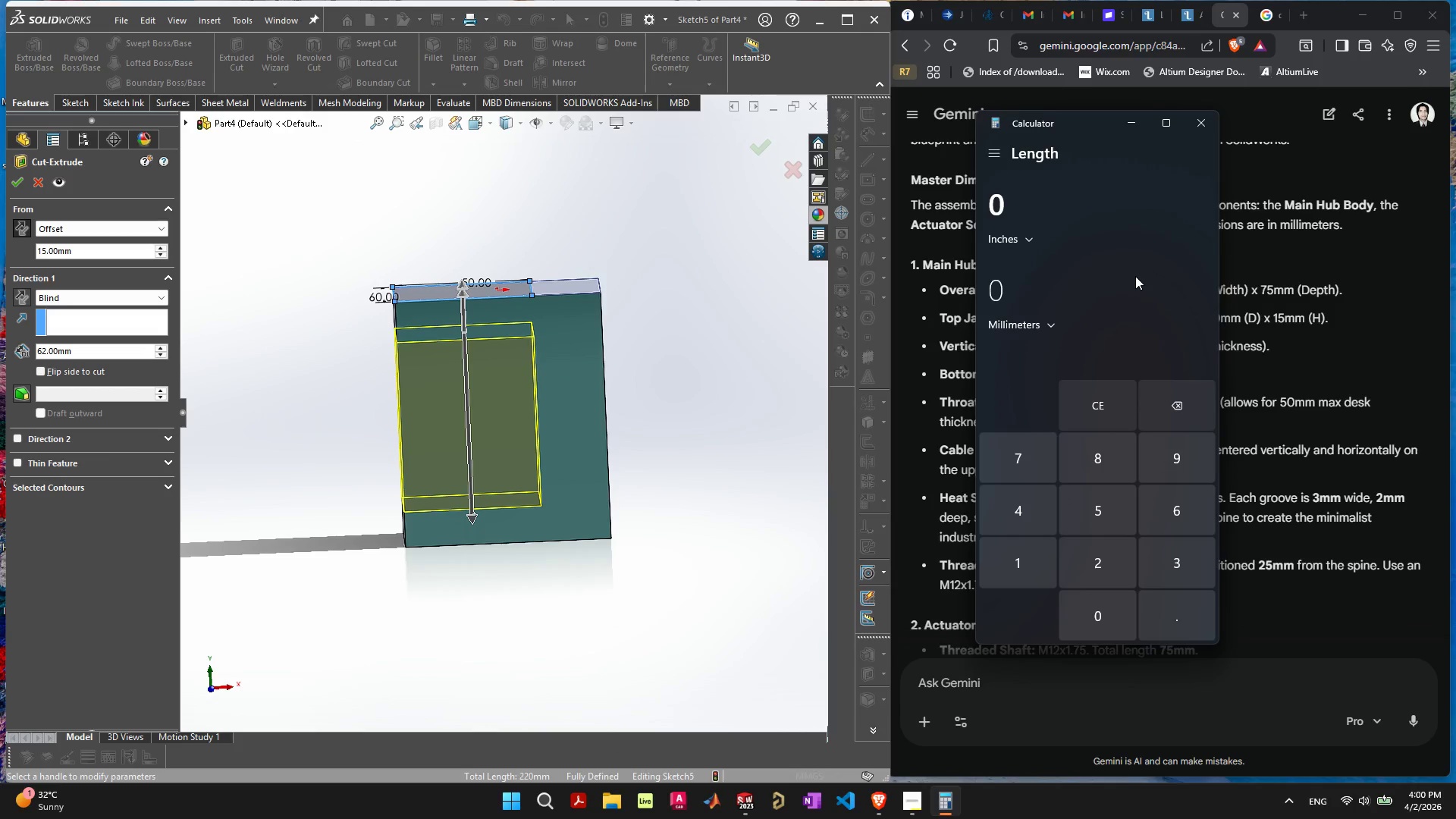 
type(90)
 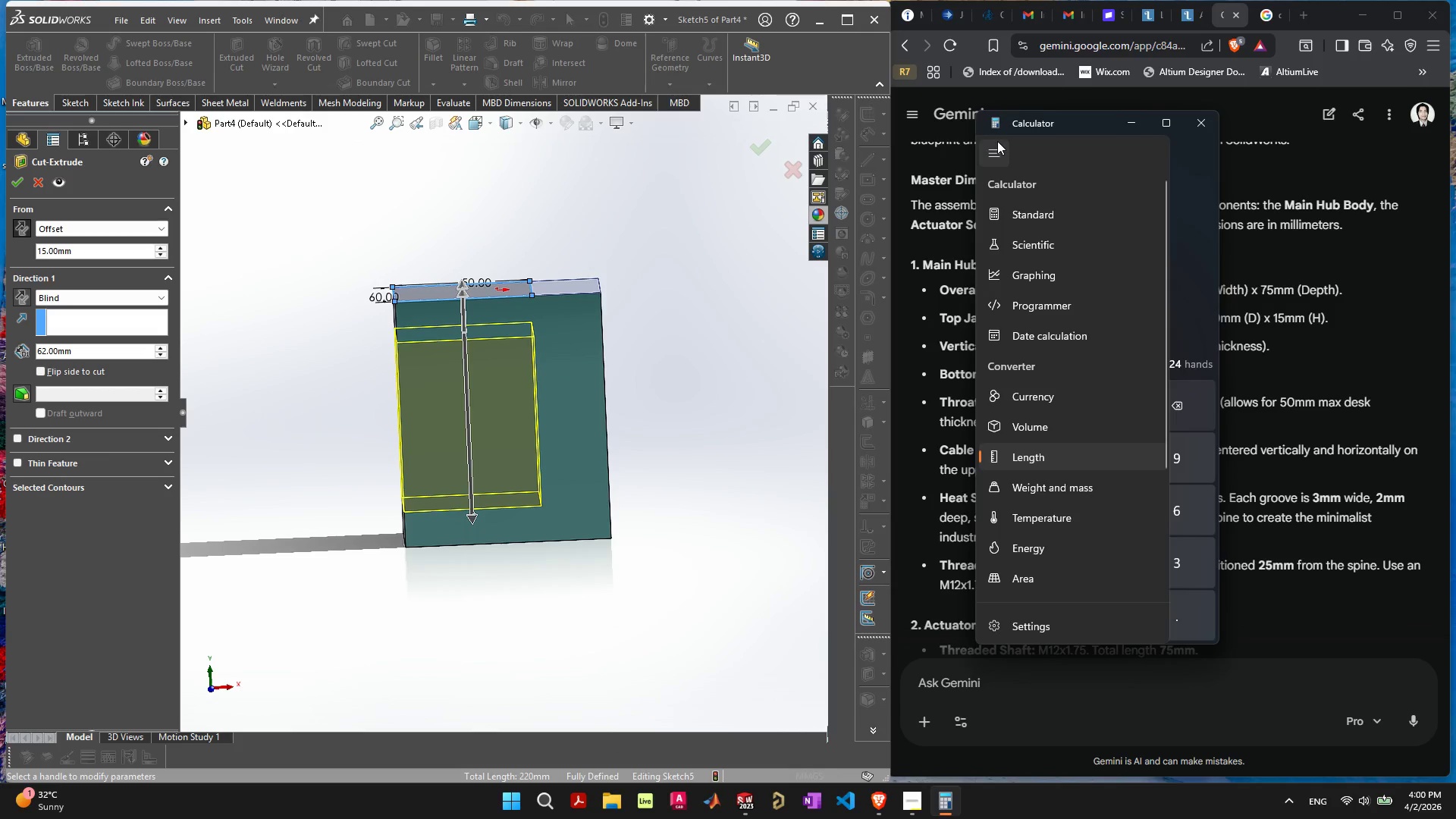 
left_click([995, 121])
 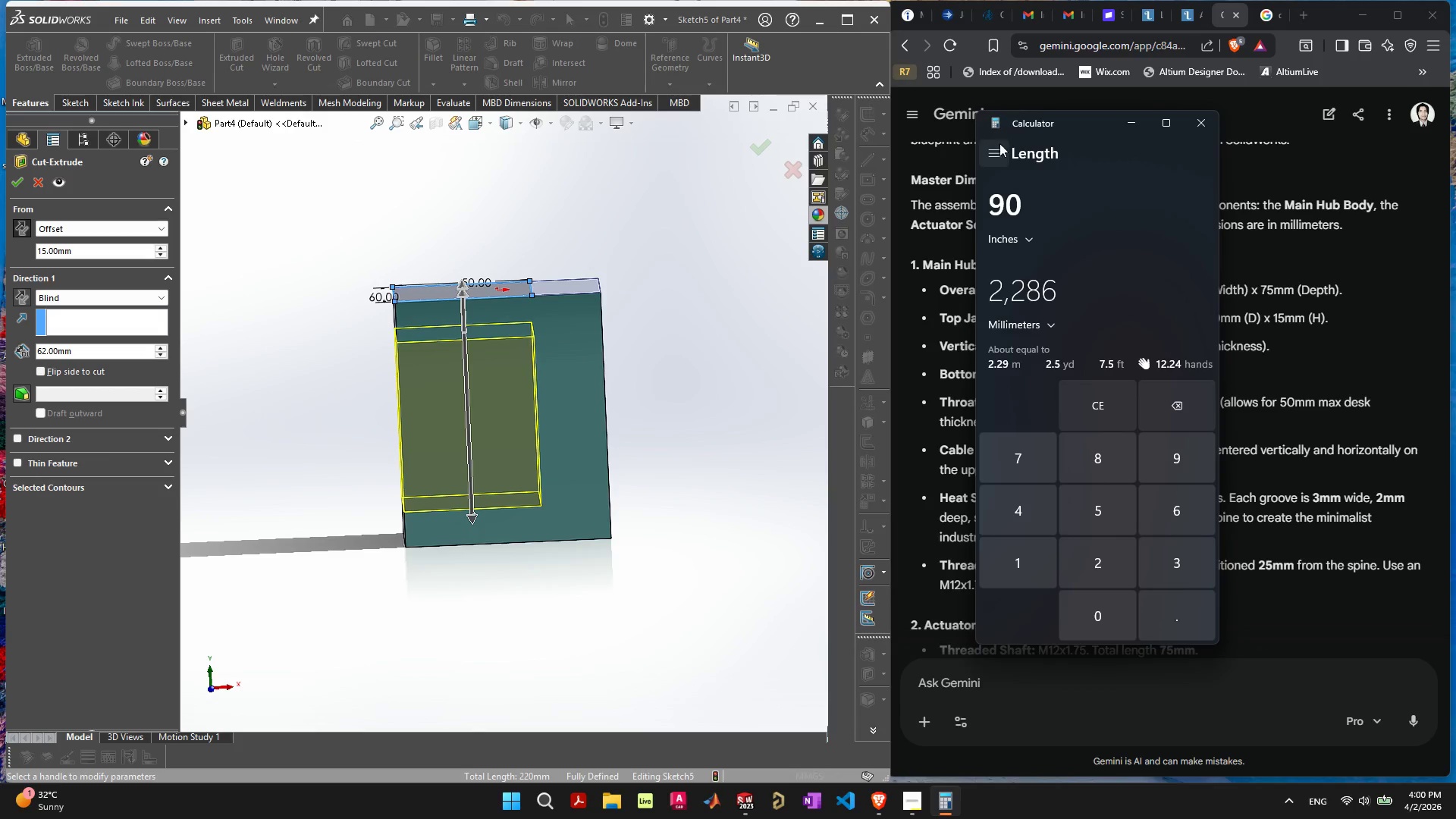 
left_click([1000, 155])
 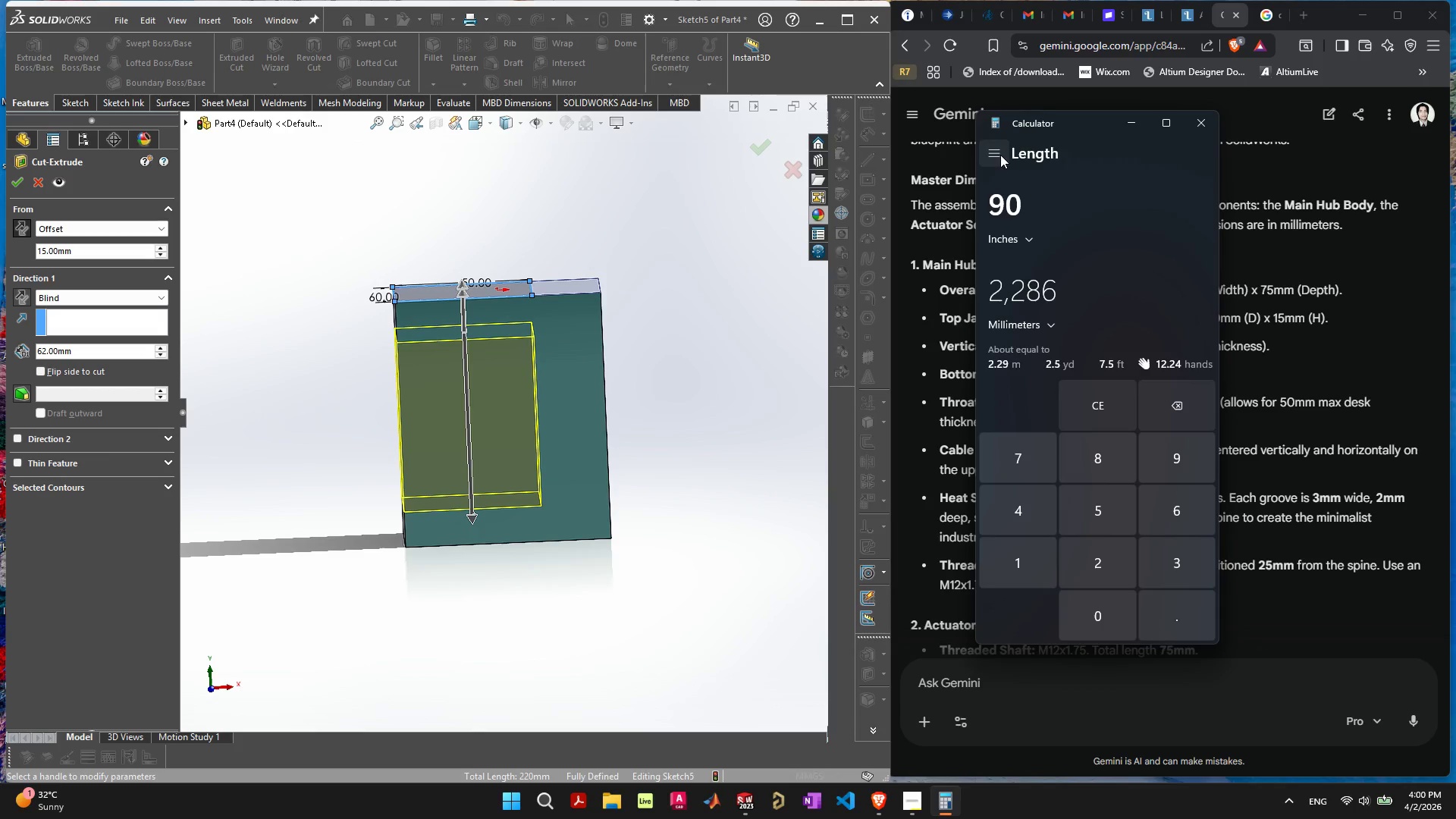 
double_click([1000, 155])
 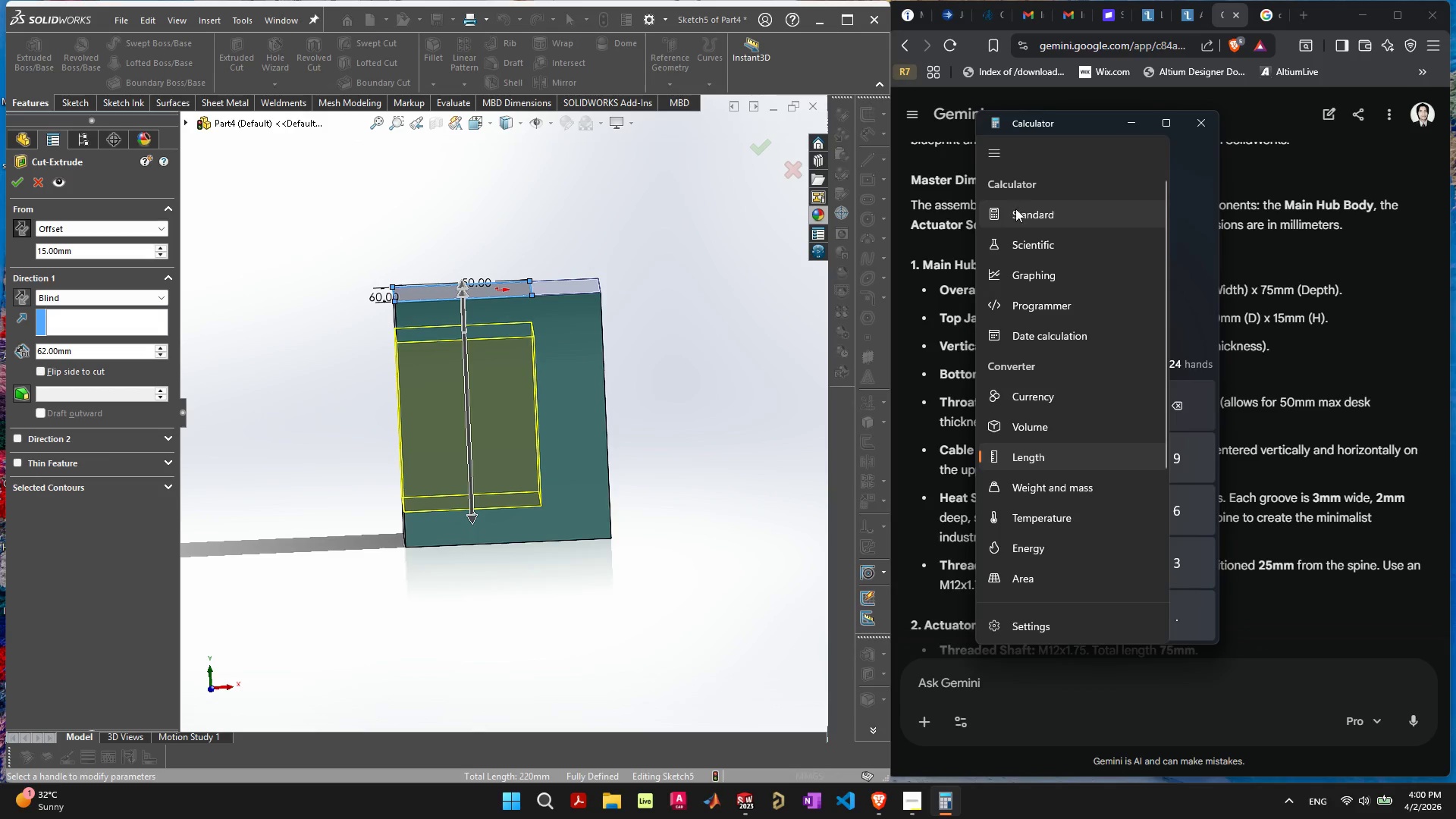 
left_click([1015, 209])
 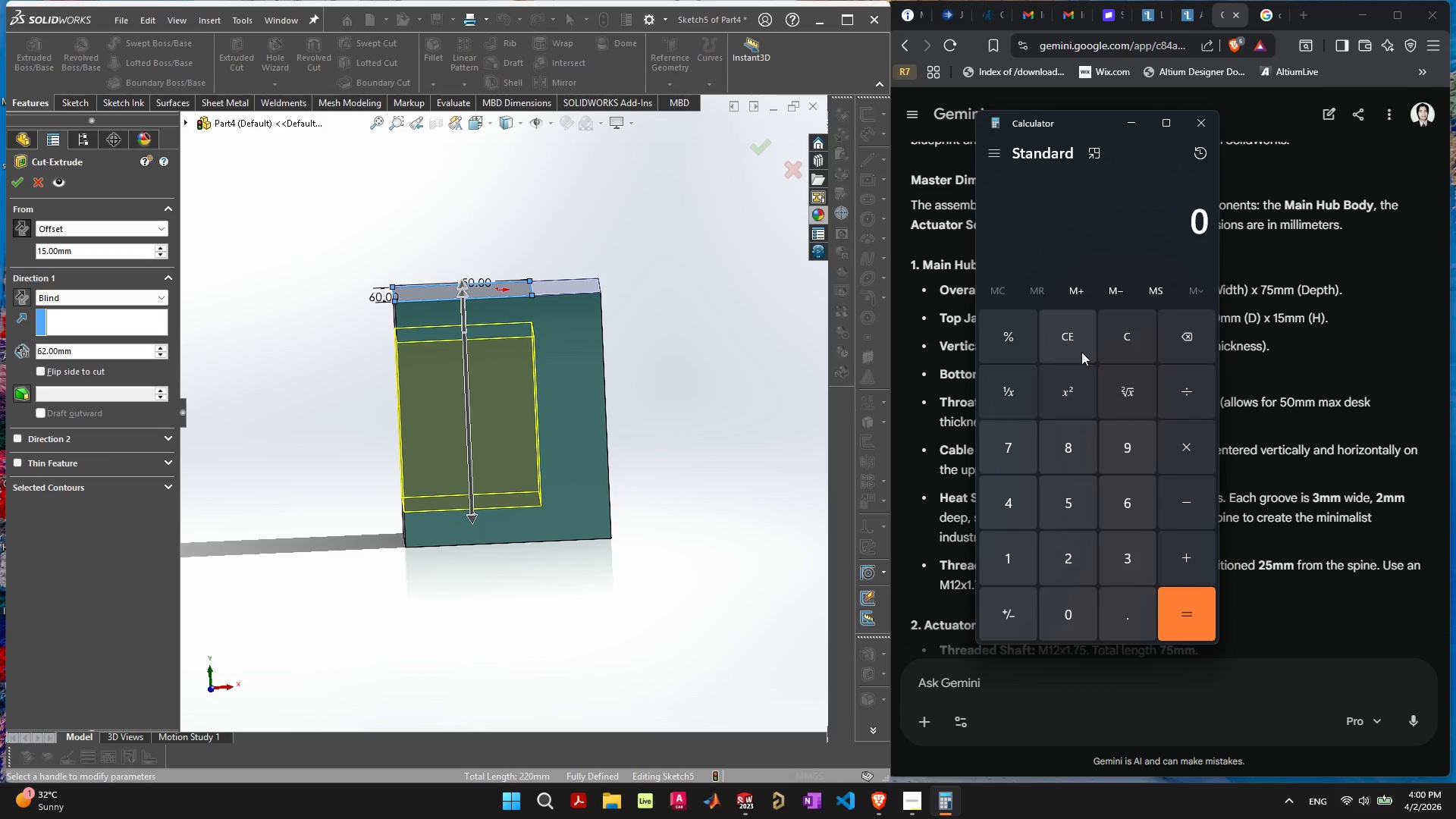 
left_click([1119, 353])
 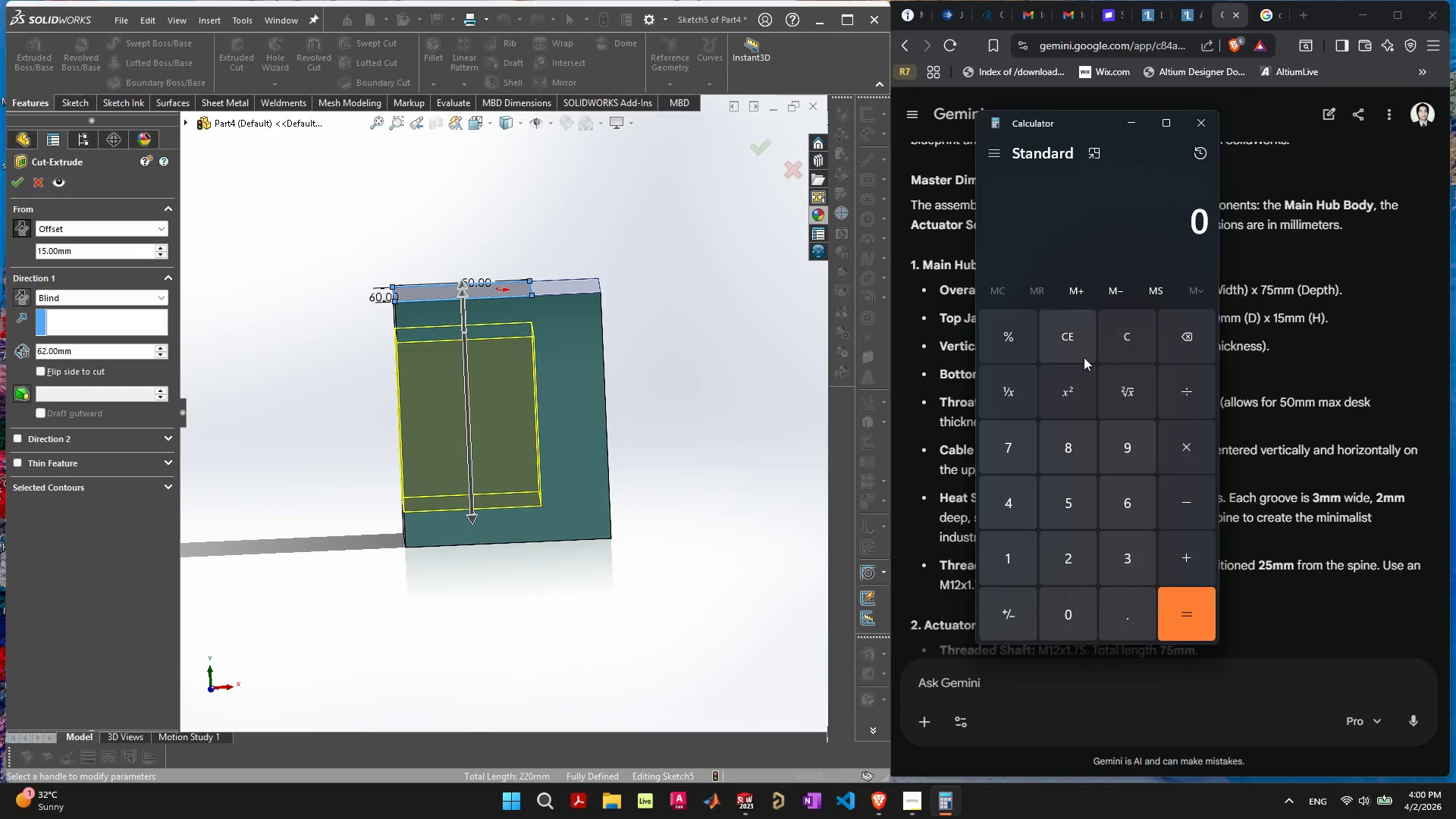 
triple_click([1084, 339])
 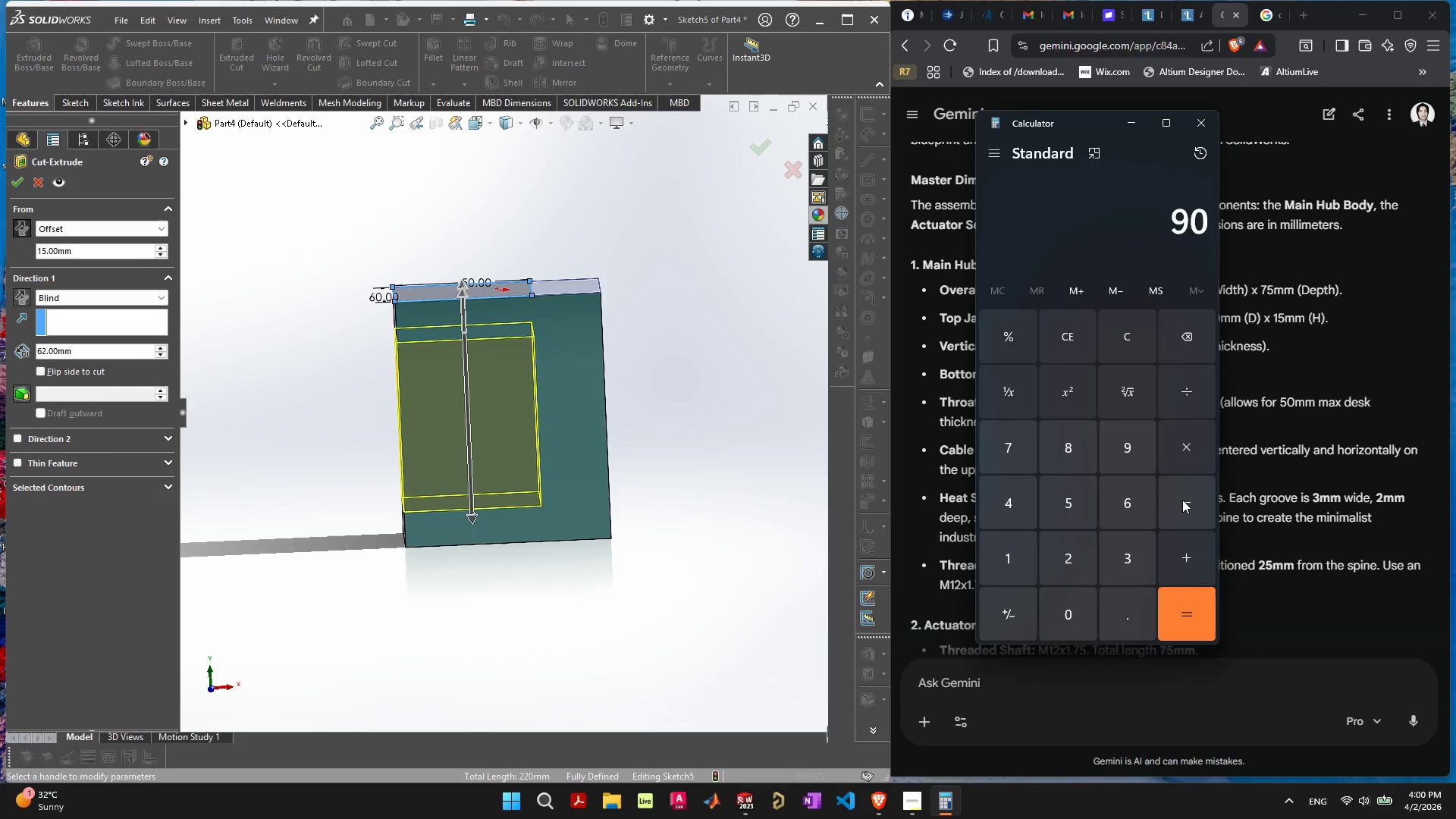 
left_click([1182, 500])
 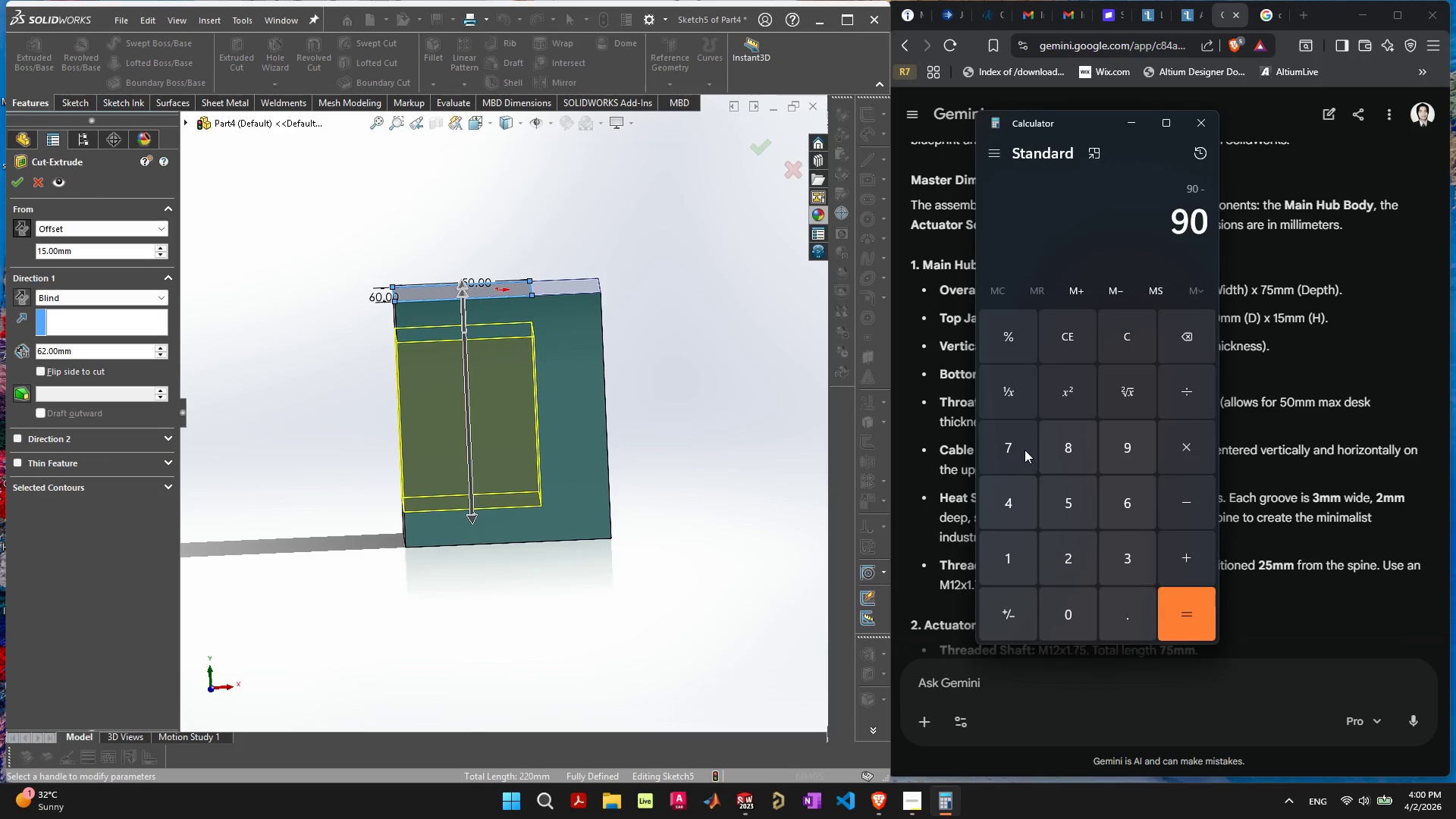 
left_click([1025, 450])
 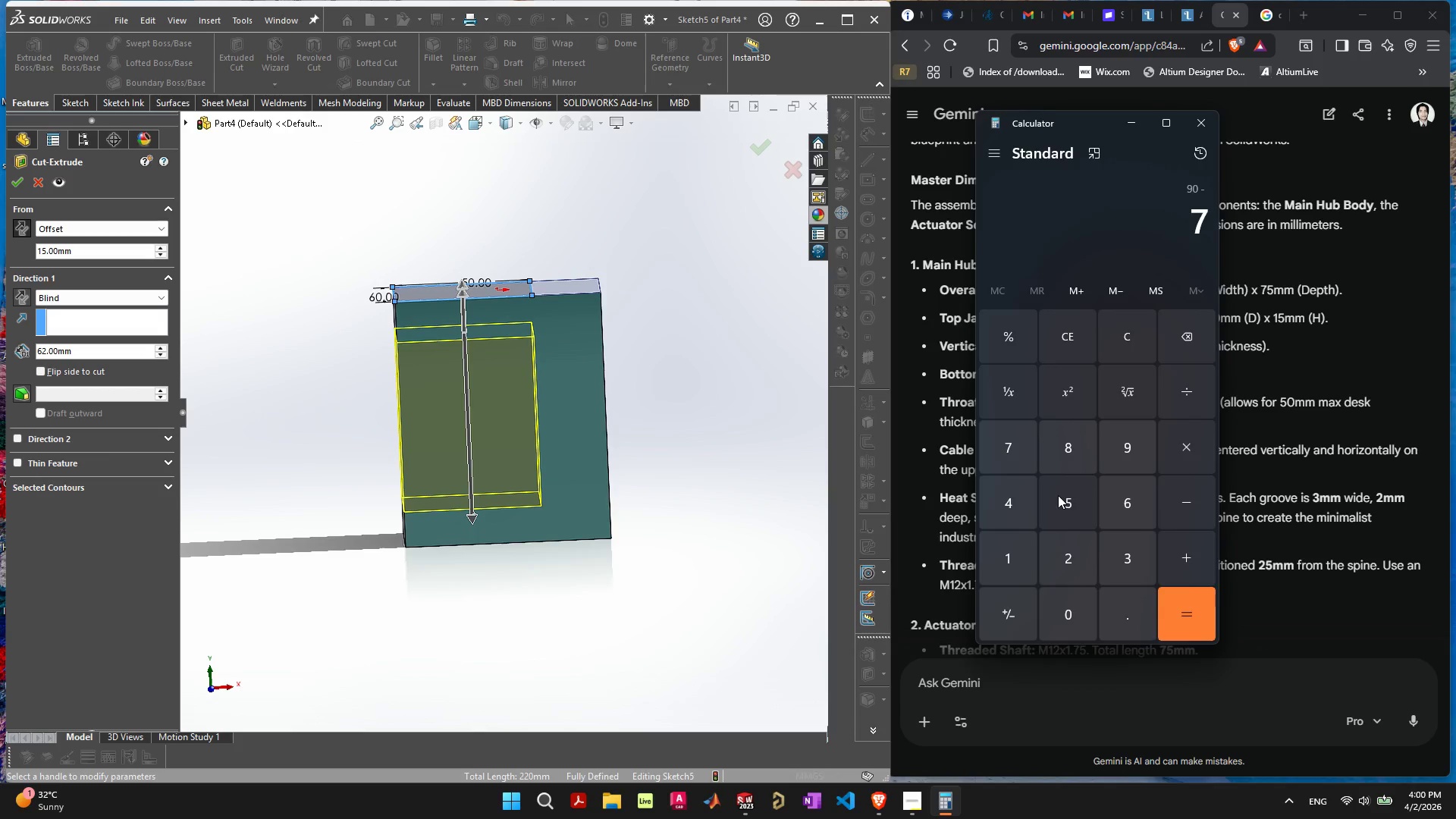 
double_click([1060, 497])
 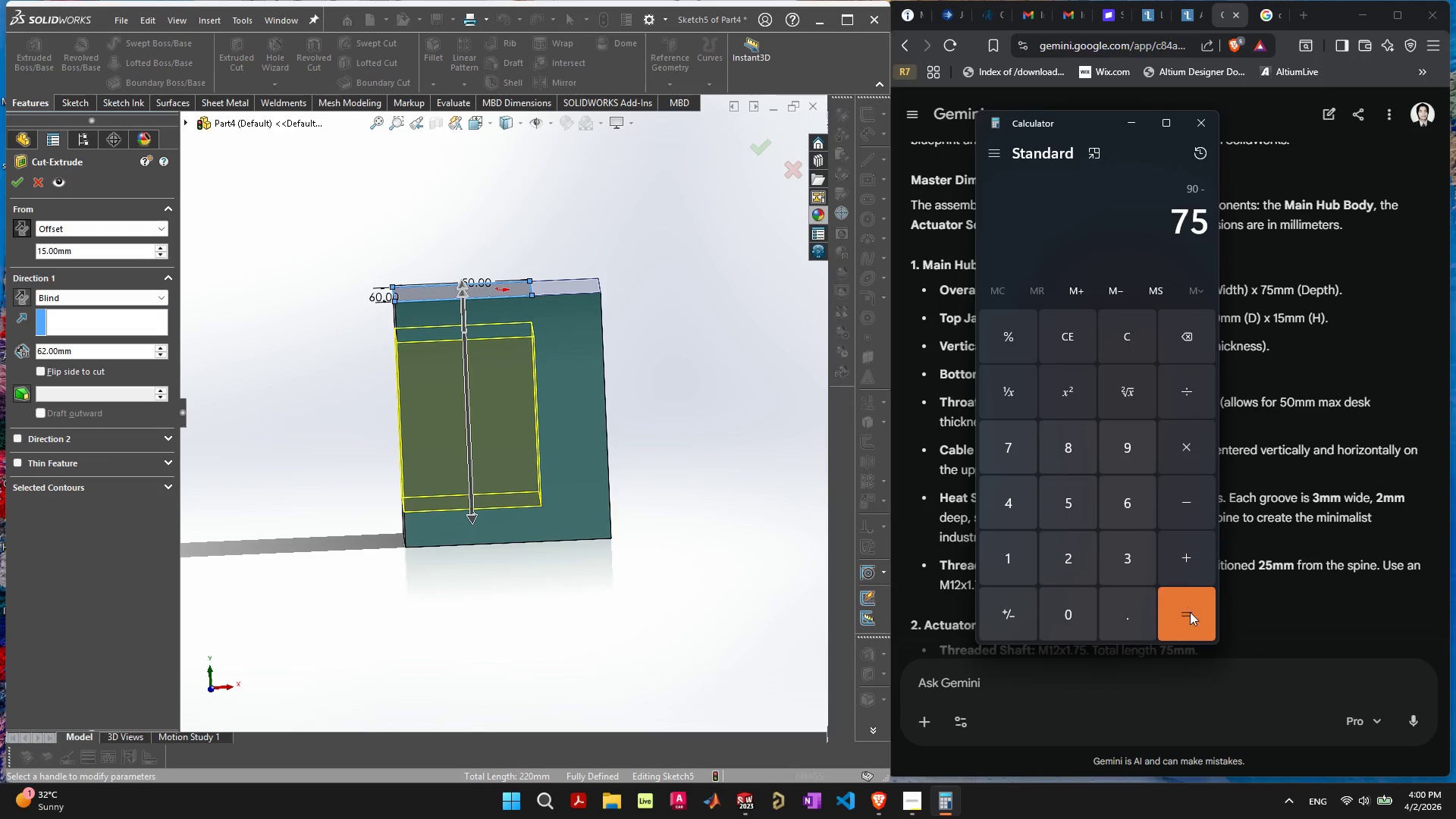 
left_click([1191, 613])
 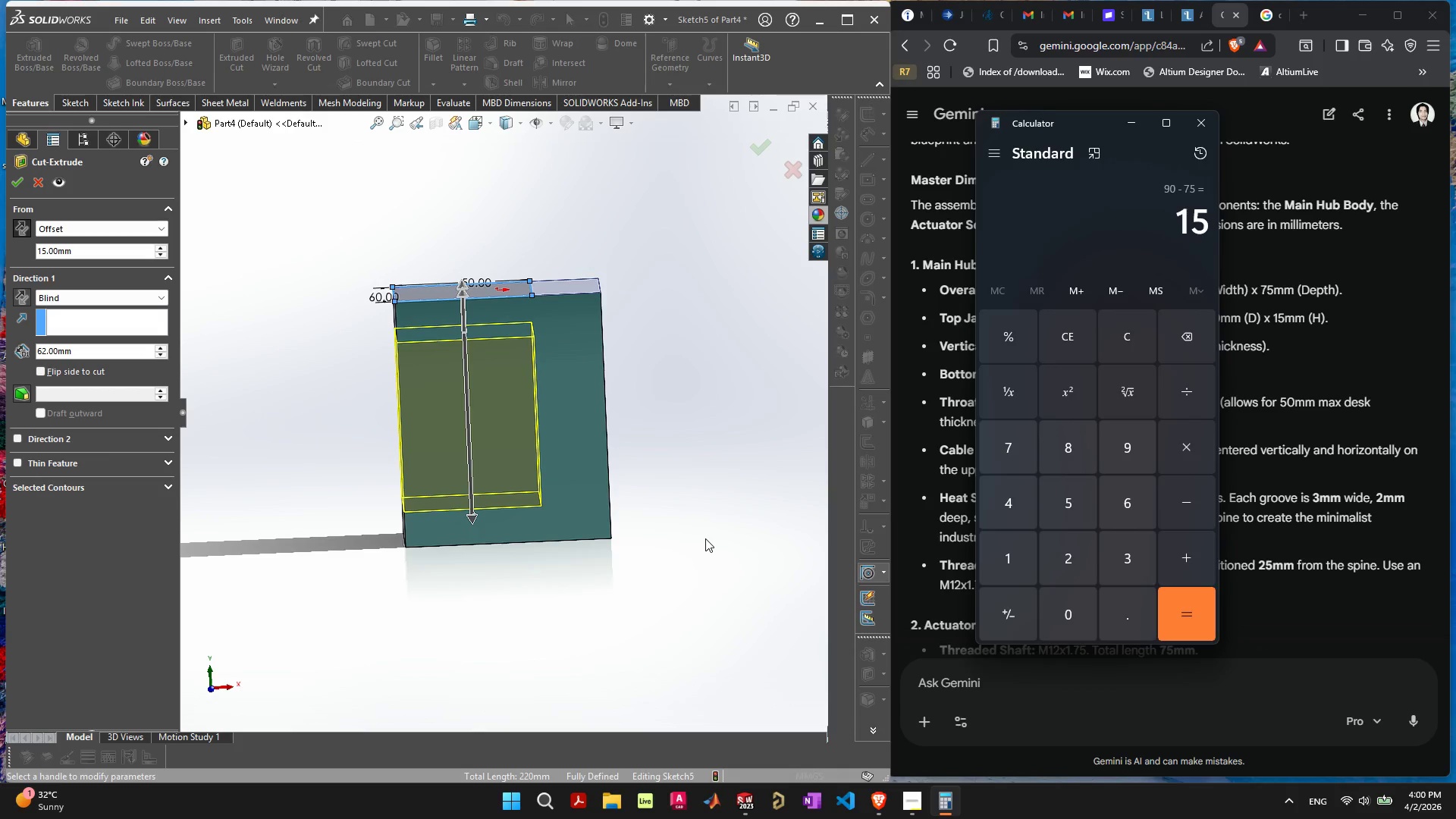 
wait(9.42)
 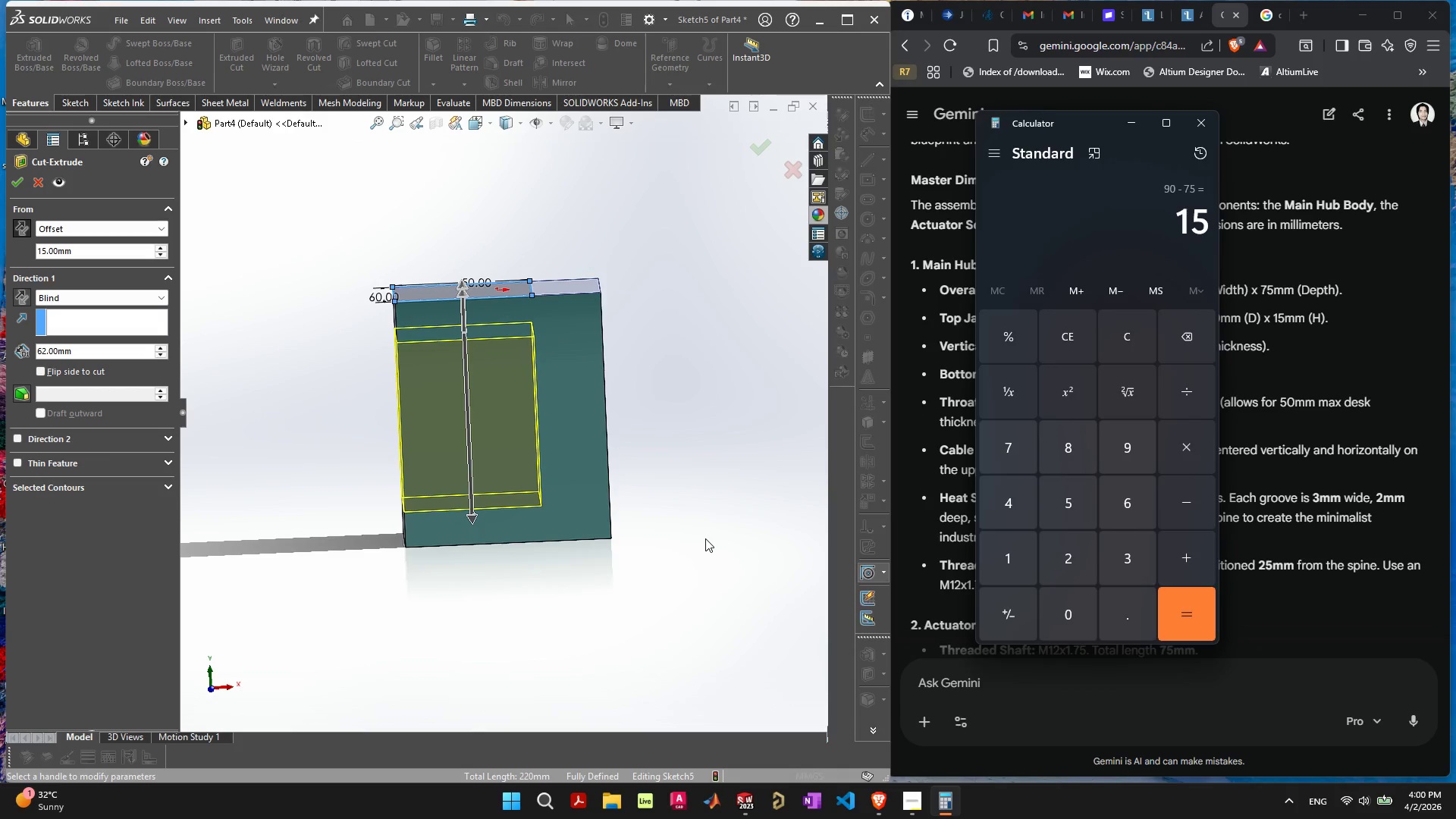 
left_click([87, 355])
 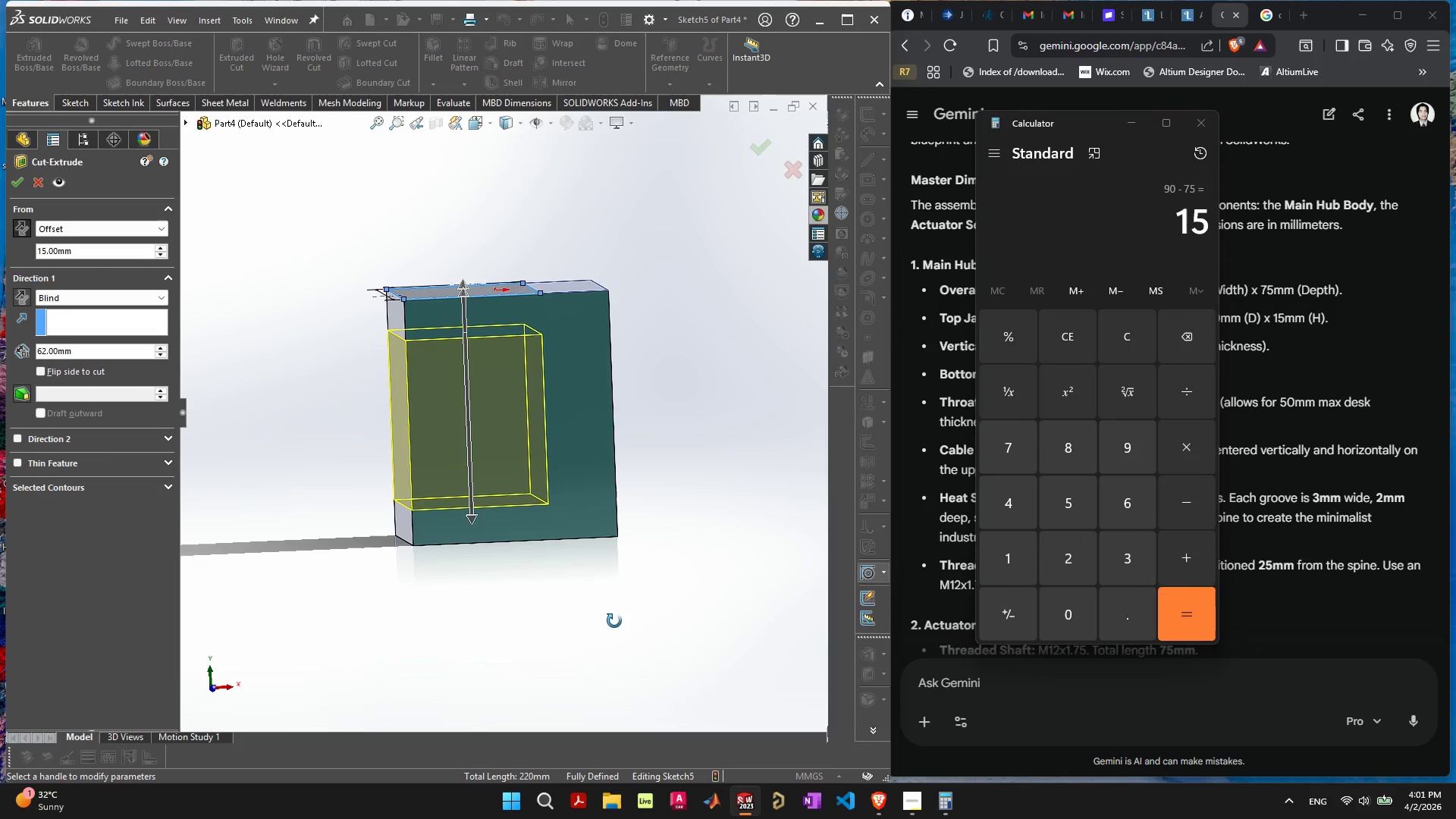 
wait(10.88)
 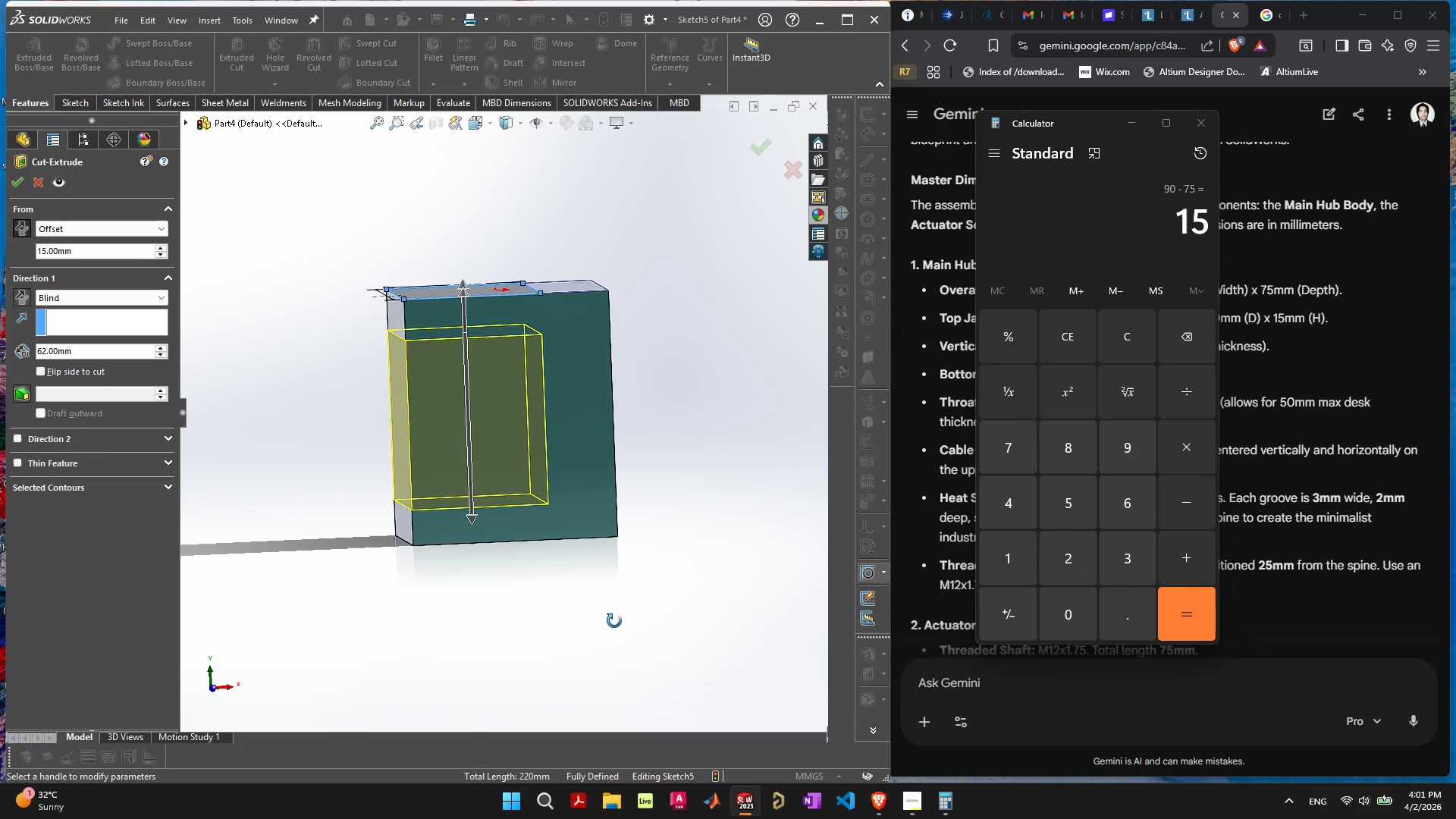 
left_click([1084, 338])
 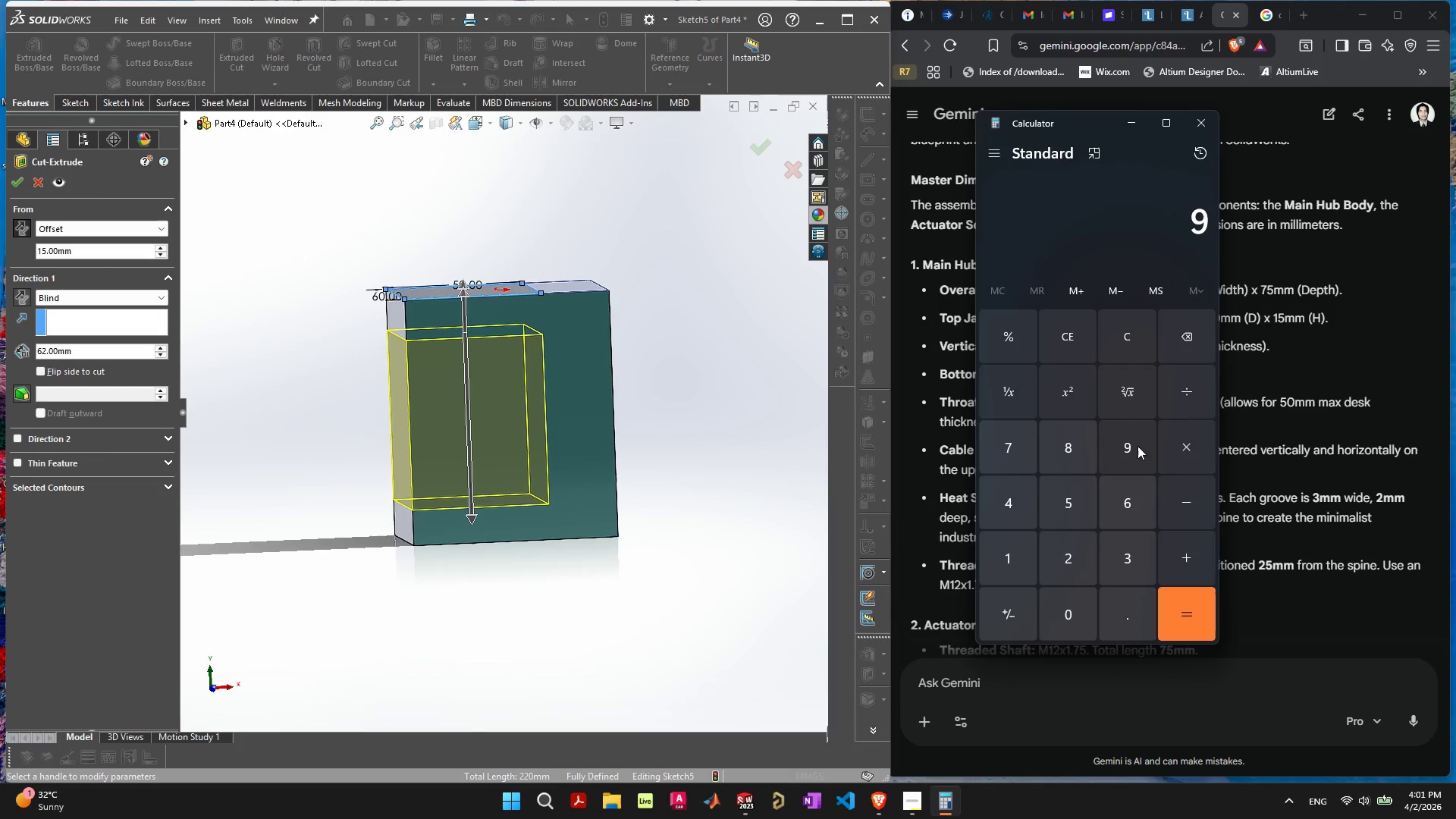 
double_click([1068, 597])
 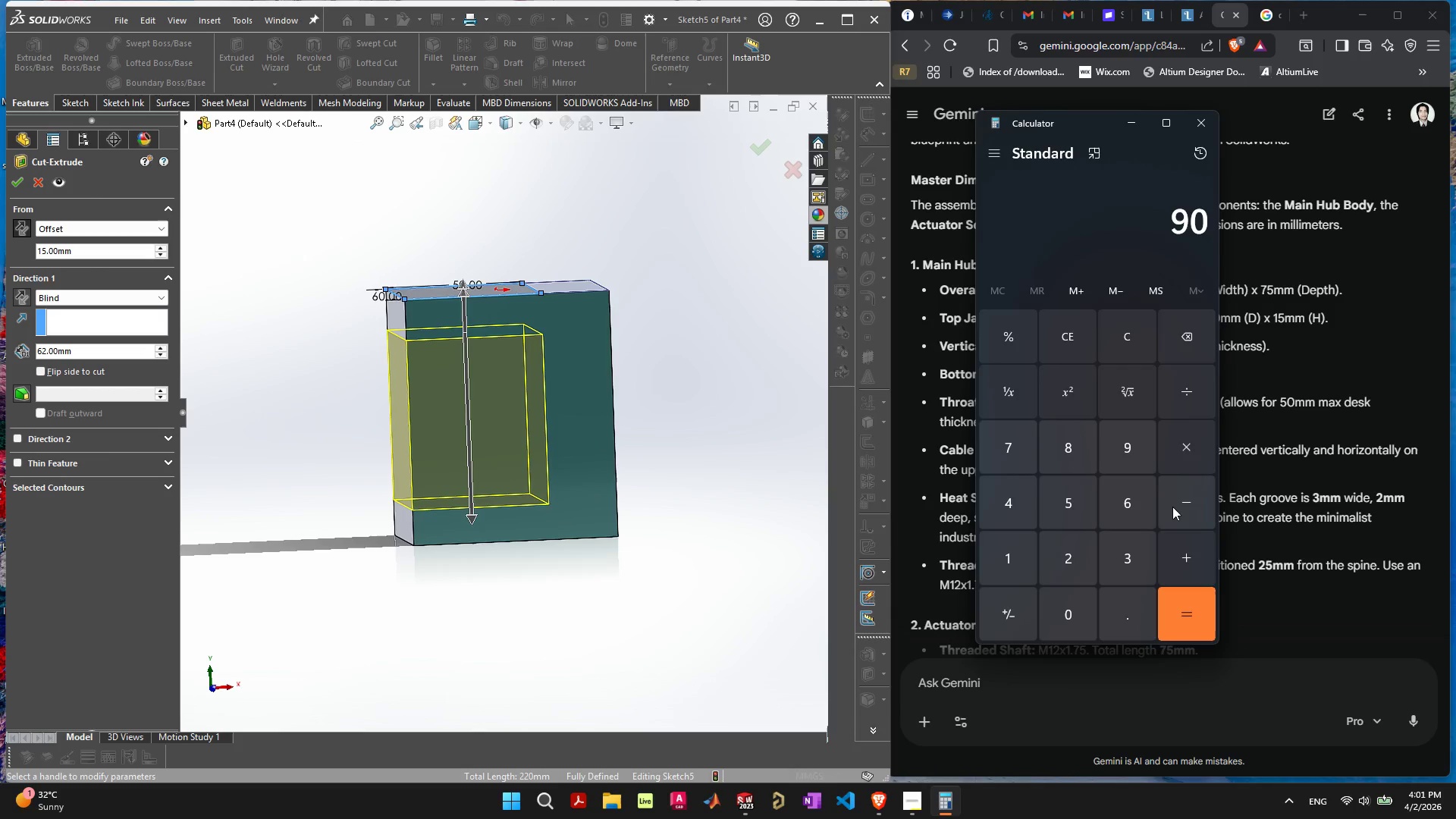 
left_click([1172, 507])
 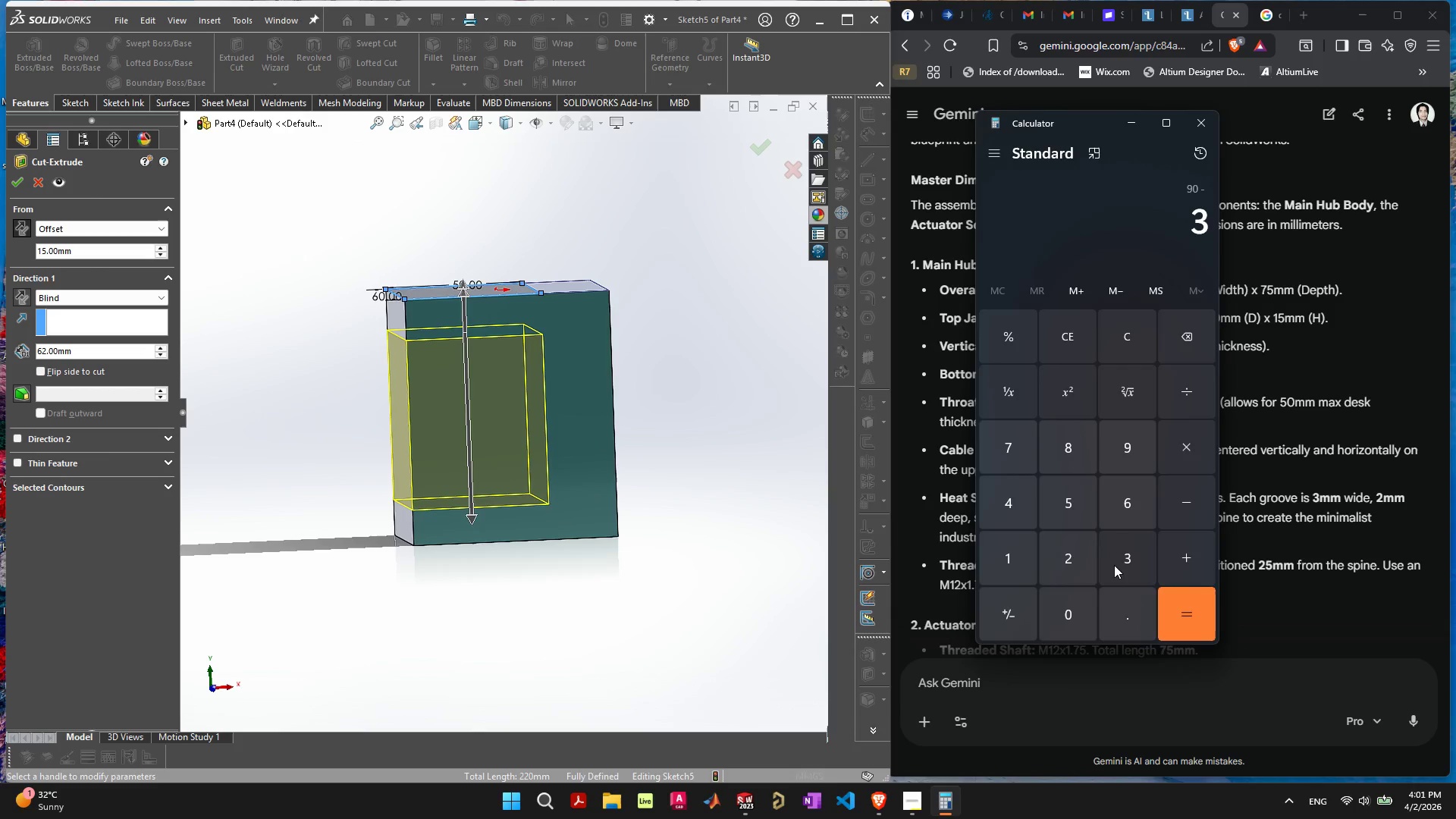 
double_click([1081, 617])
 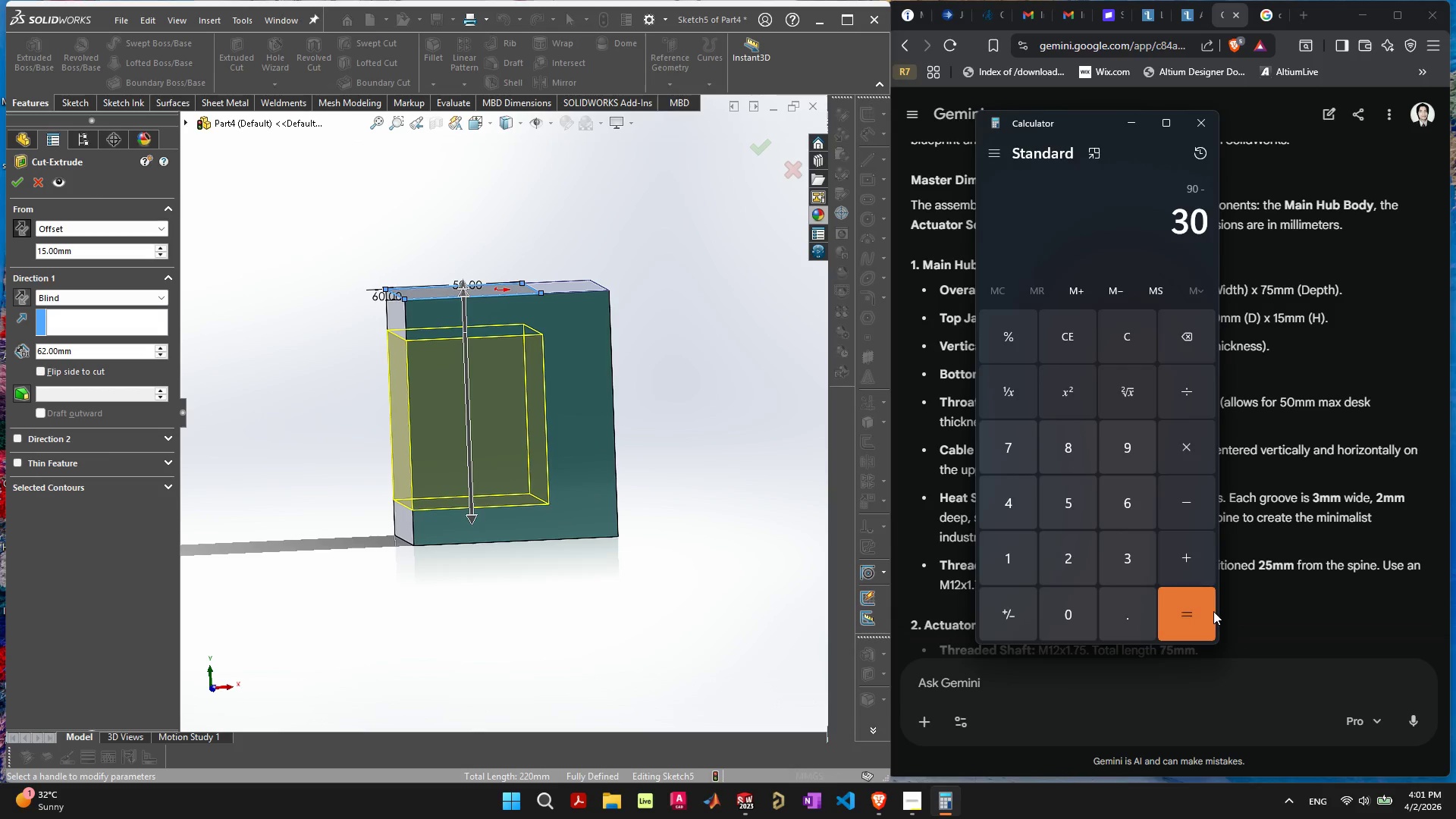 
triple_click([1213, 611])
 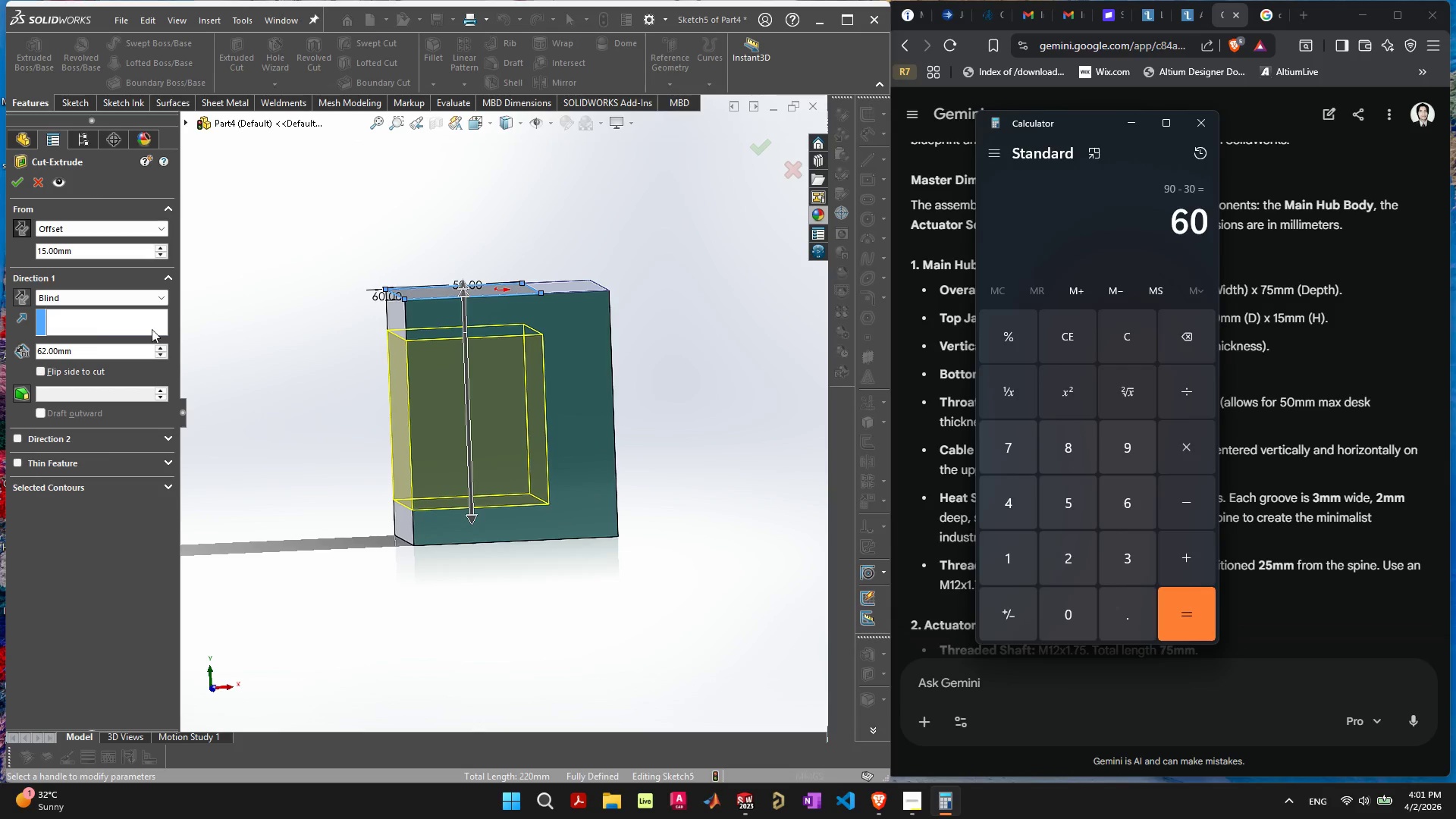 
left_click_drag(start_coordinate=[84, 348], to_coordinate=[0, 350])
 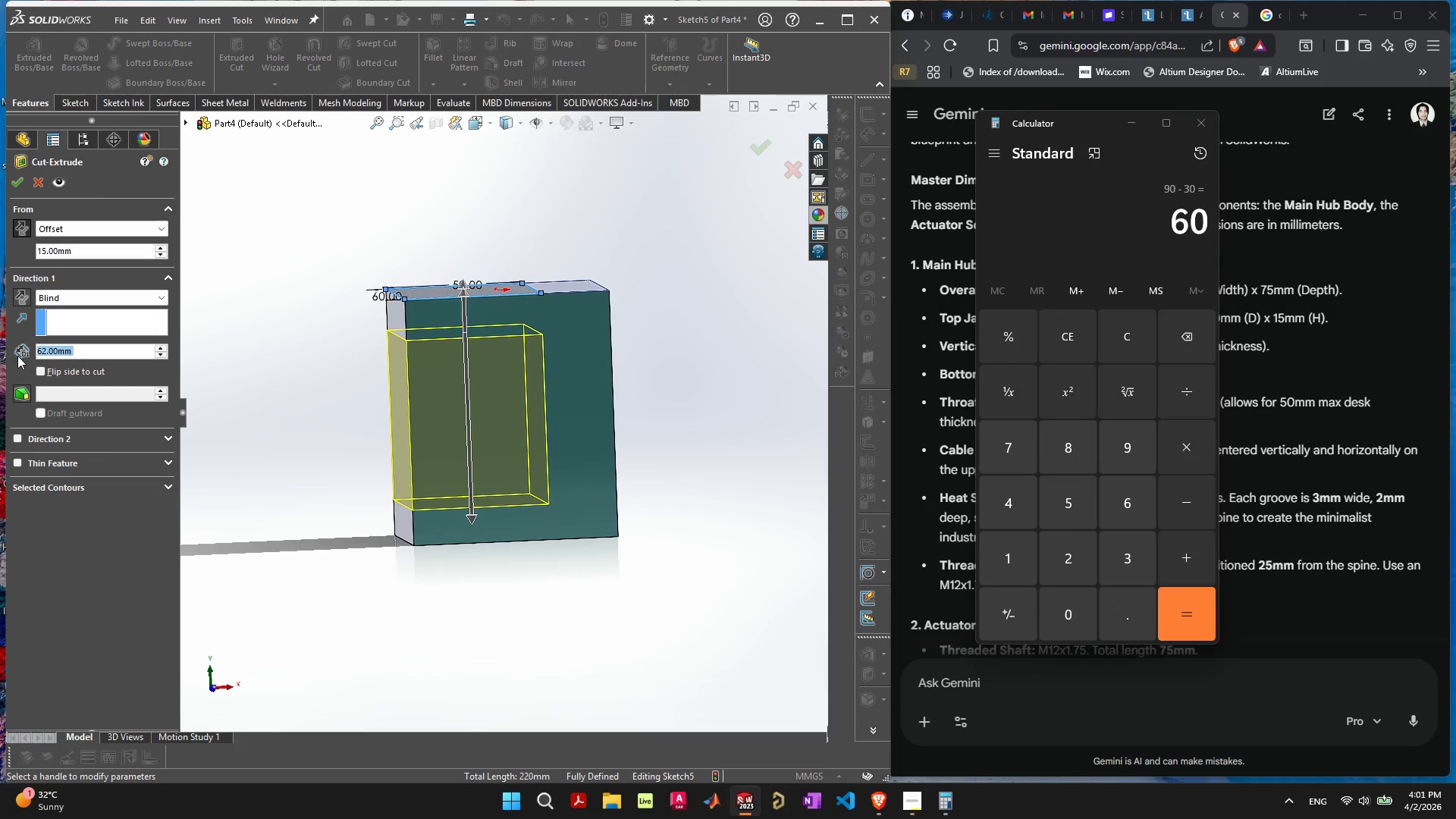 
type(60)
 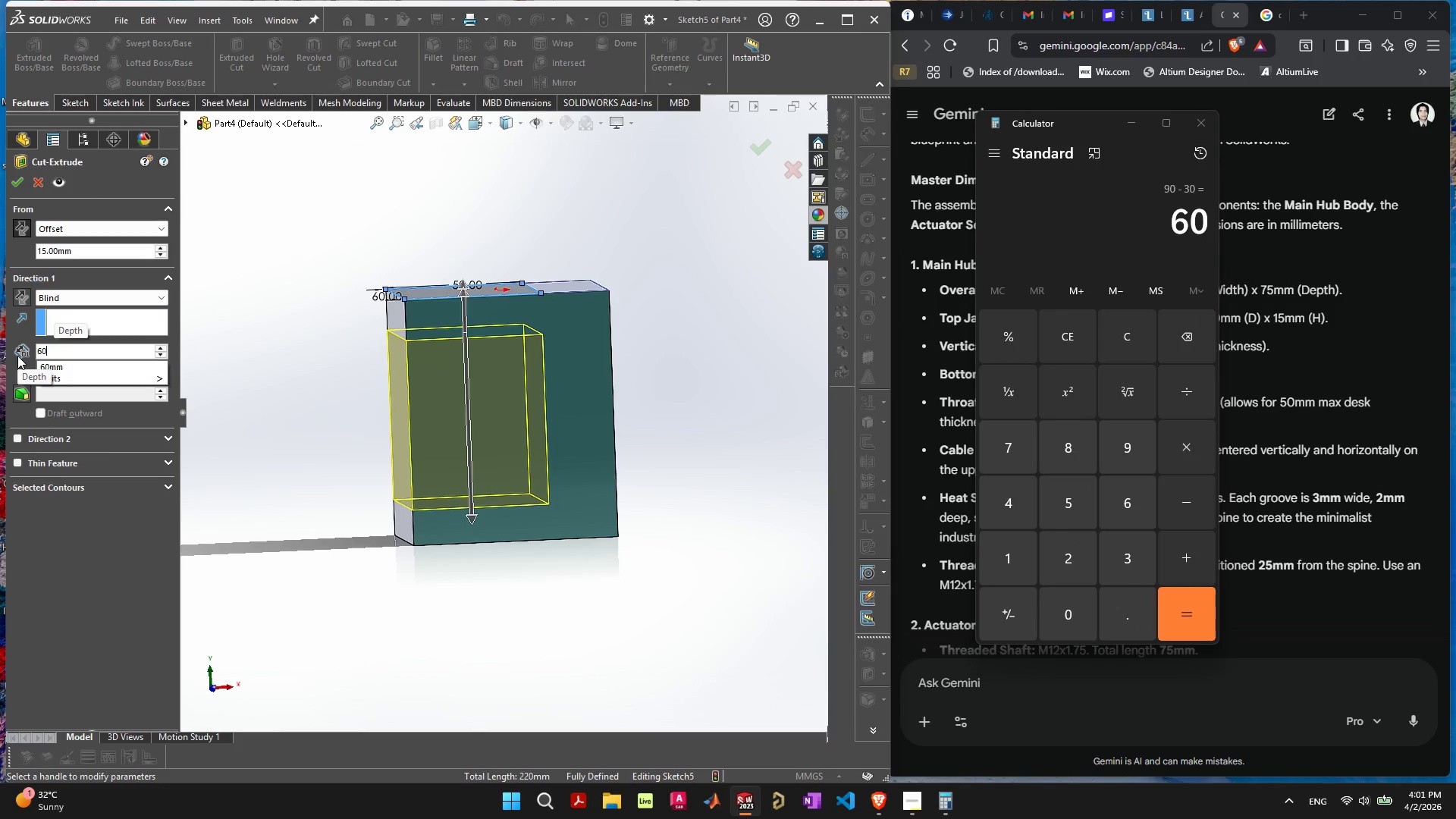 
key(Enter)
 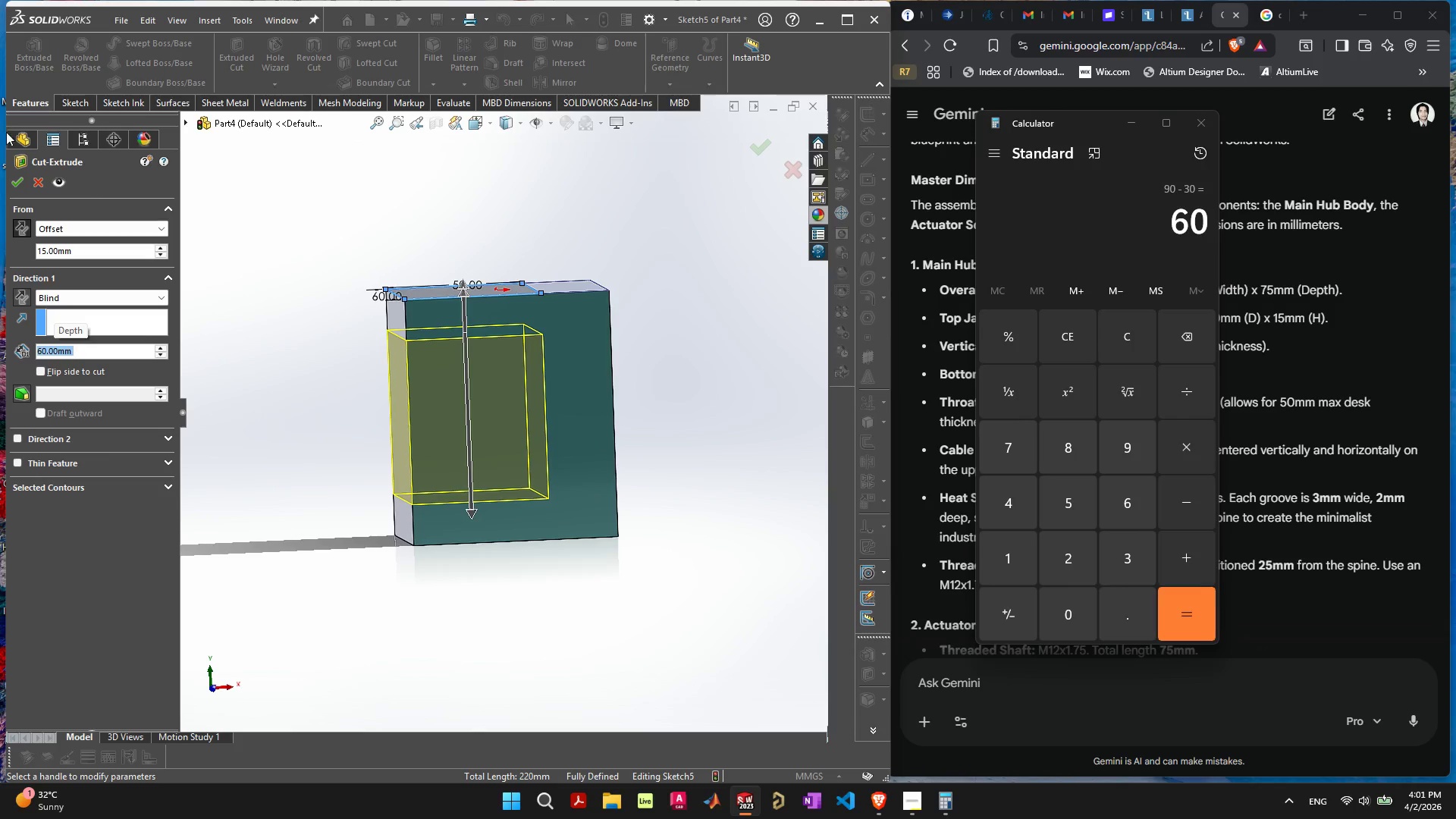 
left_click([19, 180])
 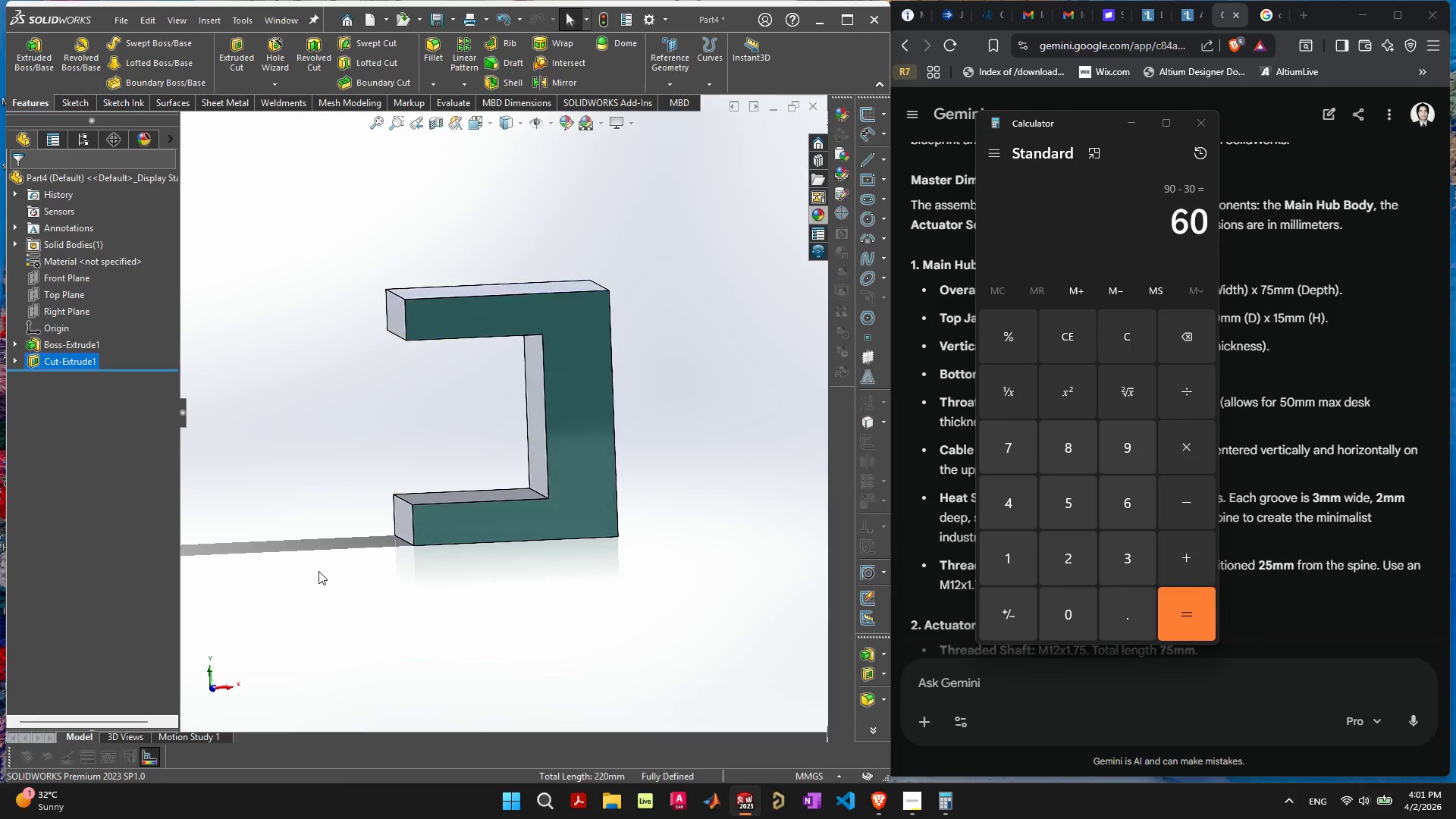 
left_click([316, 570])
 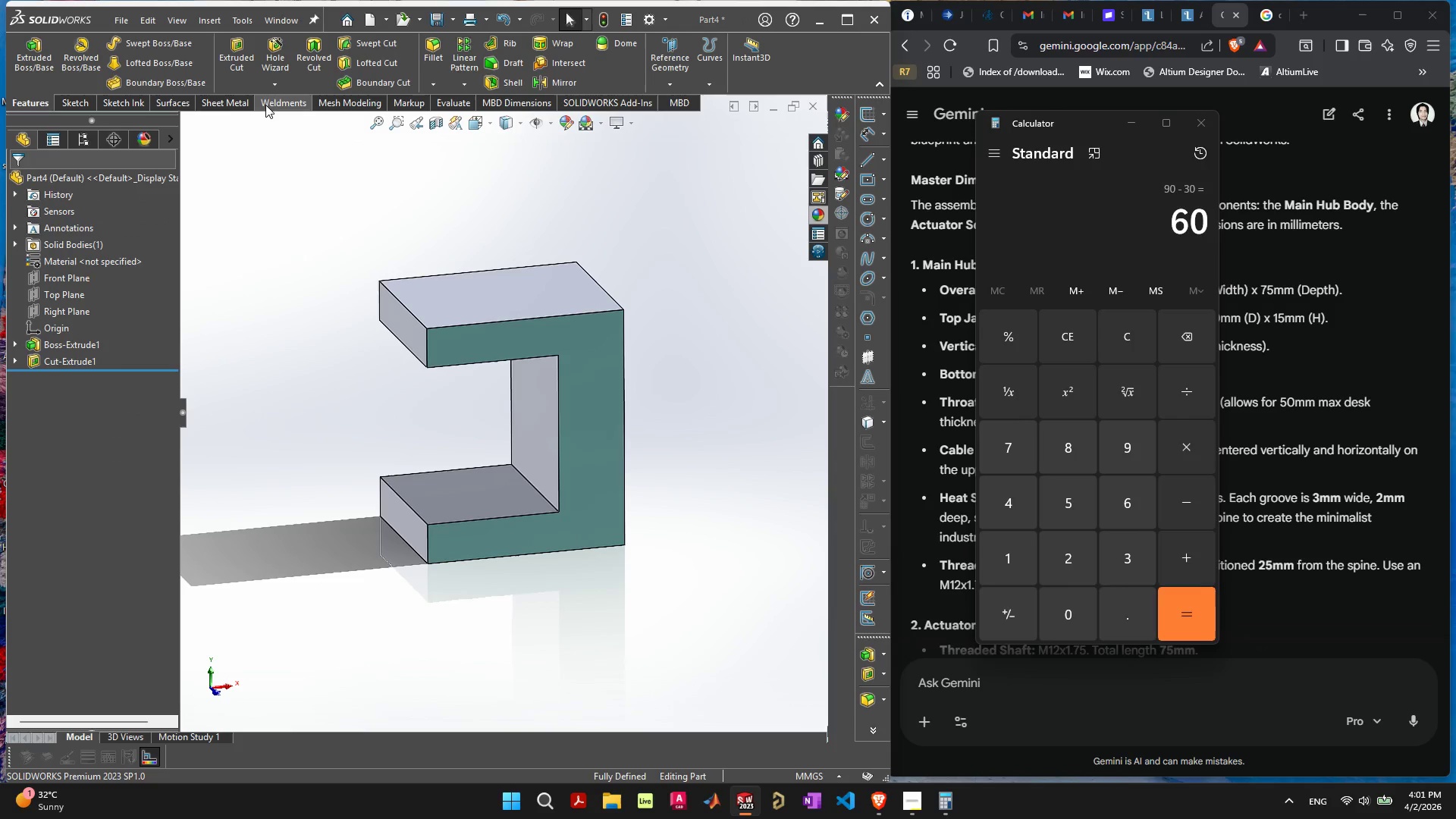 
left_click([444, 108])
 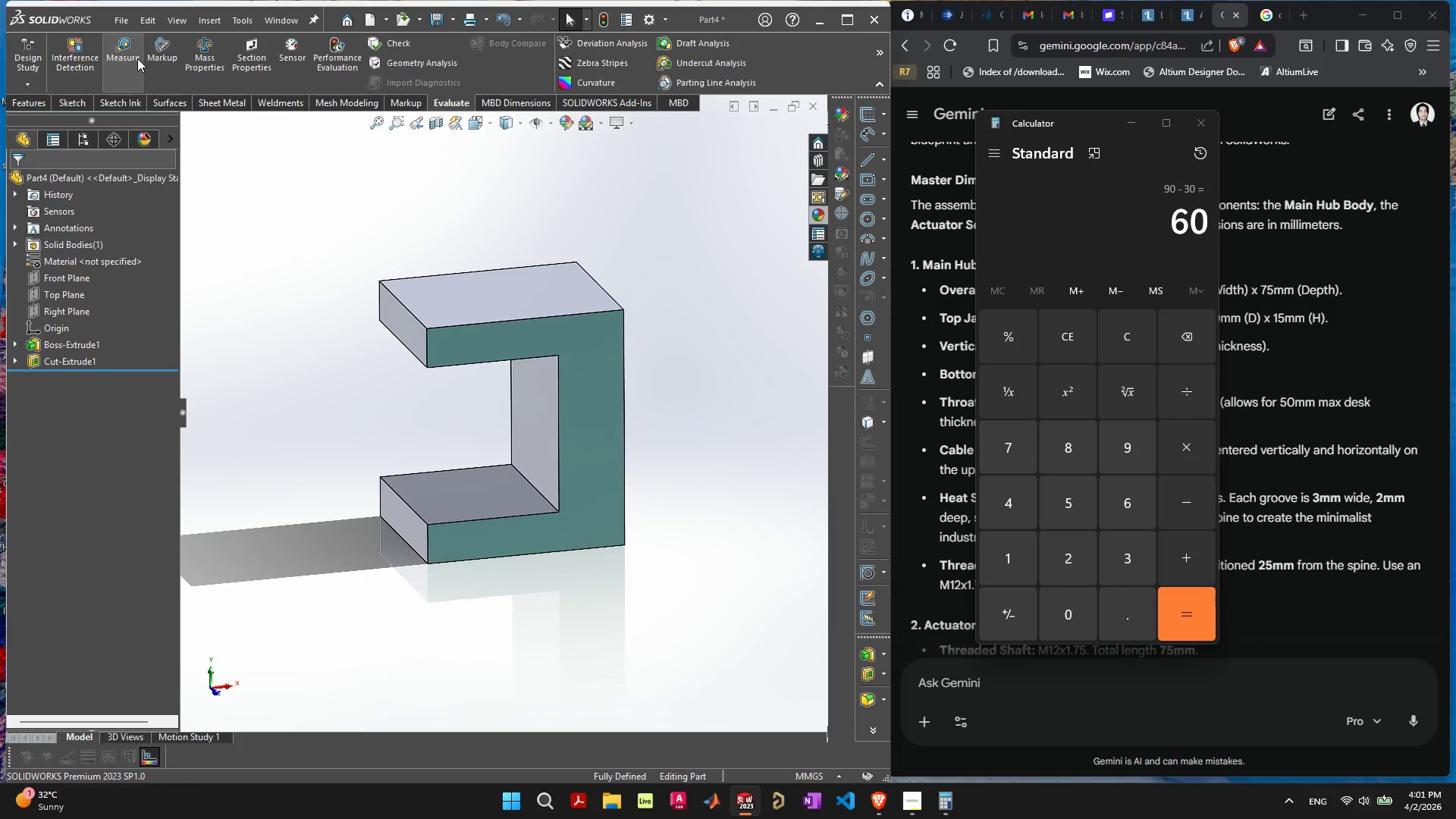 
left_click([137, 58])
 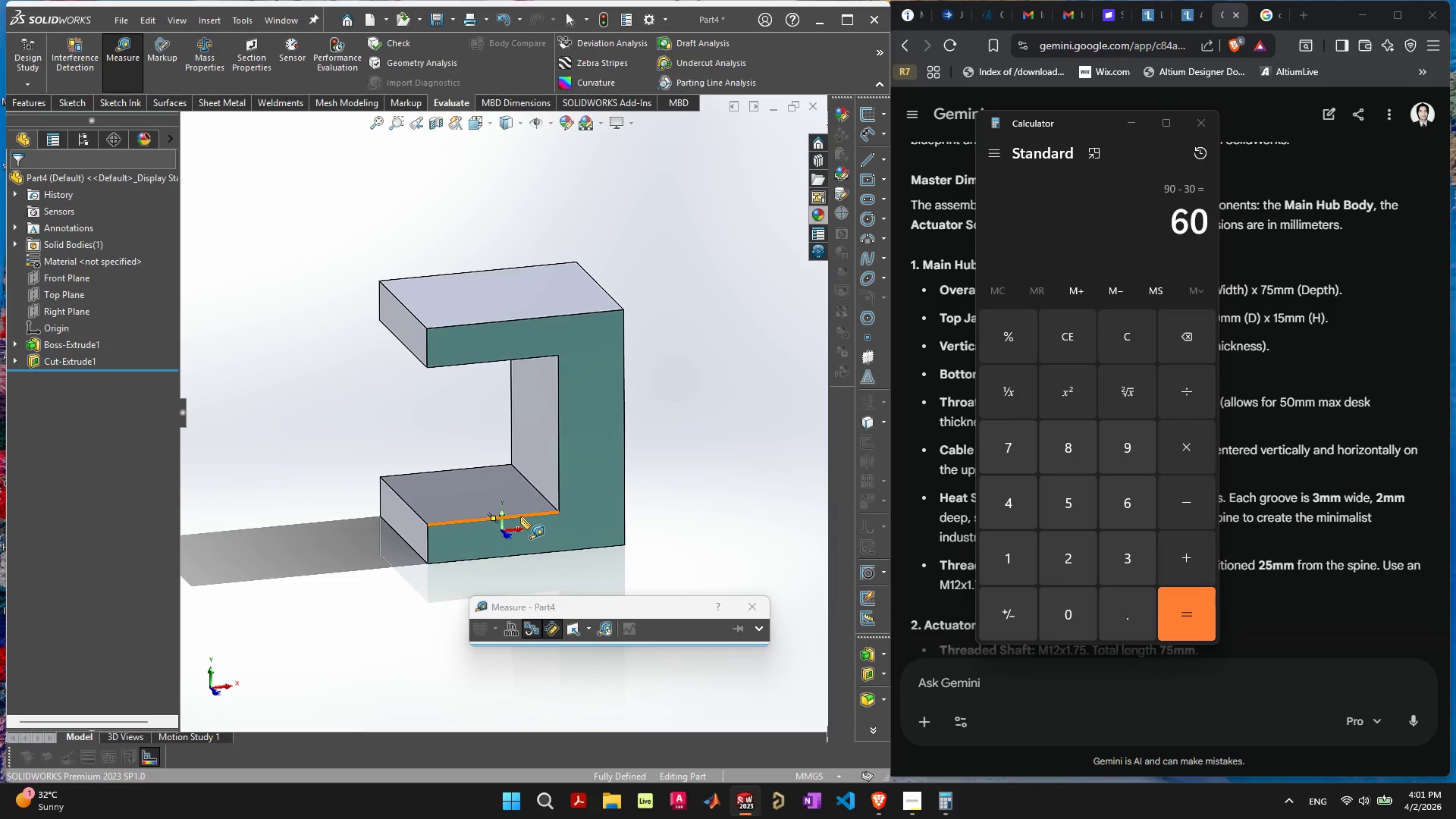 
left_click([520, 516])
 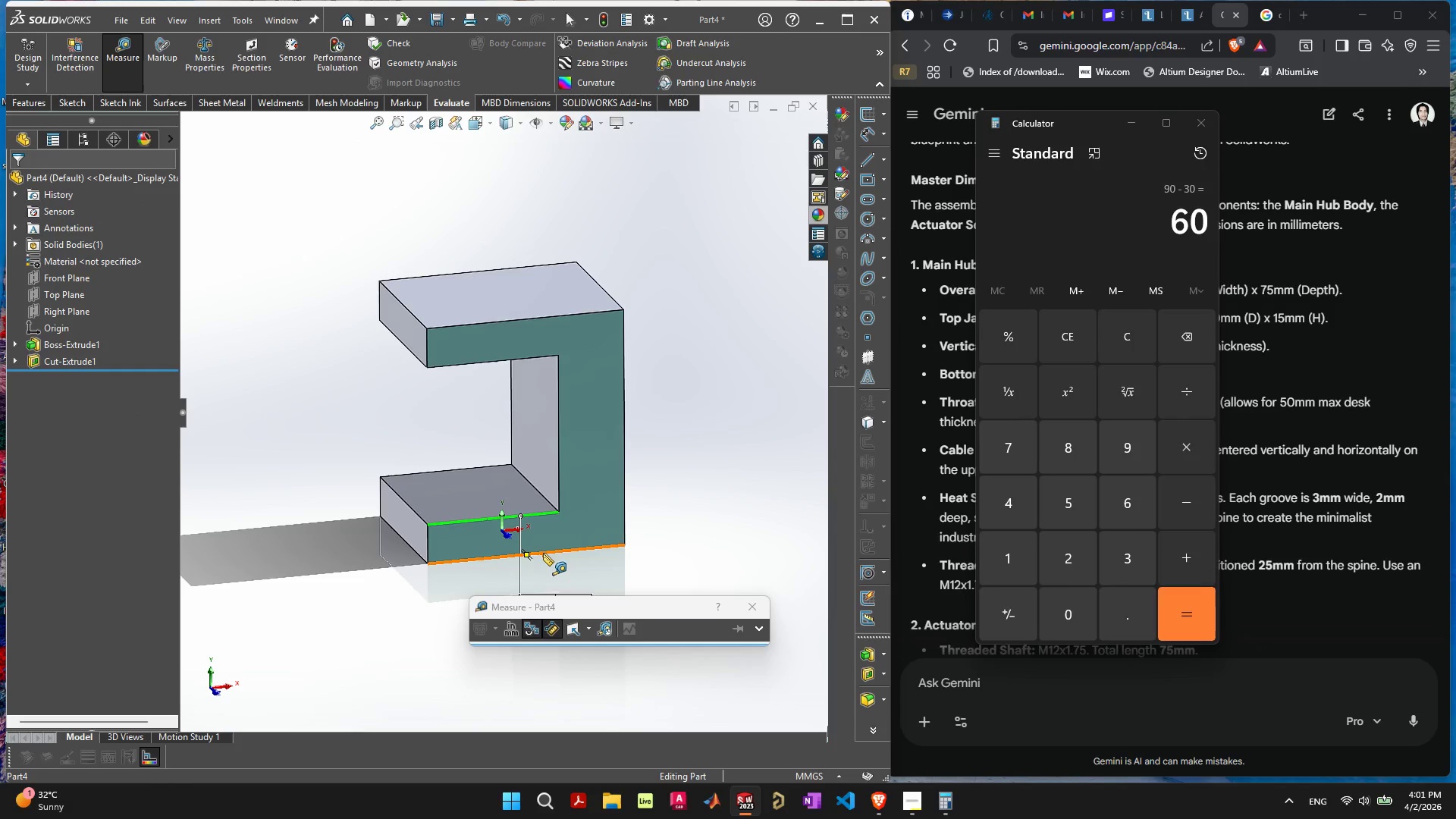 
left_click([543, 553])
 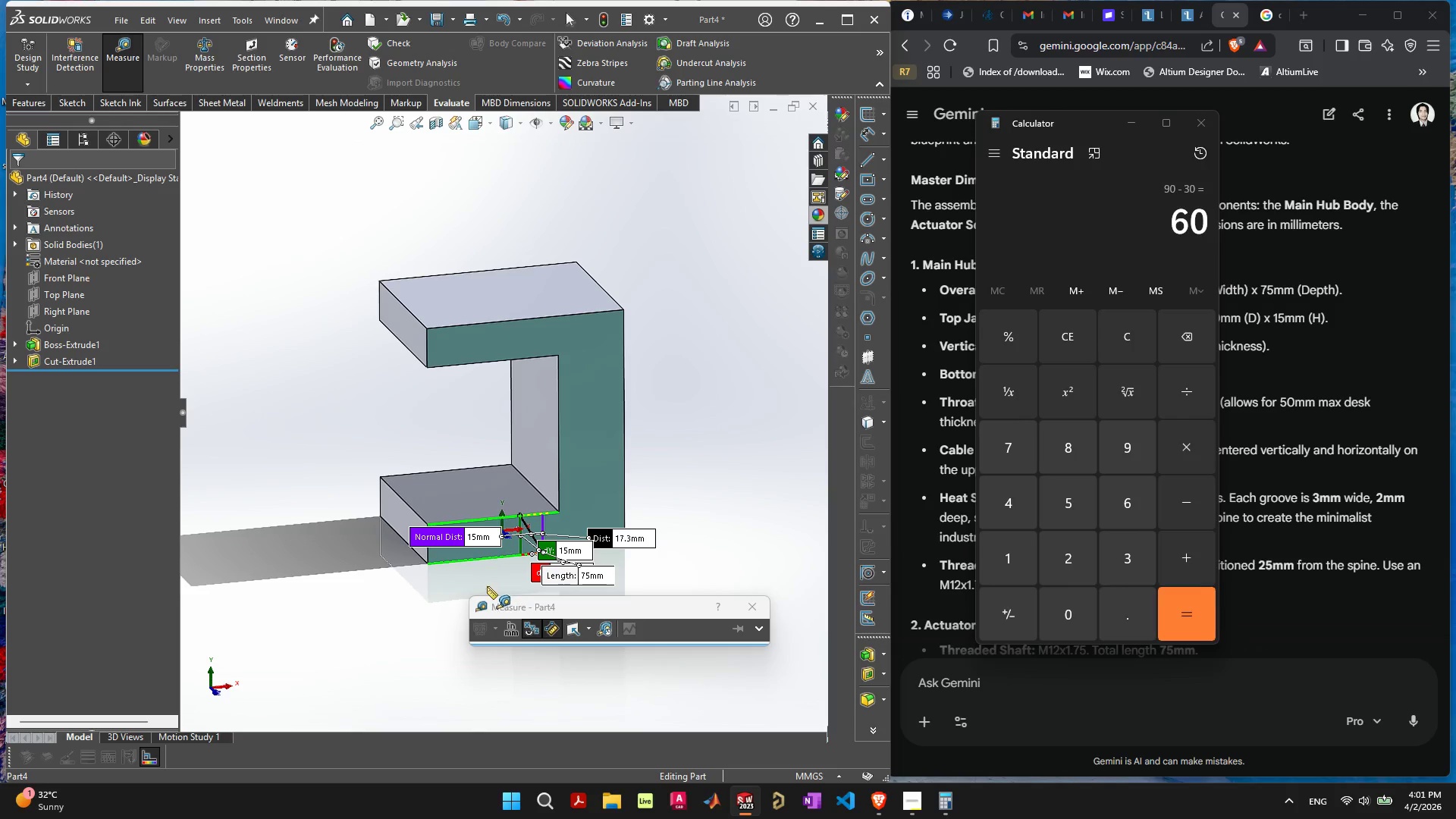 
key(Escape)
 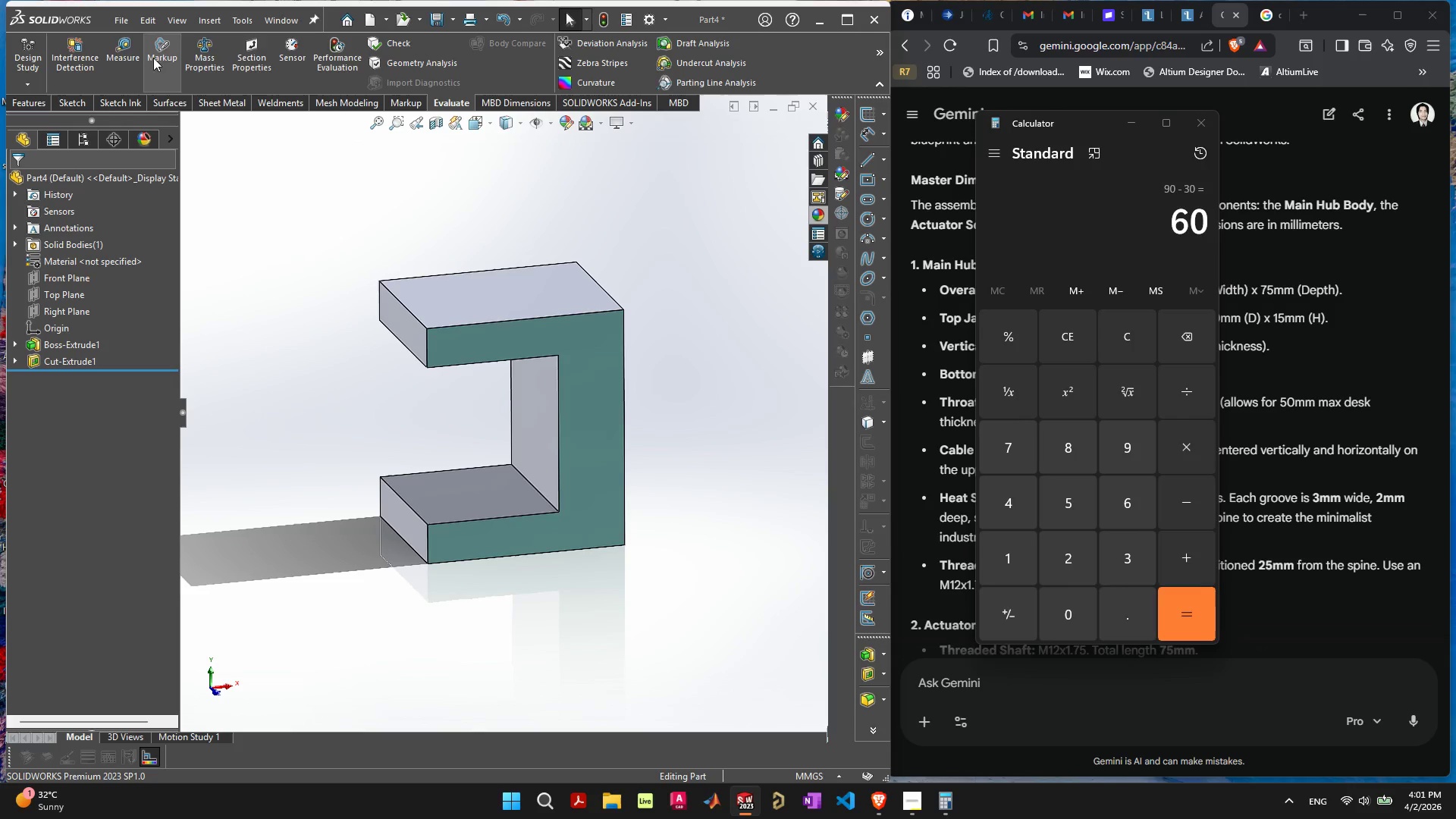 
left_click([130, 47])
 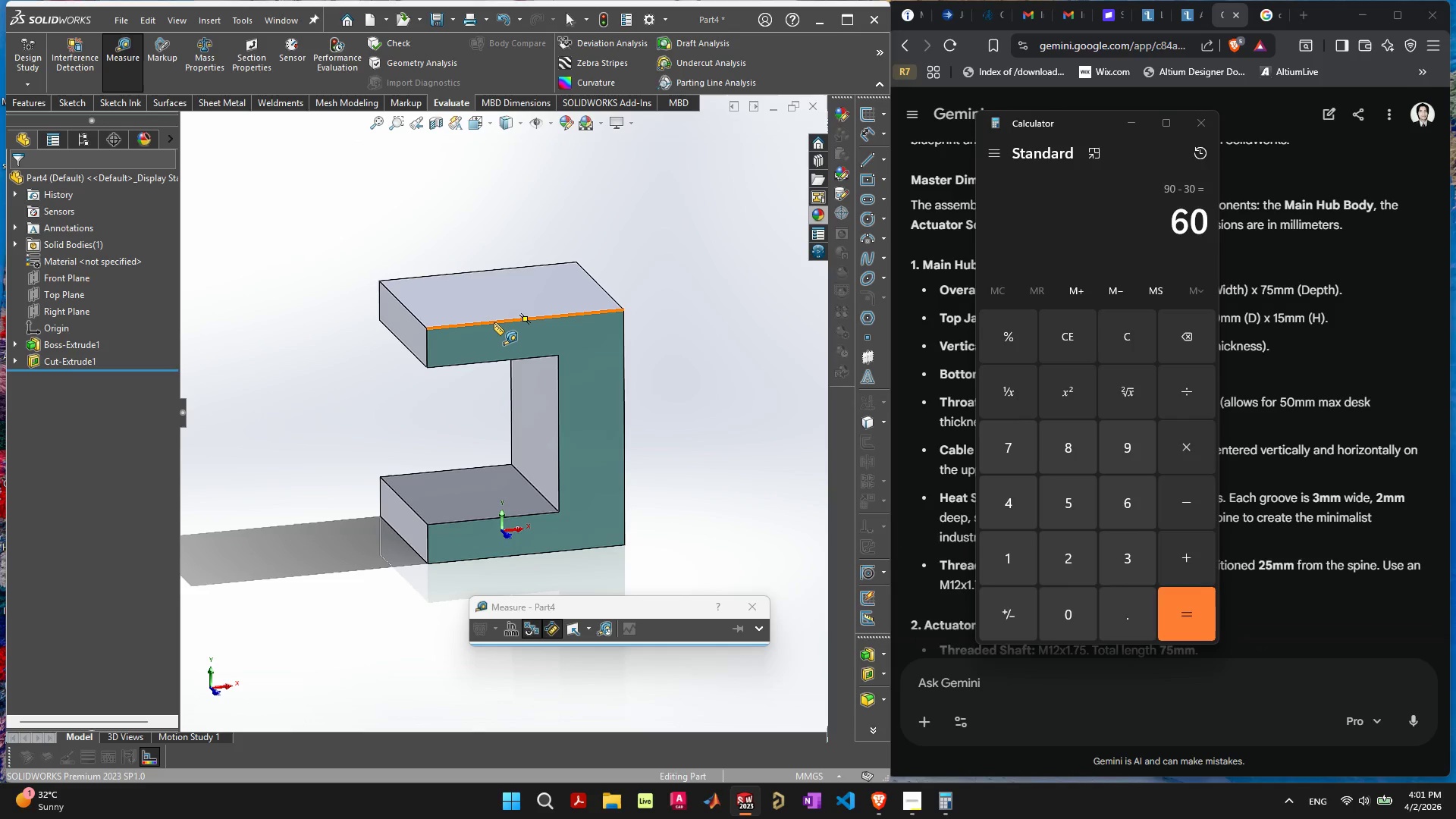 
left_click([494, 322])
 